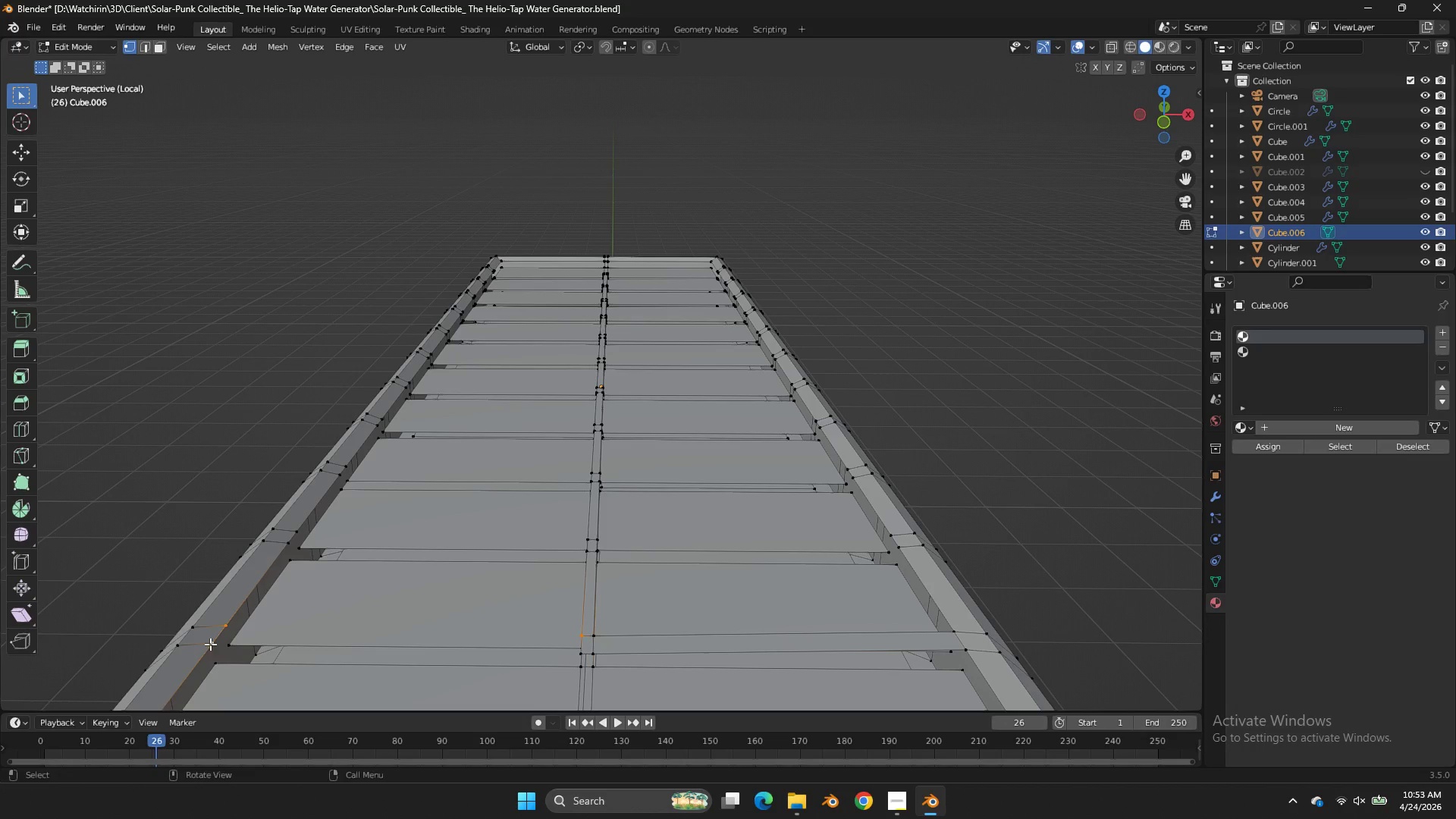 
key(F)
 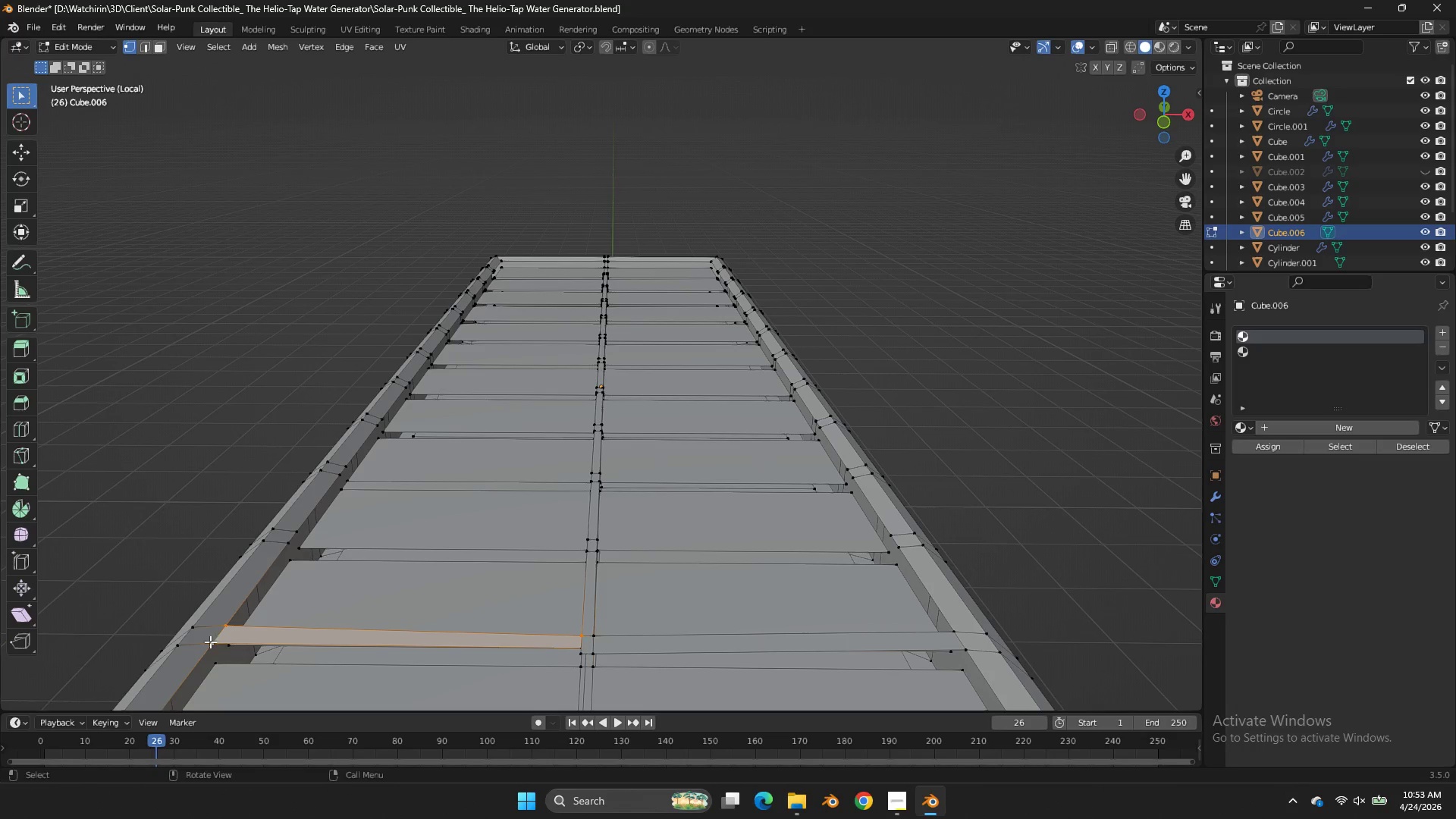 
left_click_drag(start_coordinate=[191, 644], to_coordinate=[196, 645])
 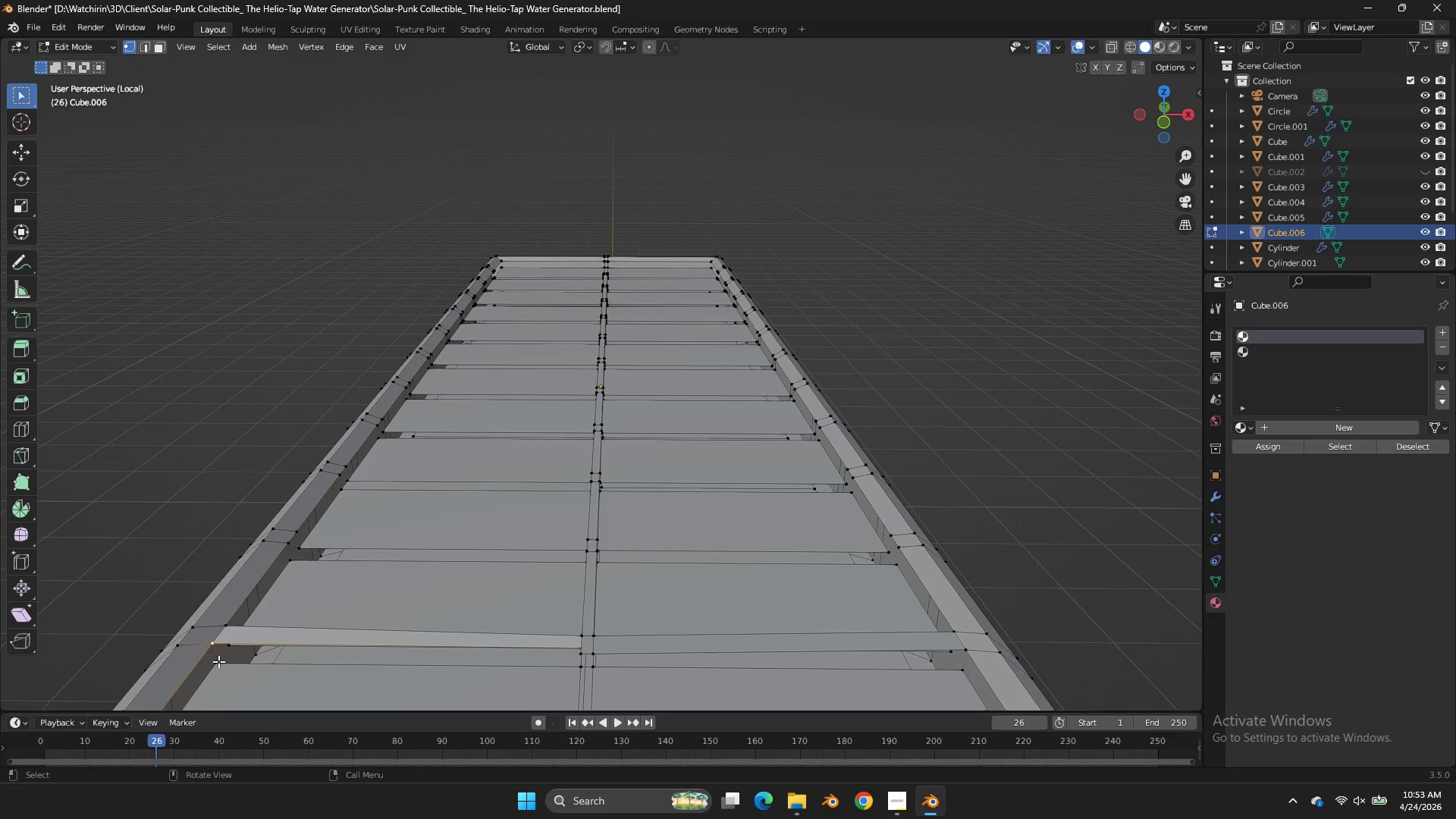 
hold_key(key=ShiftLeft, duration=0.38)
left_click([218, 662])
 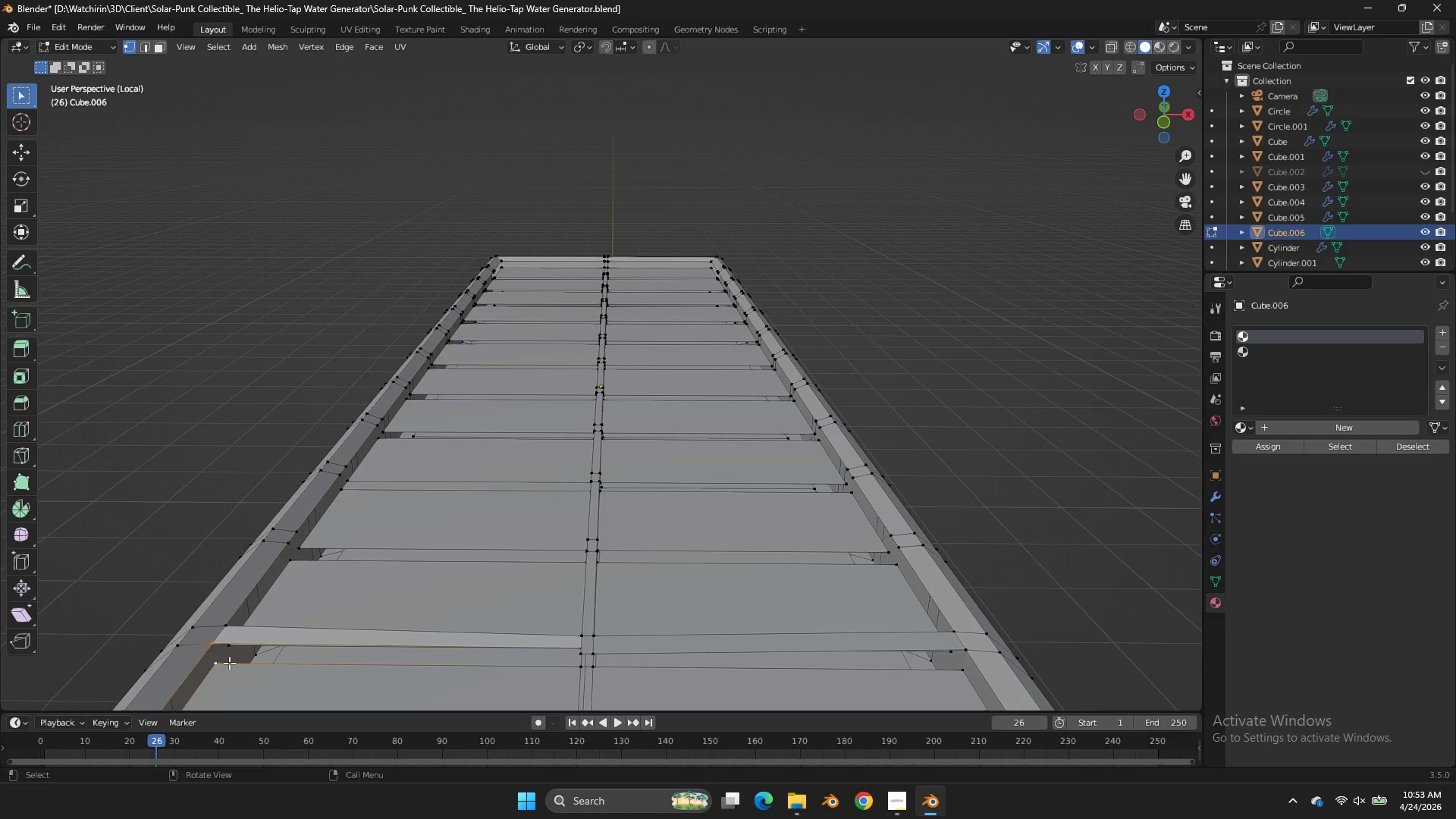 
key(F)
 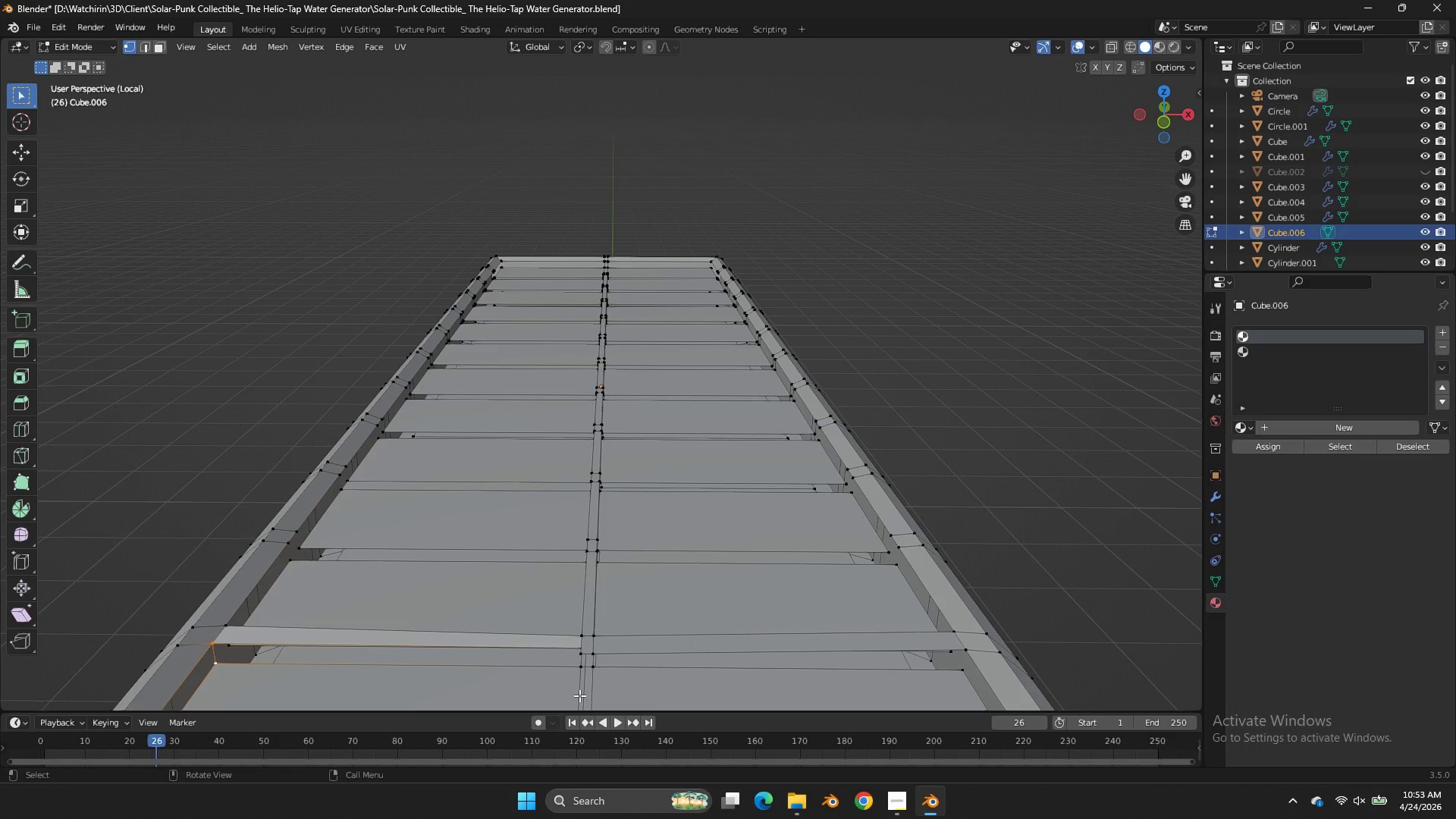 
hold_key(key=ShiftLeft, duration=0.52)
 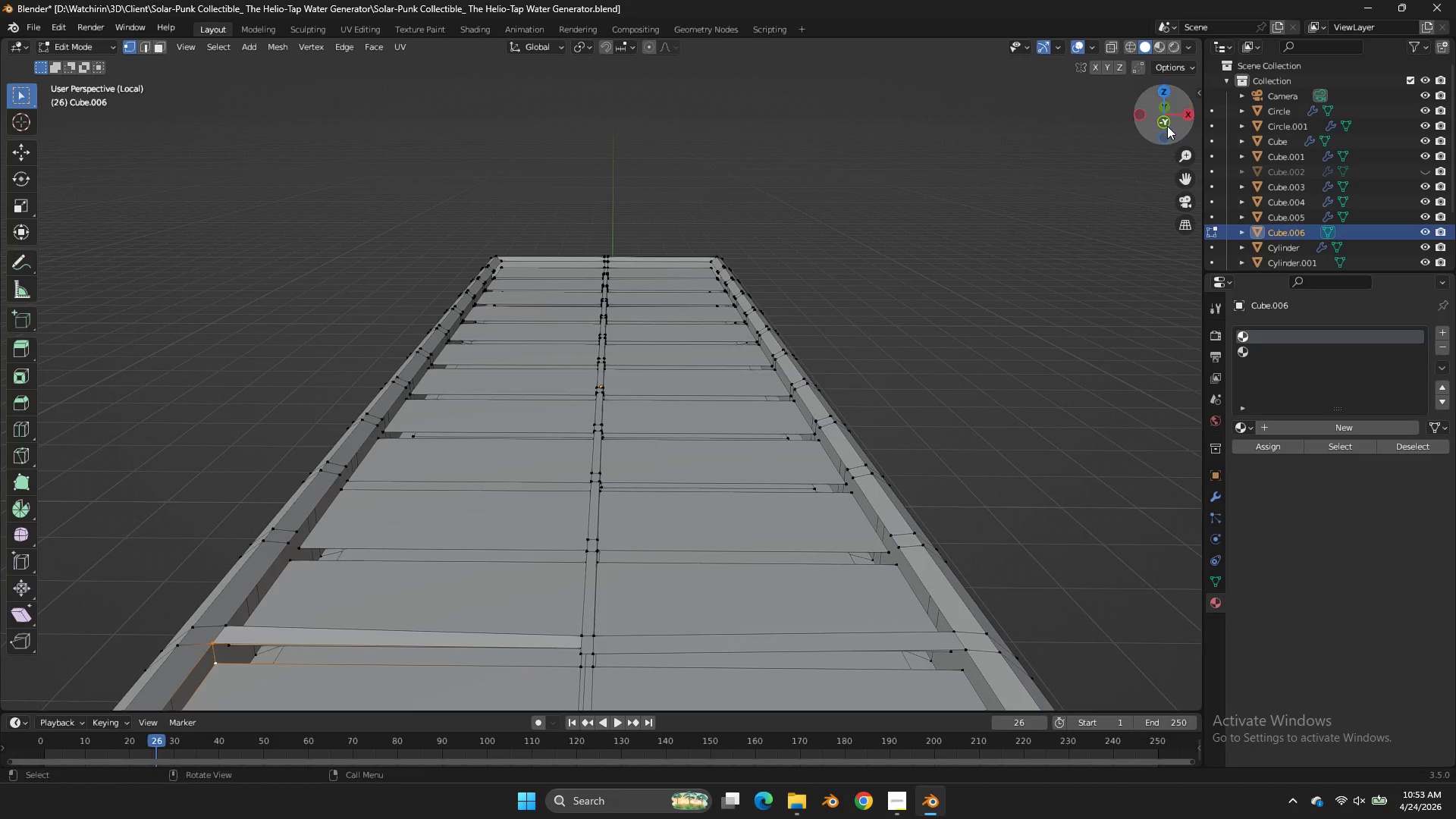 
left_click_drag(start_coordinate=[1169, 120], to_coordinate=[1199, 104])
 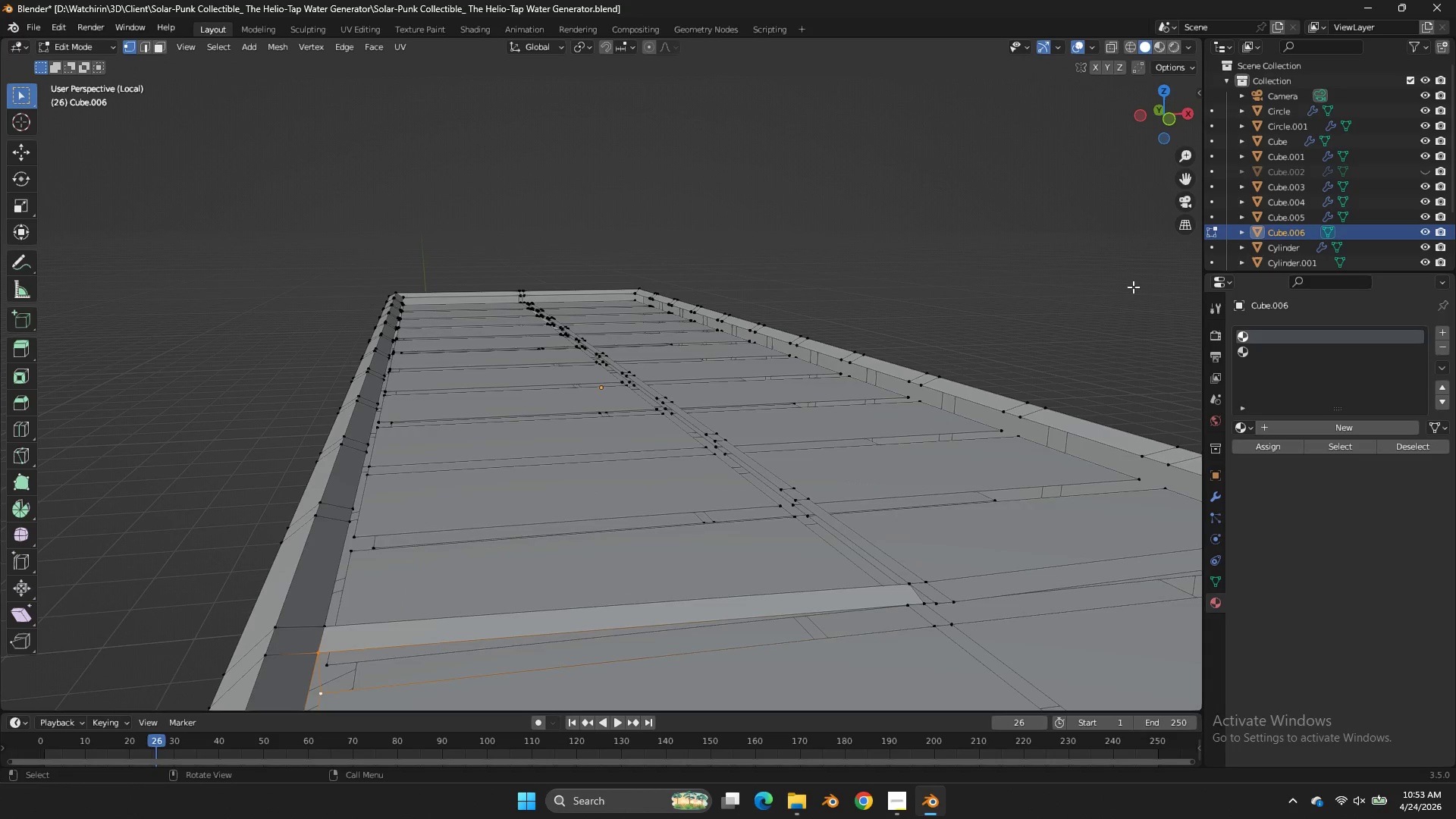 
scroll: coordinate [1138, 248], scroll_direction: up, amount: 1.0
 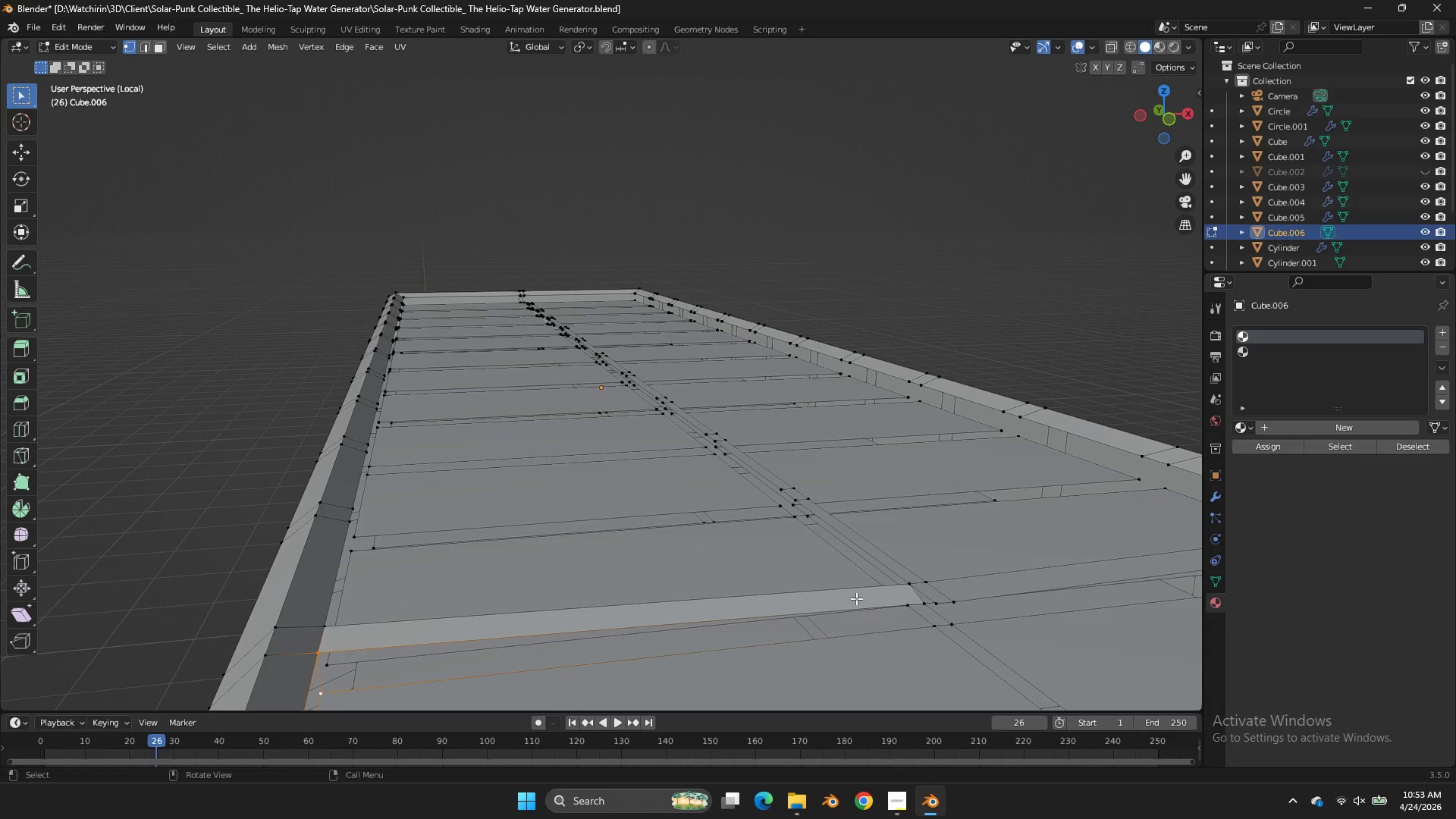 
key(Control+R)
 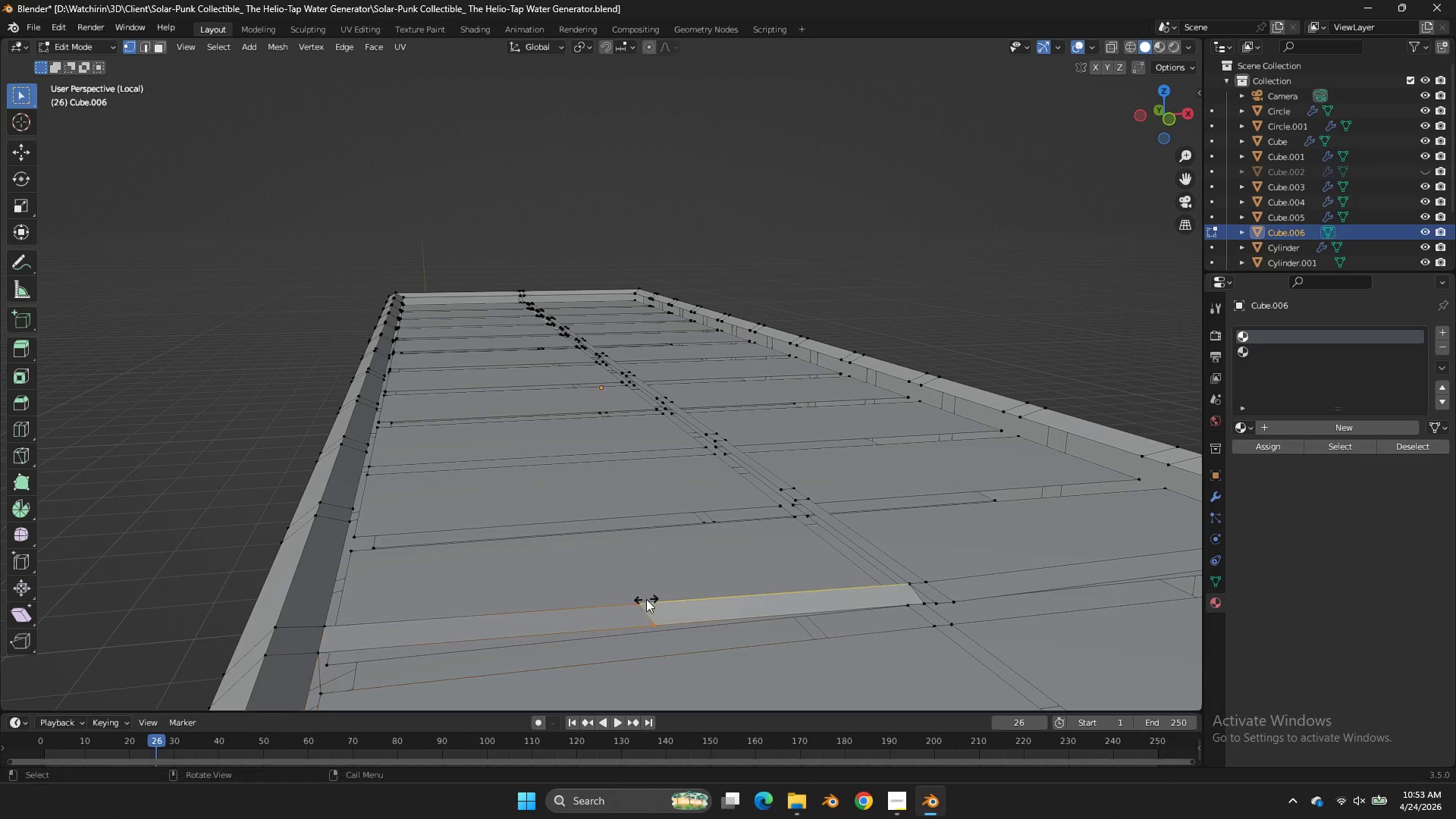 
left_click([646, 599])
 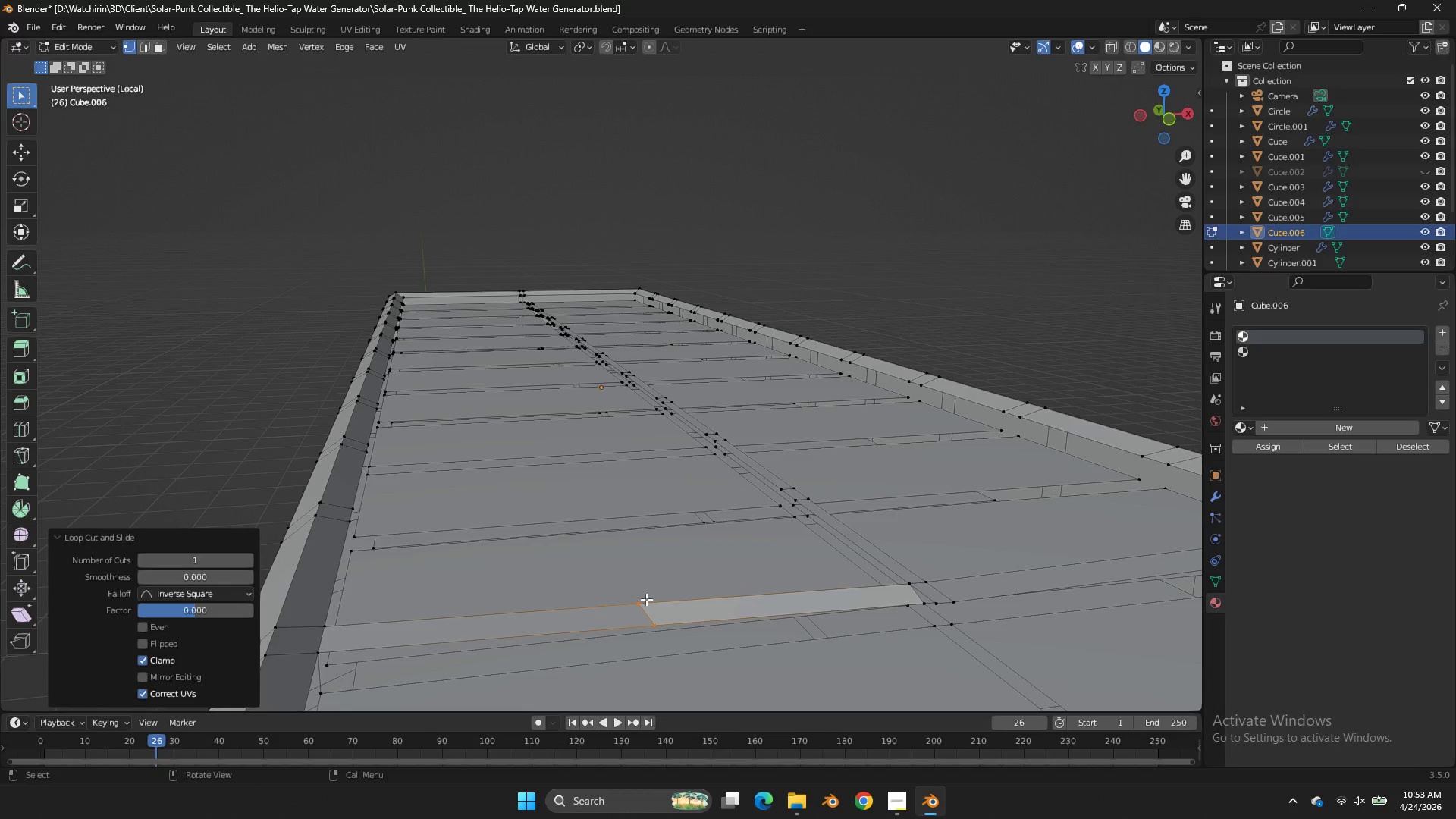 
right_click([646, 599])
 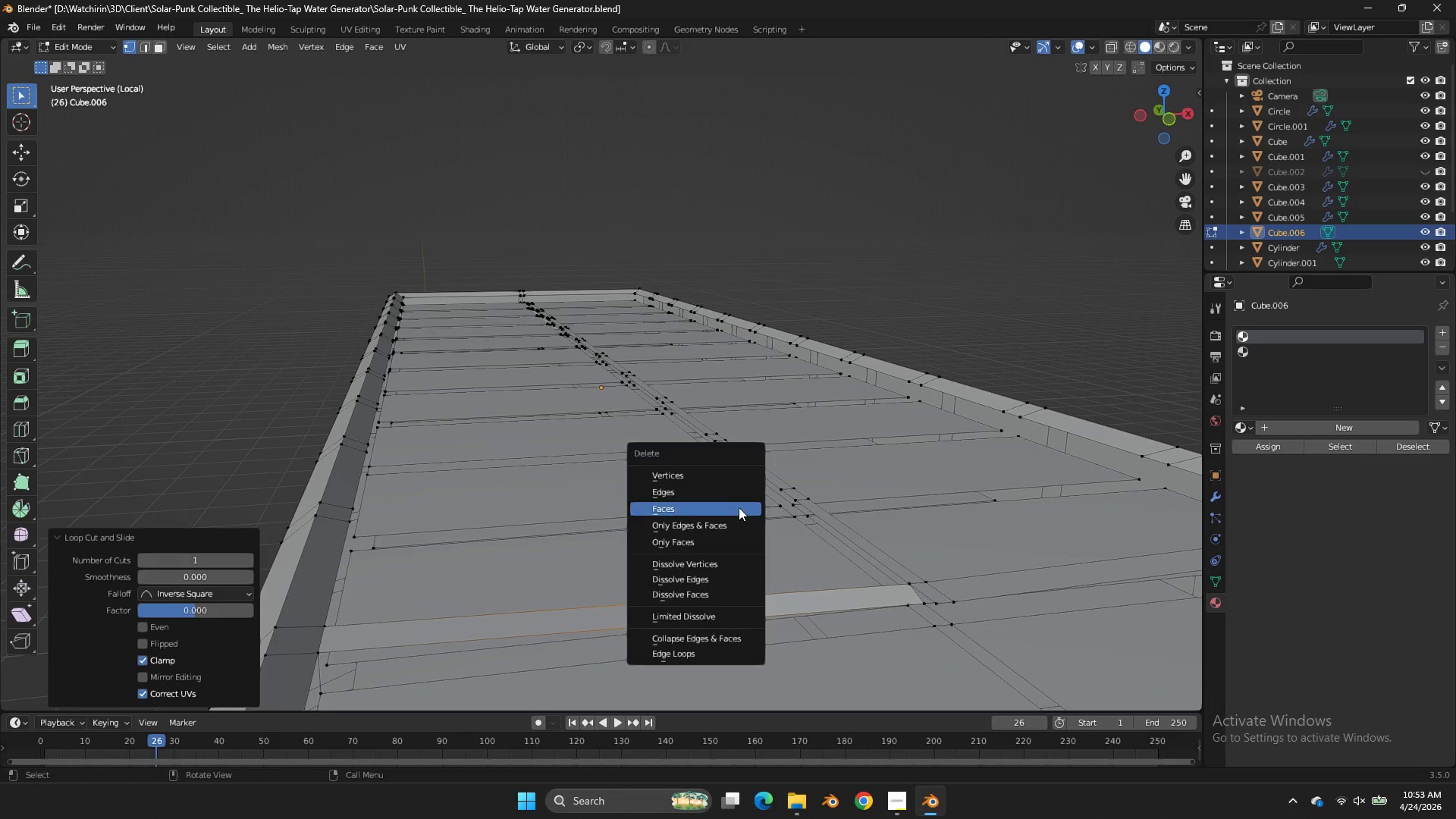 
key(X)
 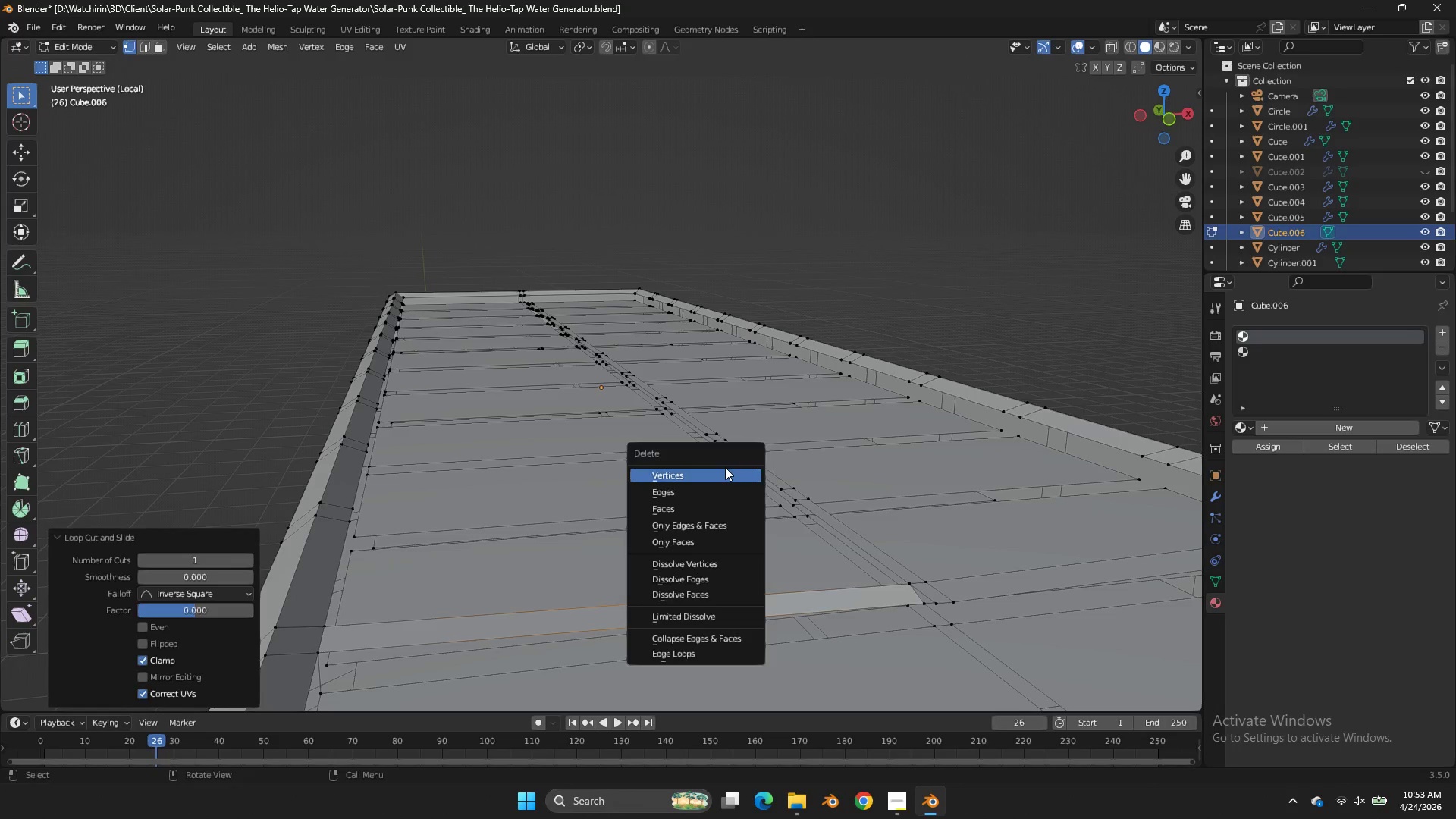 
left_click([725, 467])
 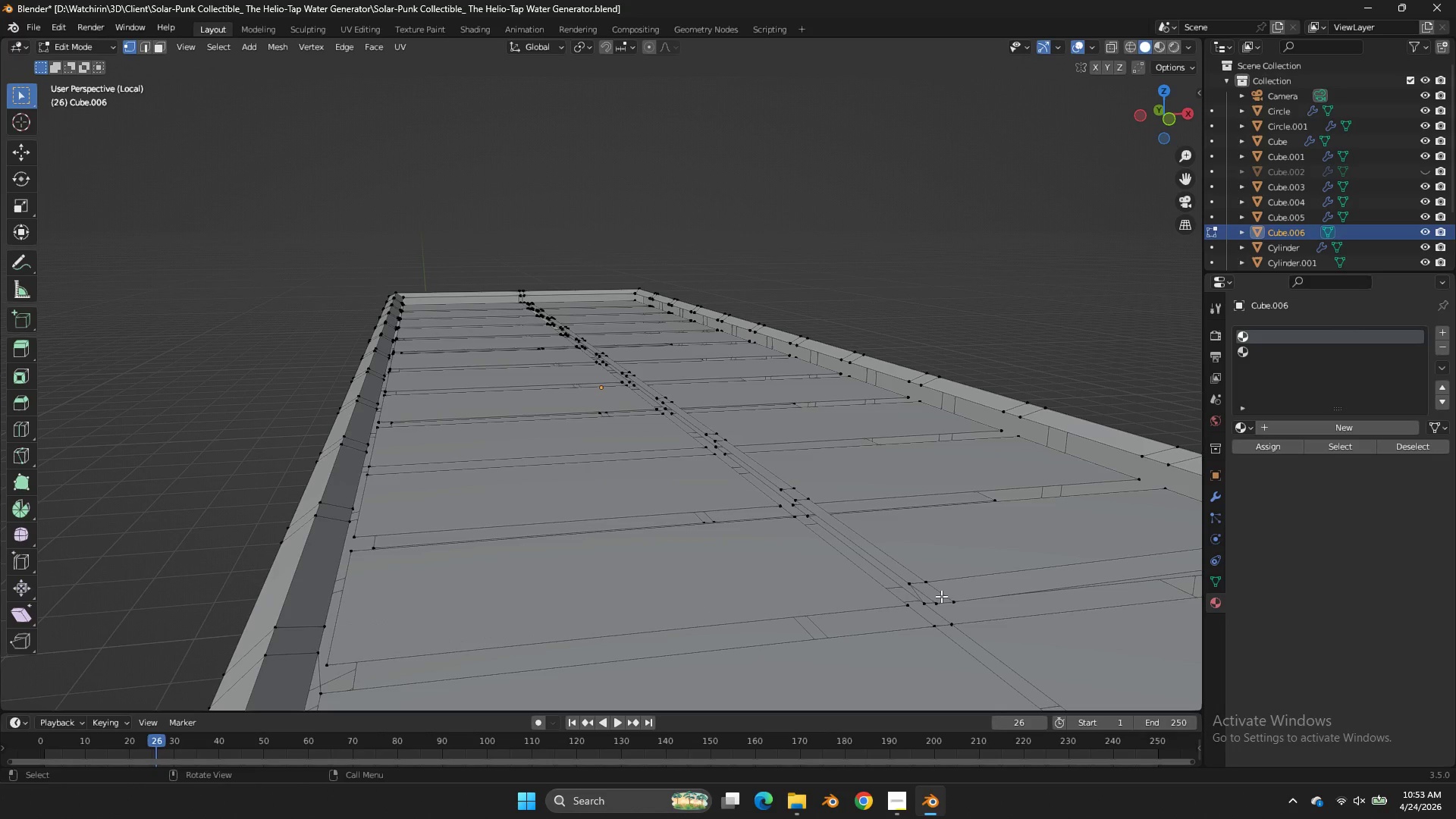 
left_click([940, 595])
 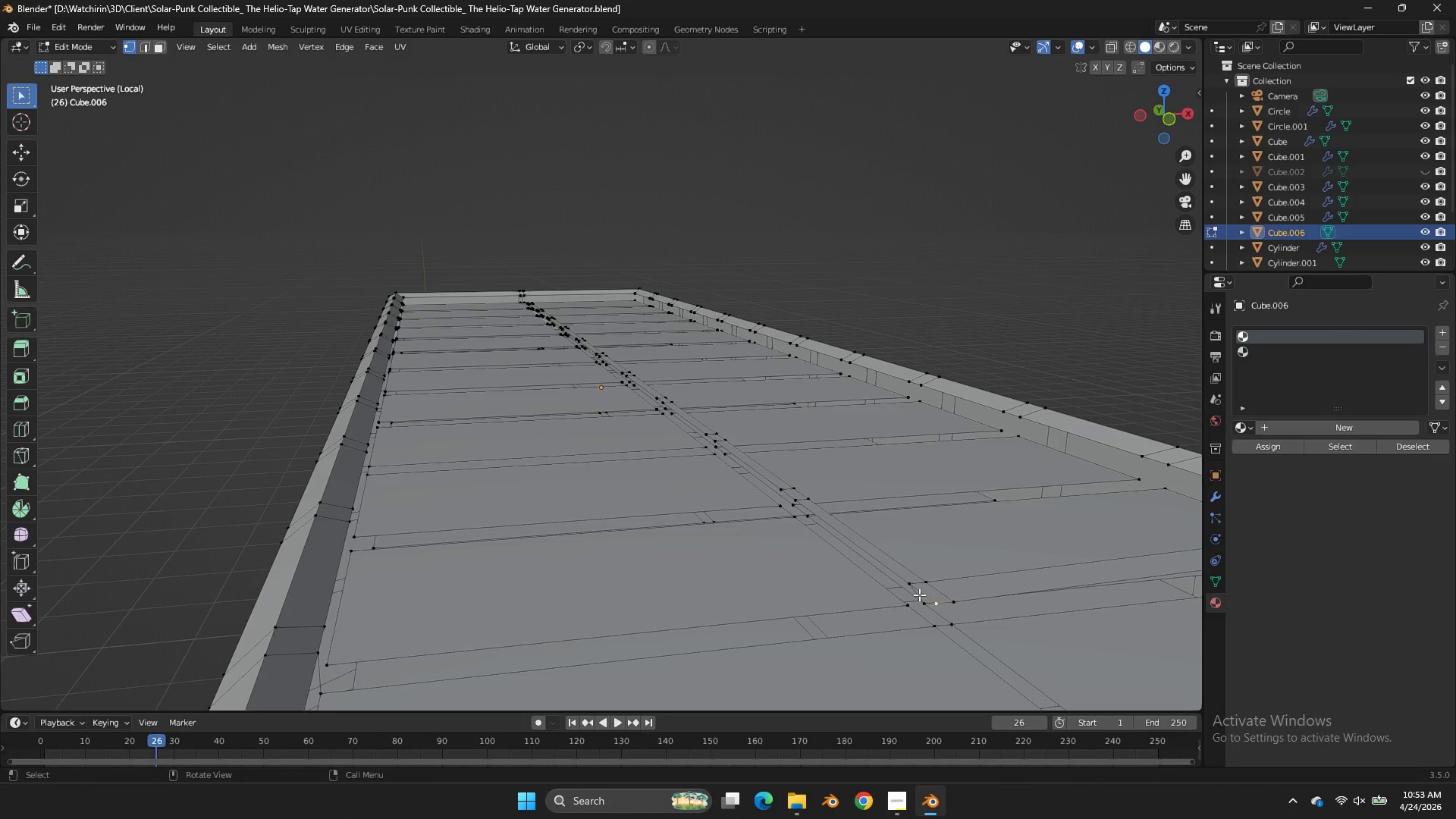 
key(Control+ControlLeft)
 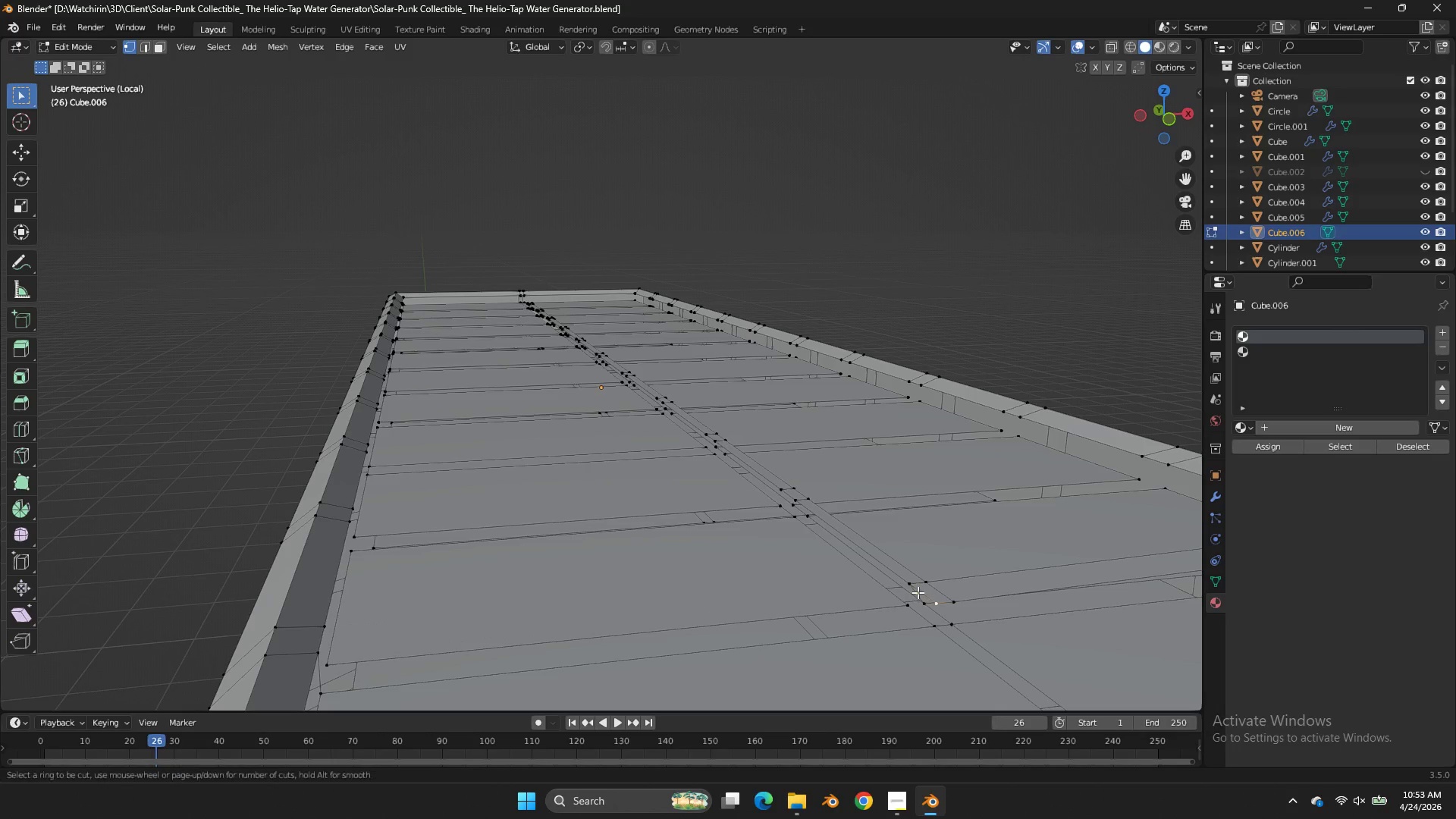 
key(Control+R)
 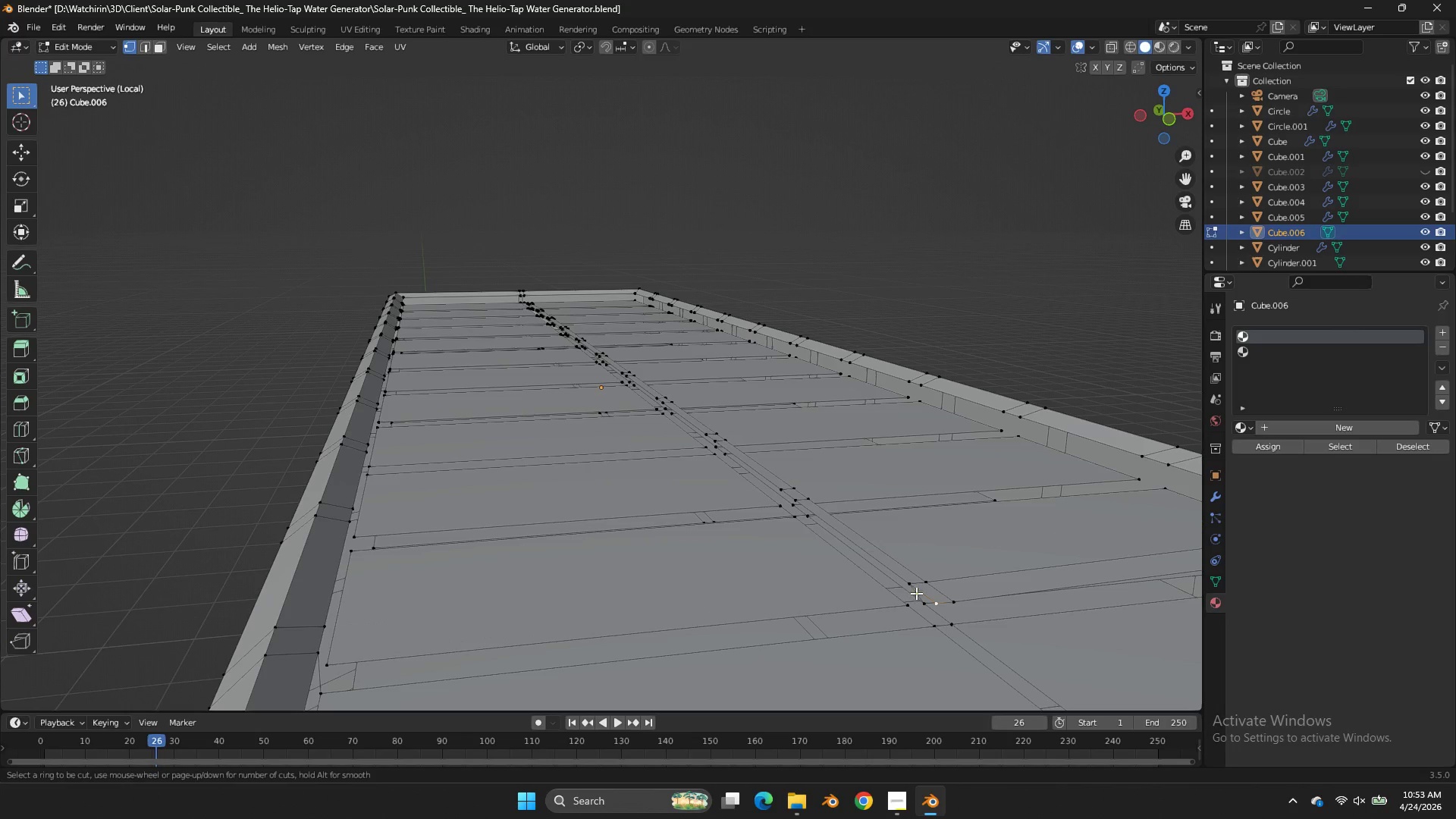 
left_click([918, 592])
 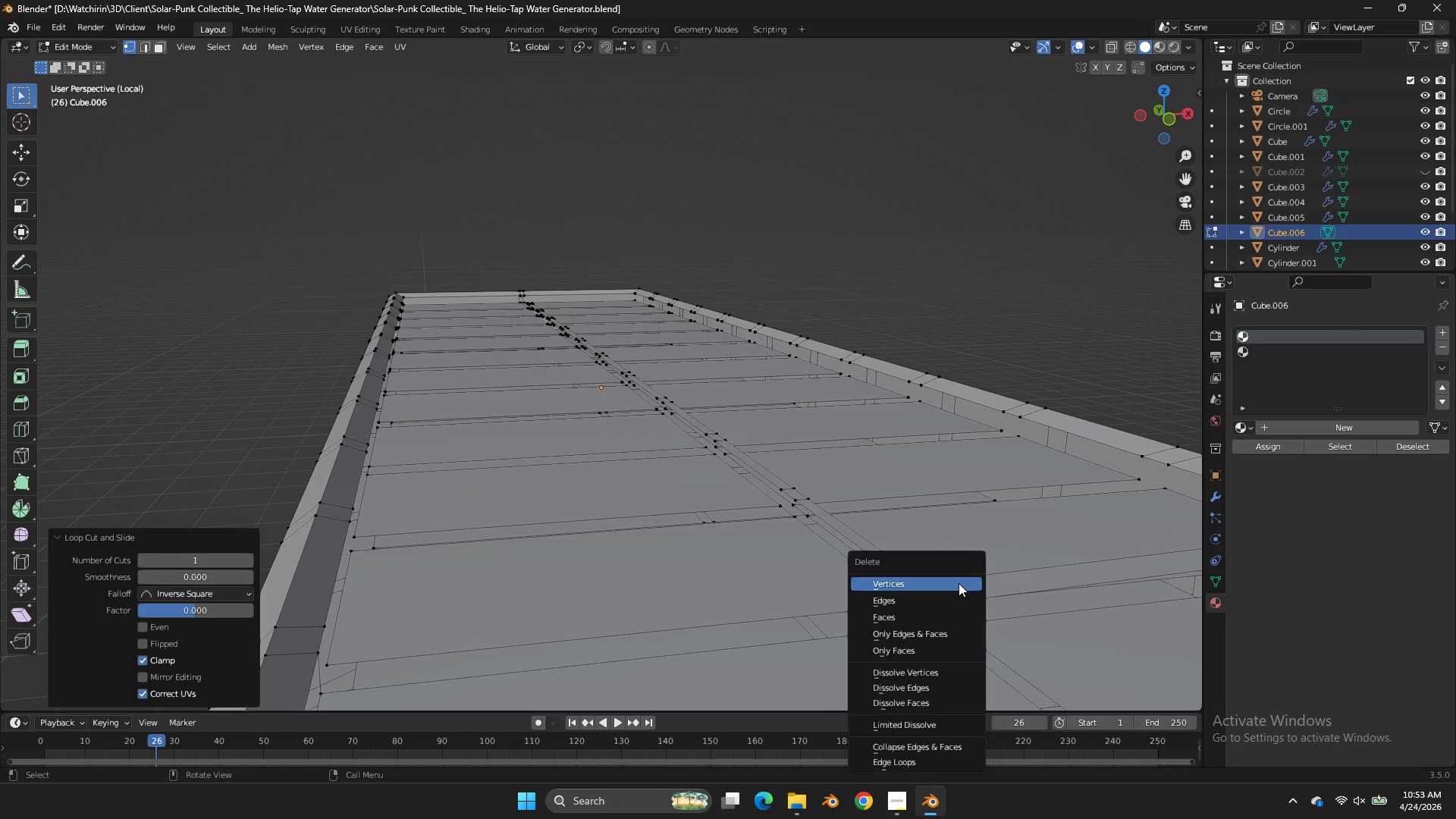 
key(X)
 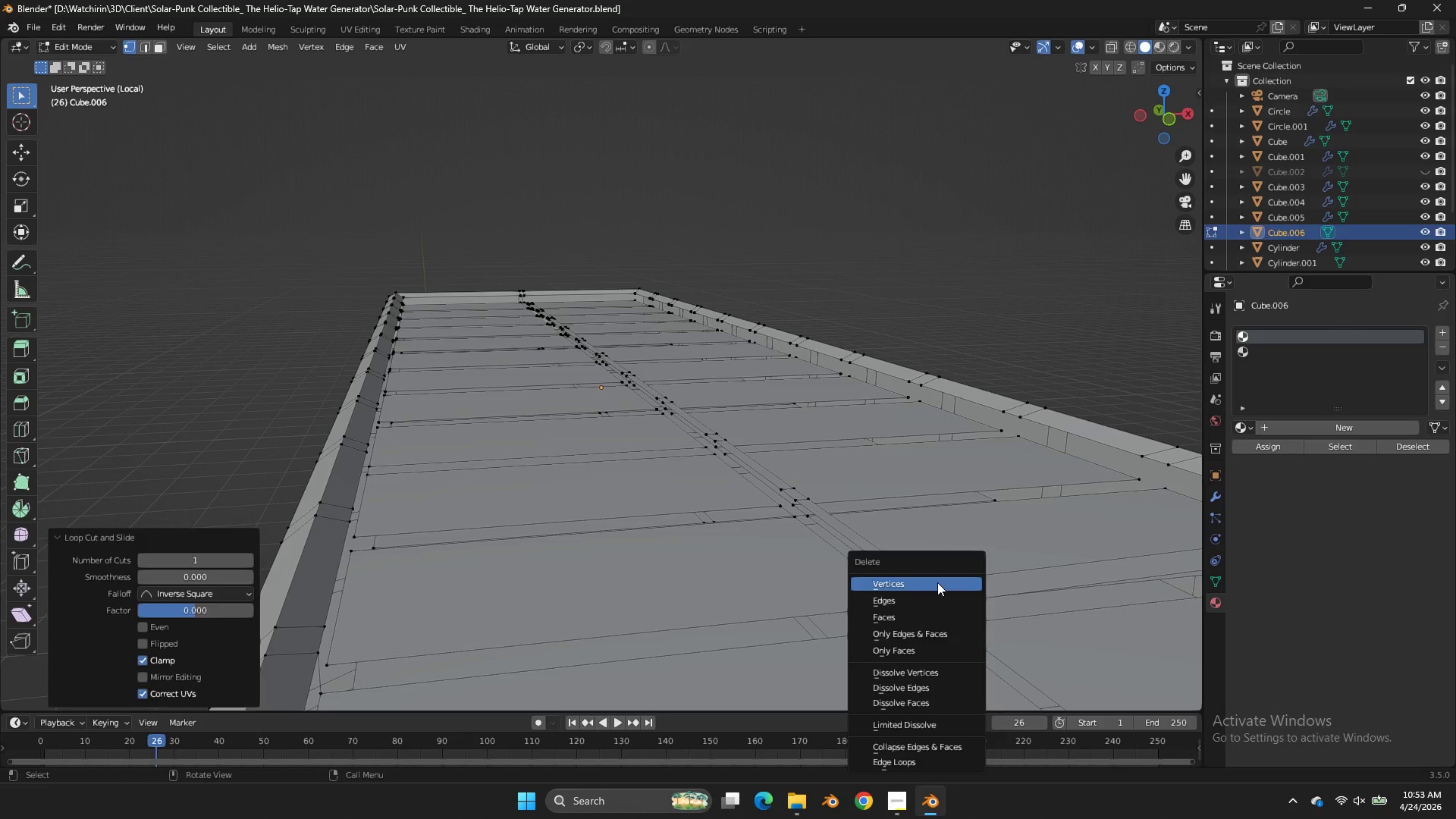 
left_click([937, 582])
 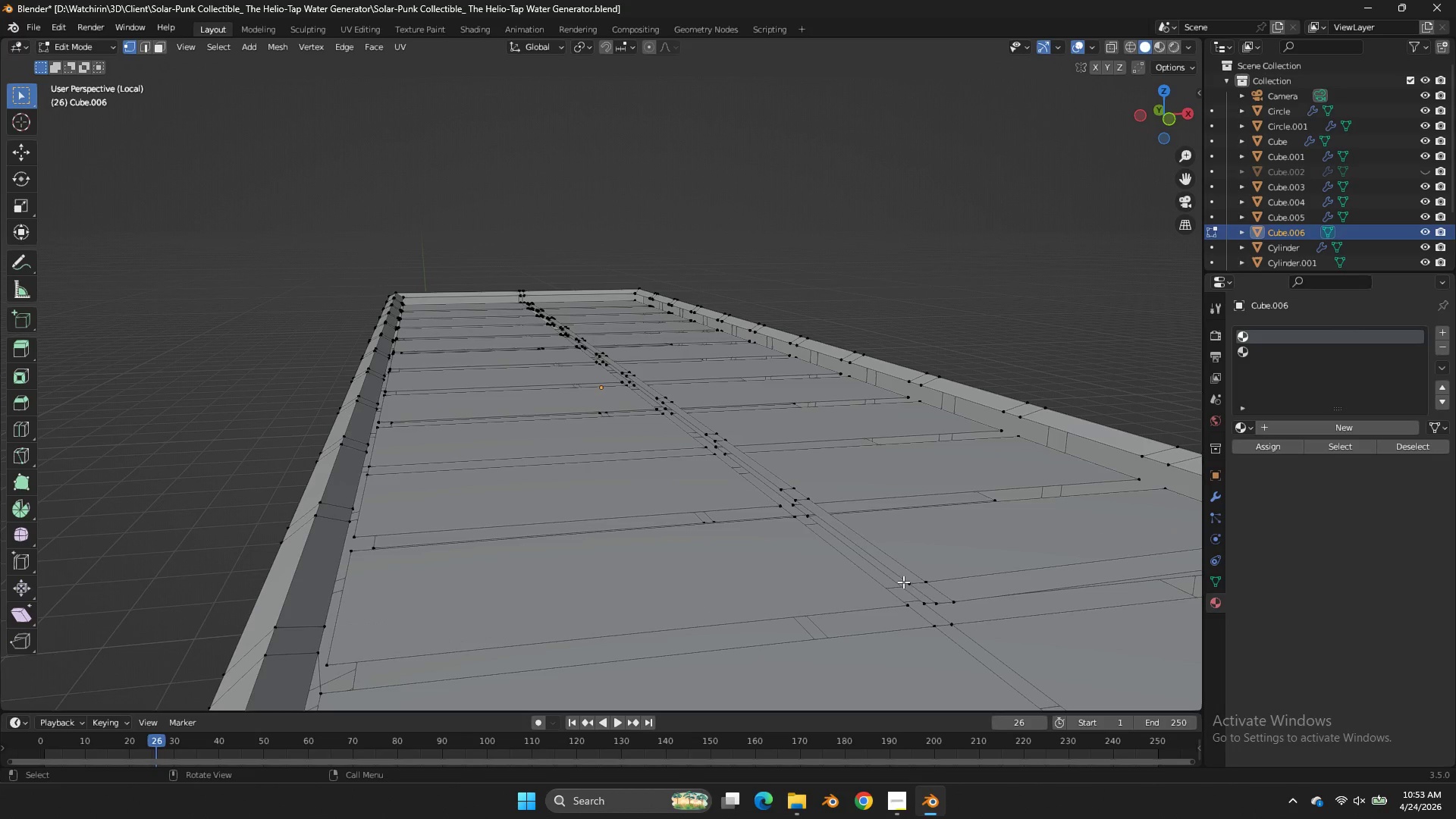 
left_click([903, 582])
 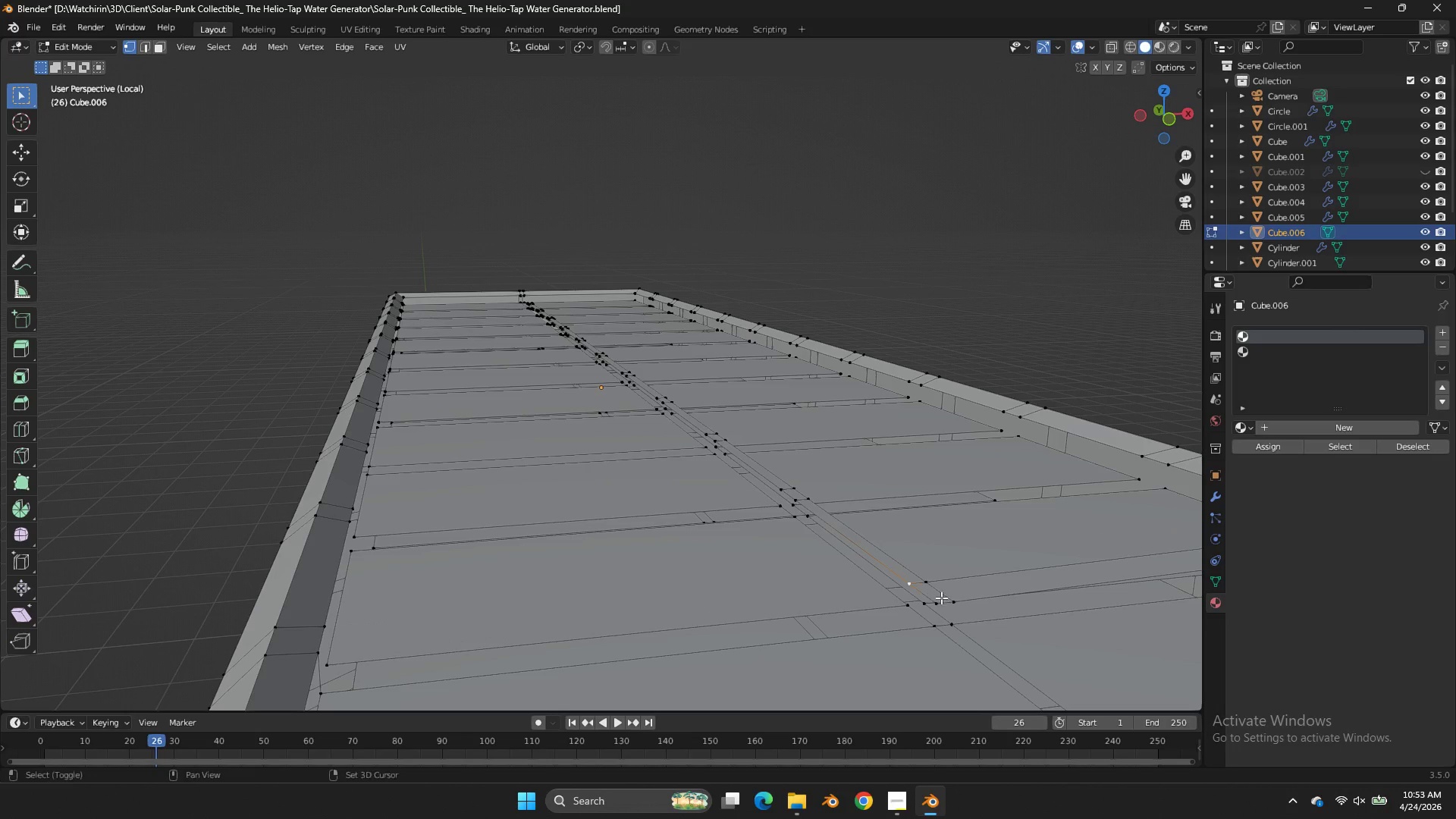 
hold_key(key=ShiftLeft, duration=0.62)
left_click([931, 606])
 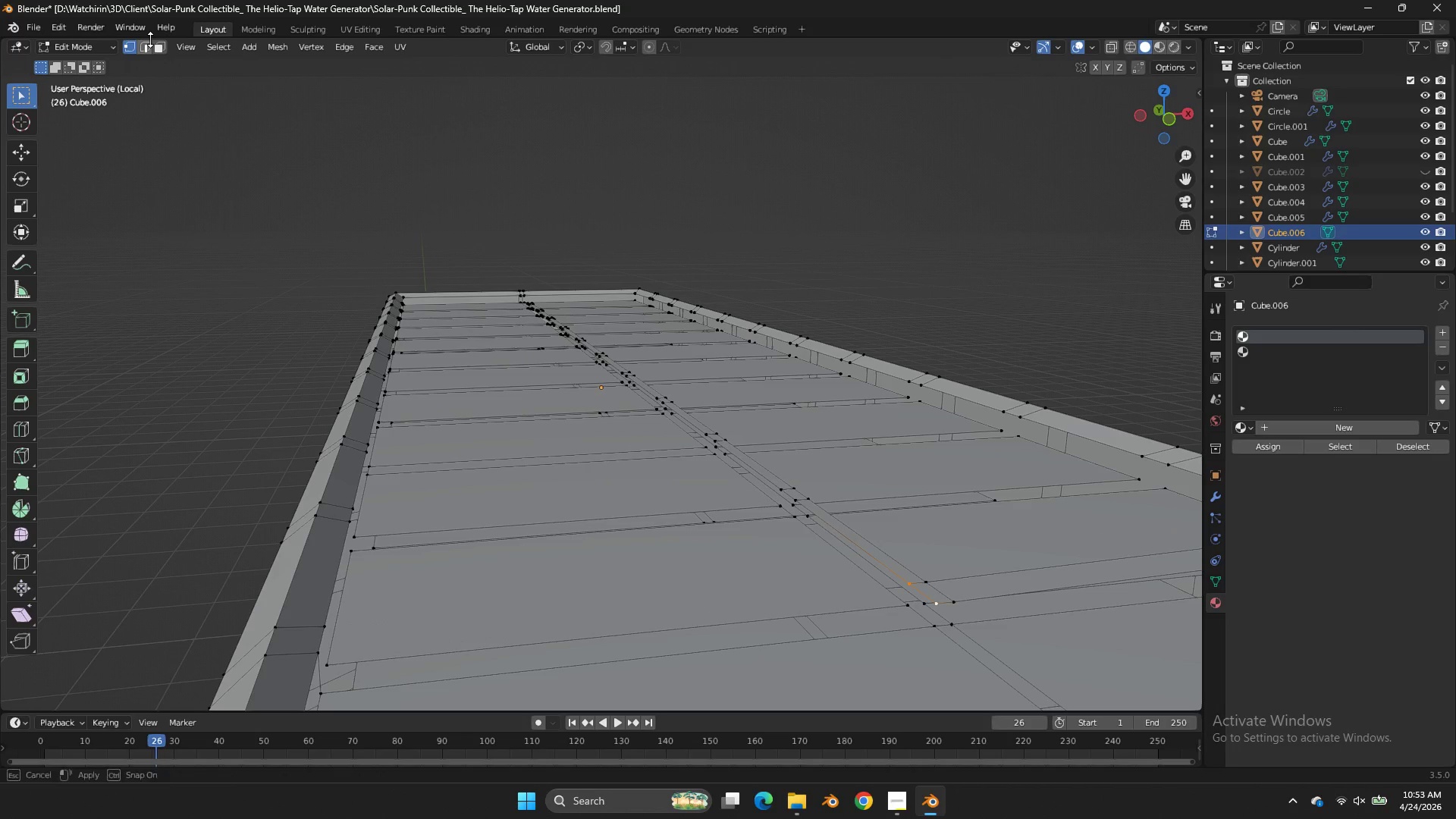 
double_click([146, 47])
 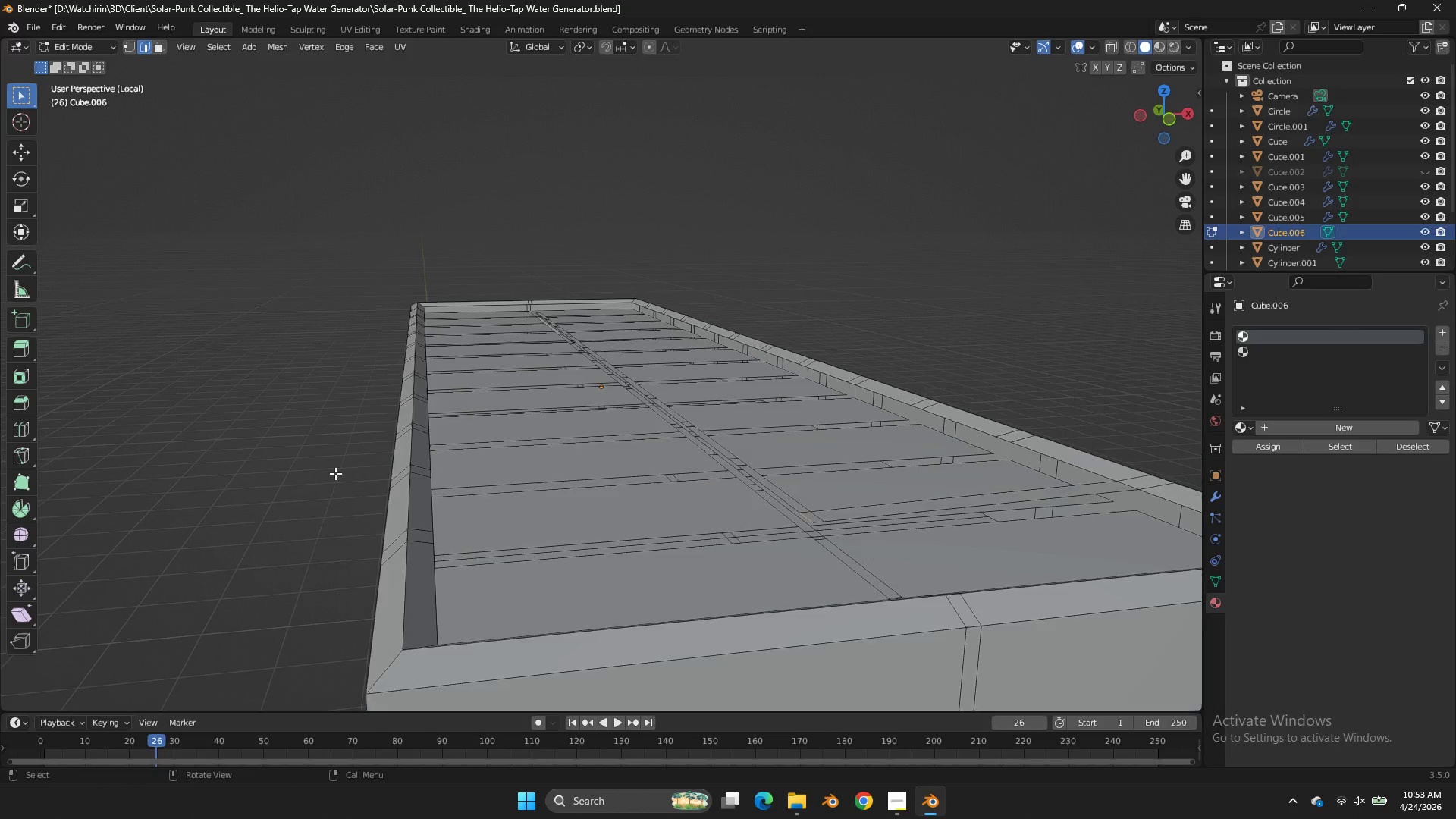 
key(Shift+ShiftLeft)
 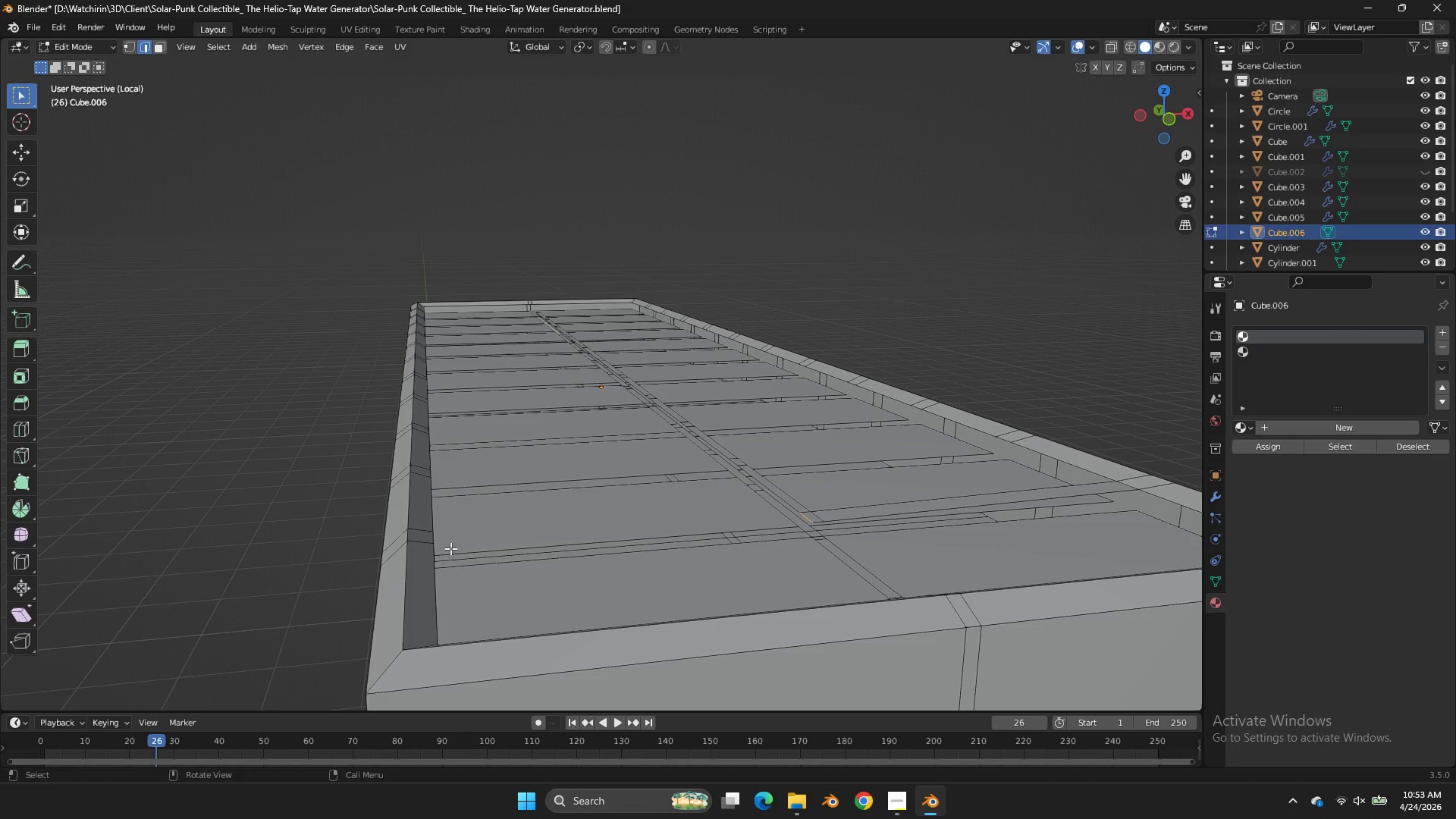 
scroll: coordinate [335, 472], scroll_direction: down, amount: 1.0
 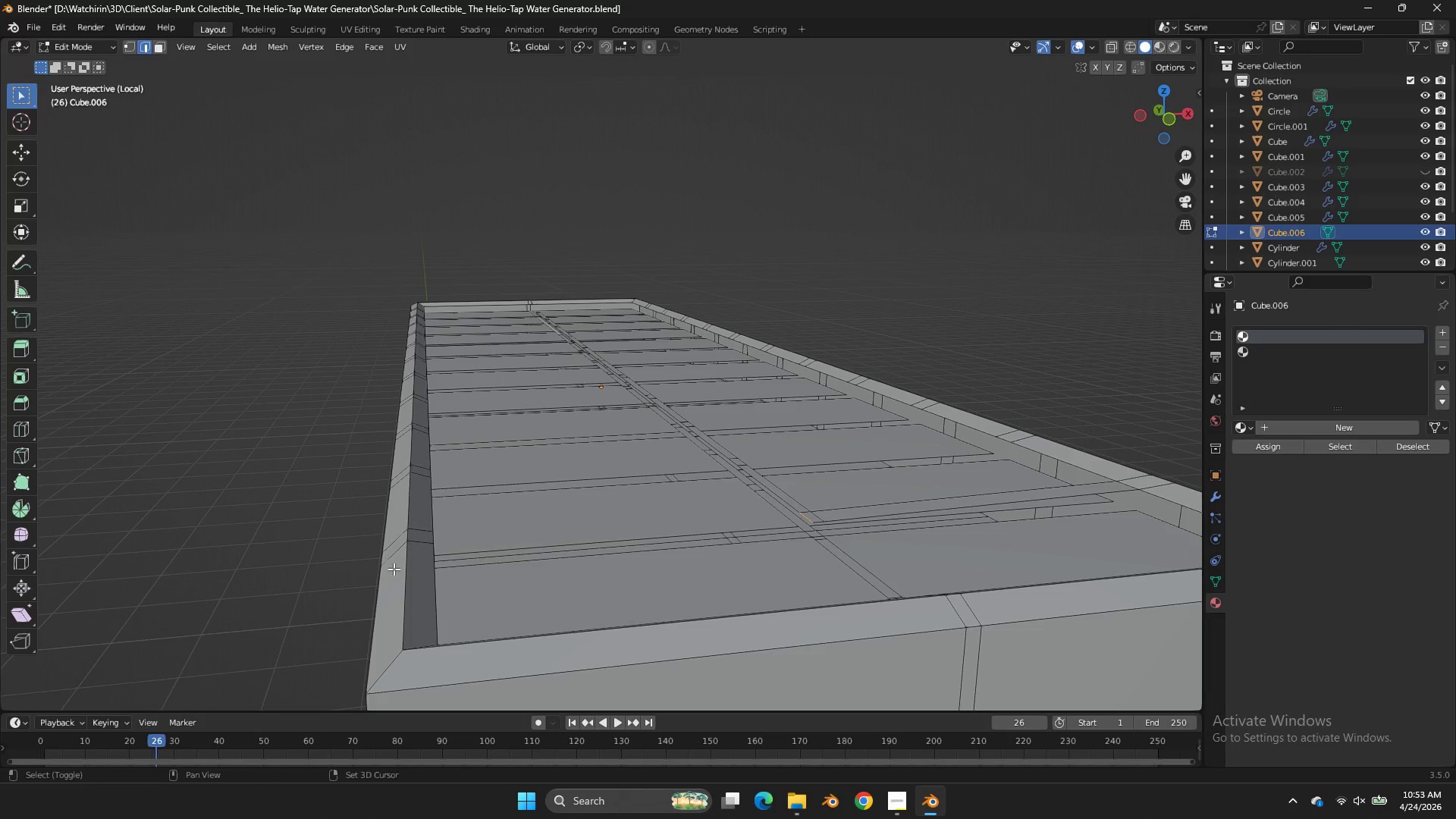 
hold_key(key=ShiftLeft, duration=0.84)
left_click([431, 541])
 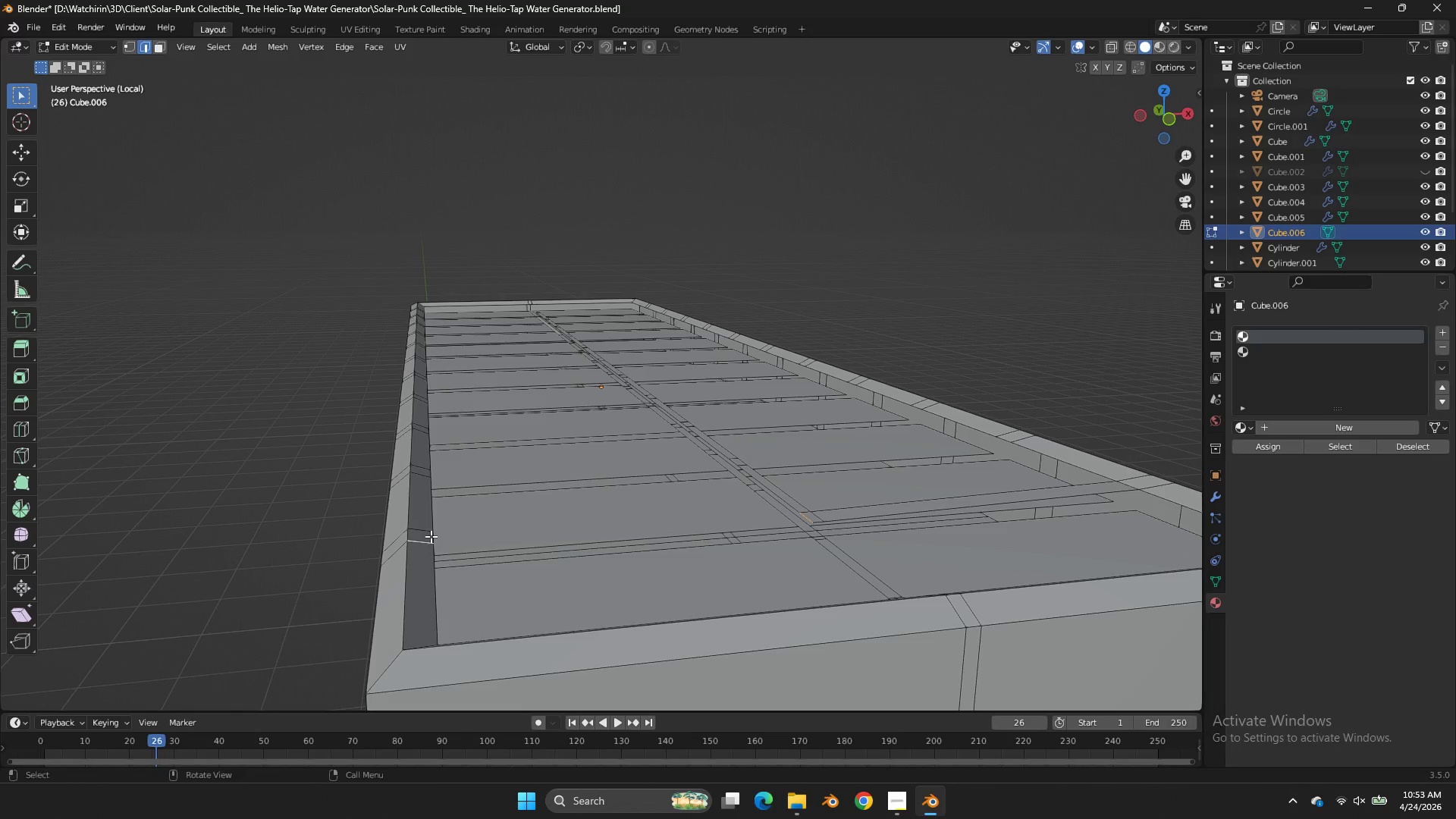 
key(Control+ControlLeft)
 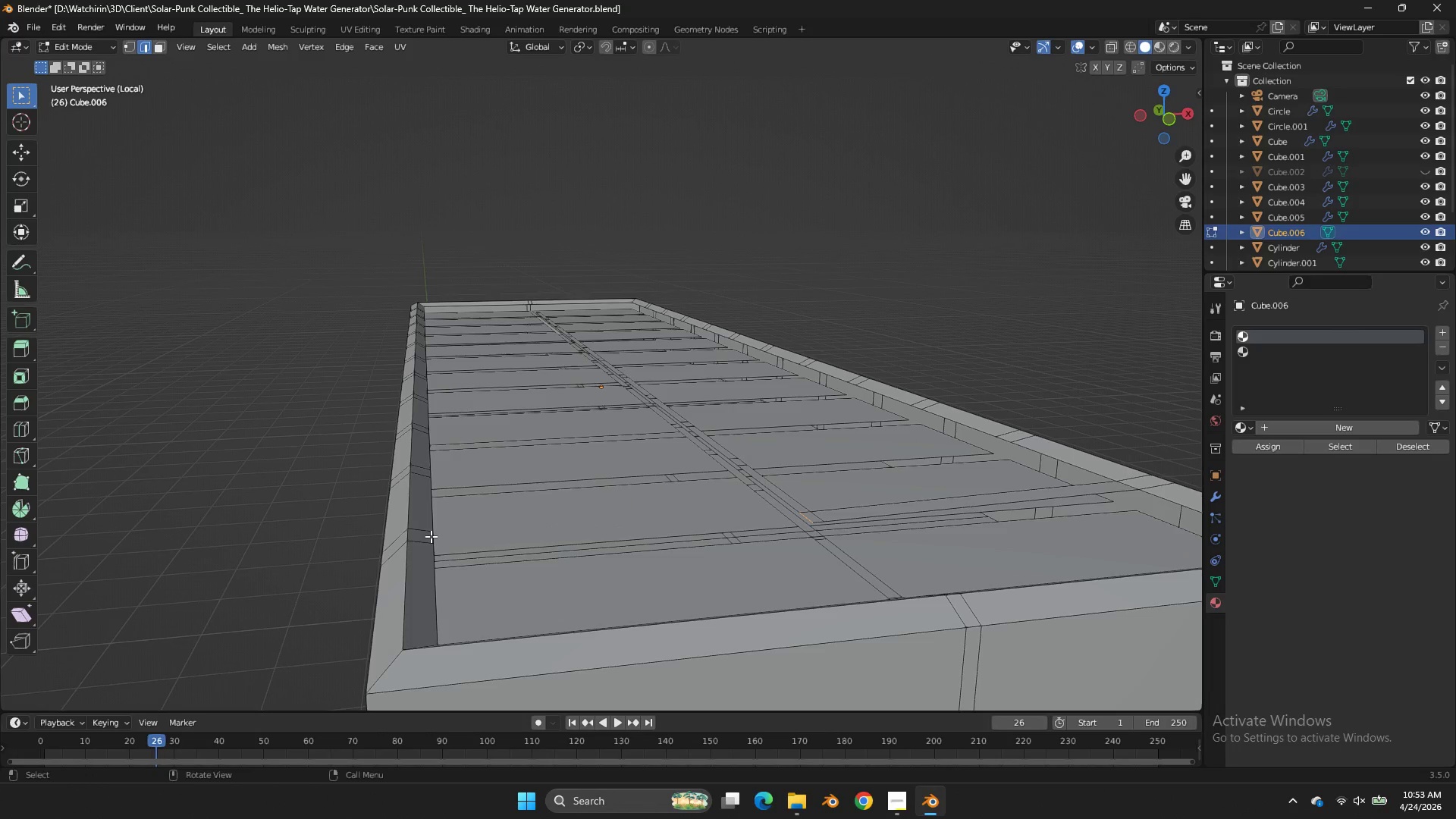 
key(Control+Z)
 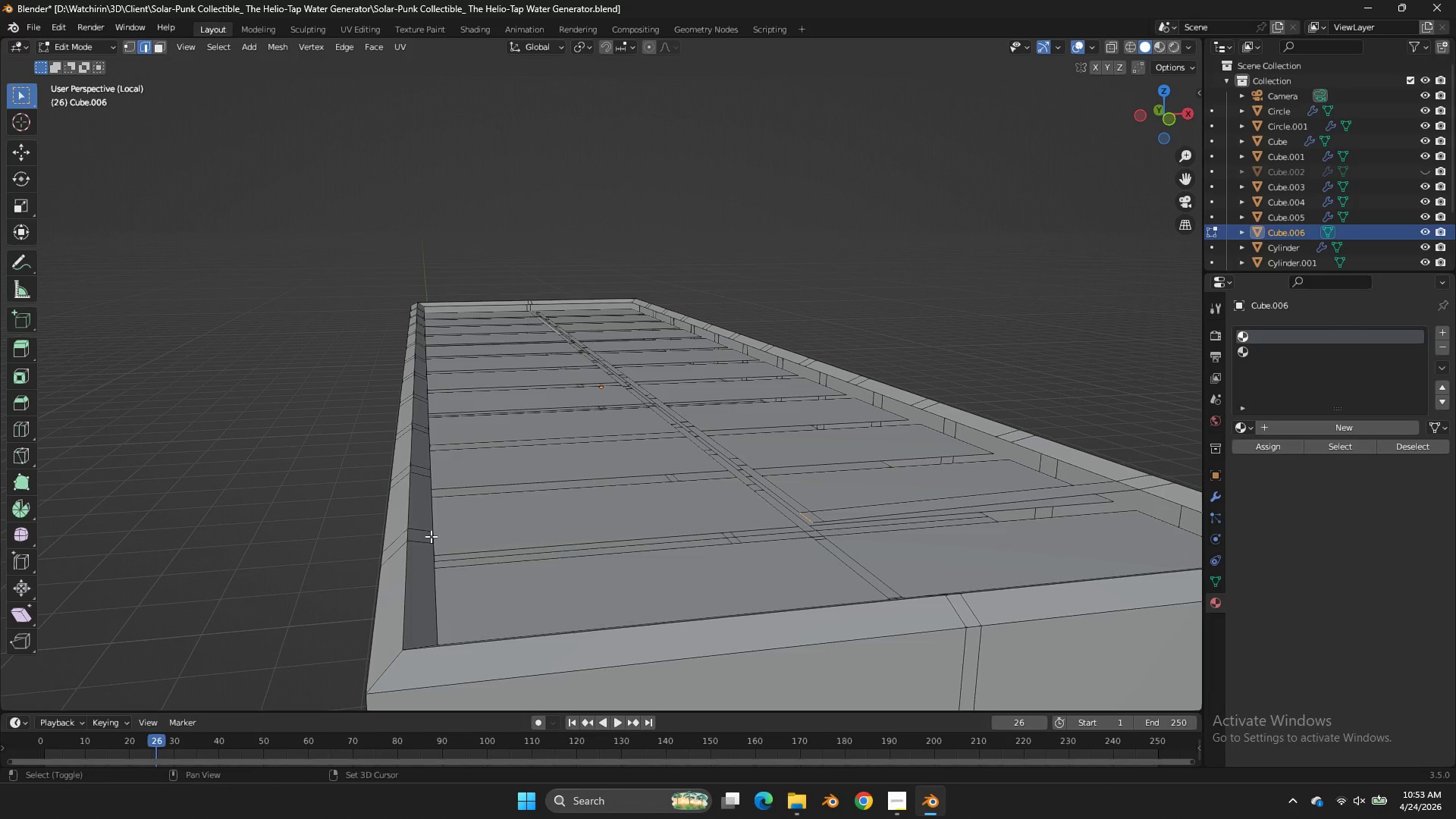 
hold_key(key=ShiftLeft, duration=0.38)
left_click([431, 536])
 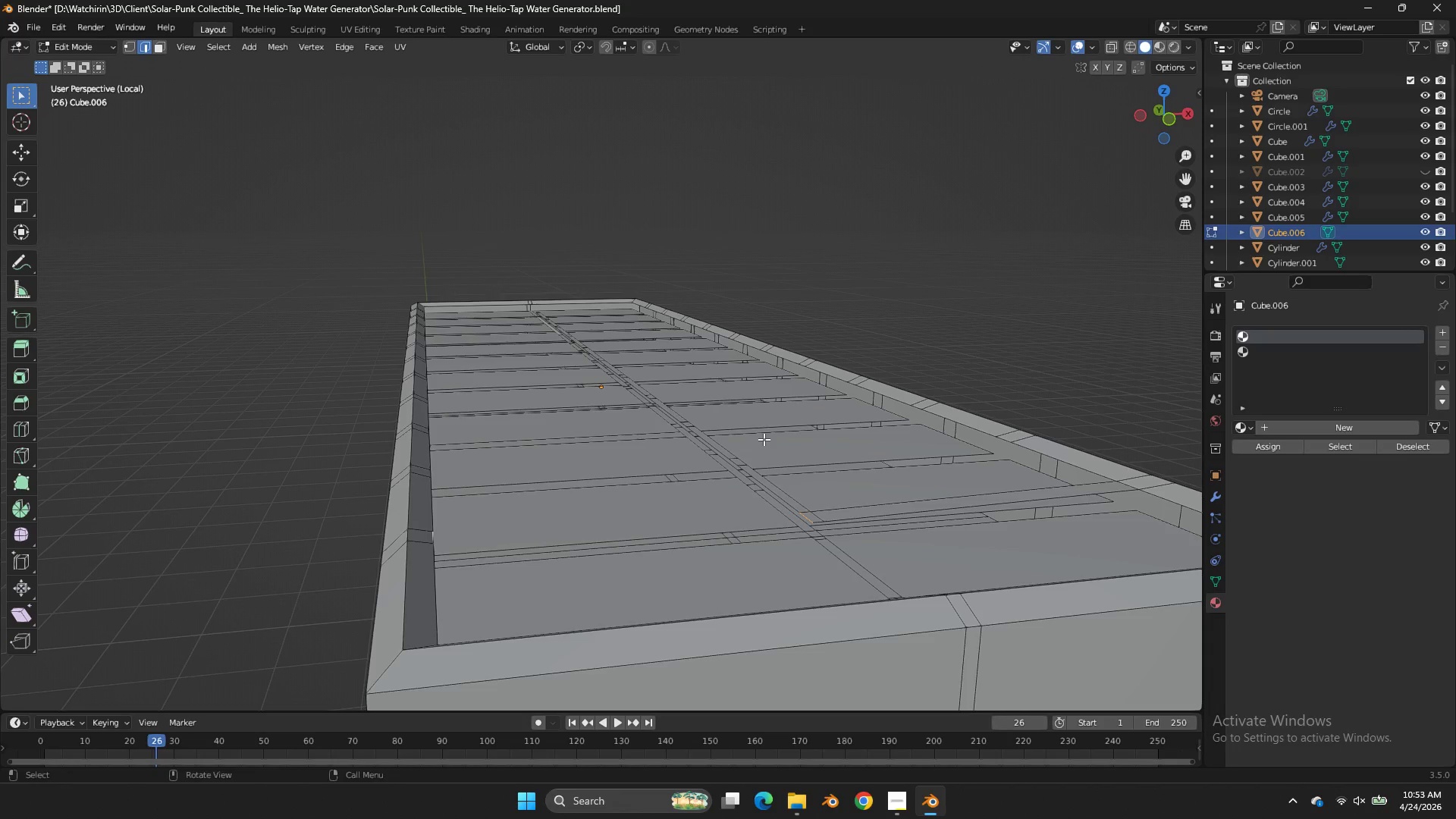 
key(F)
 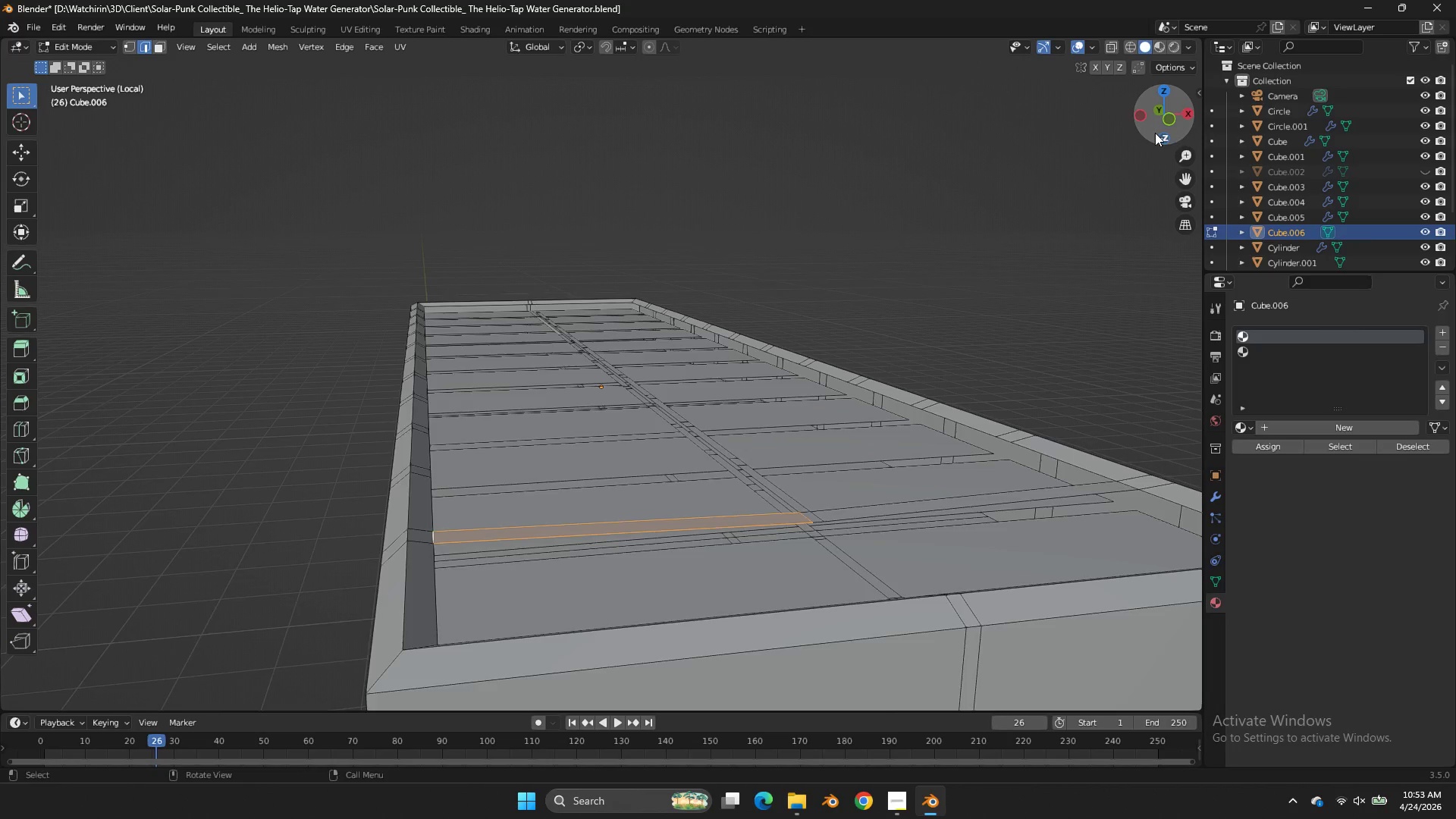 
left_click_drag(start_coordinate=[1144, 128], to_coordinate=[1114, 127])
 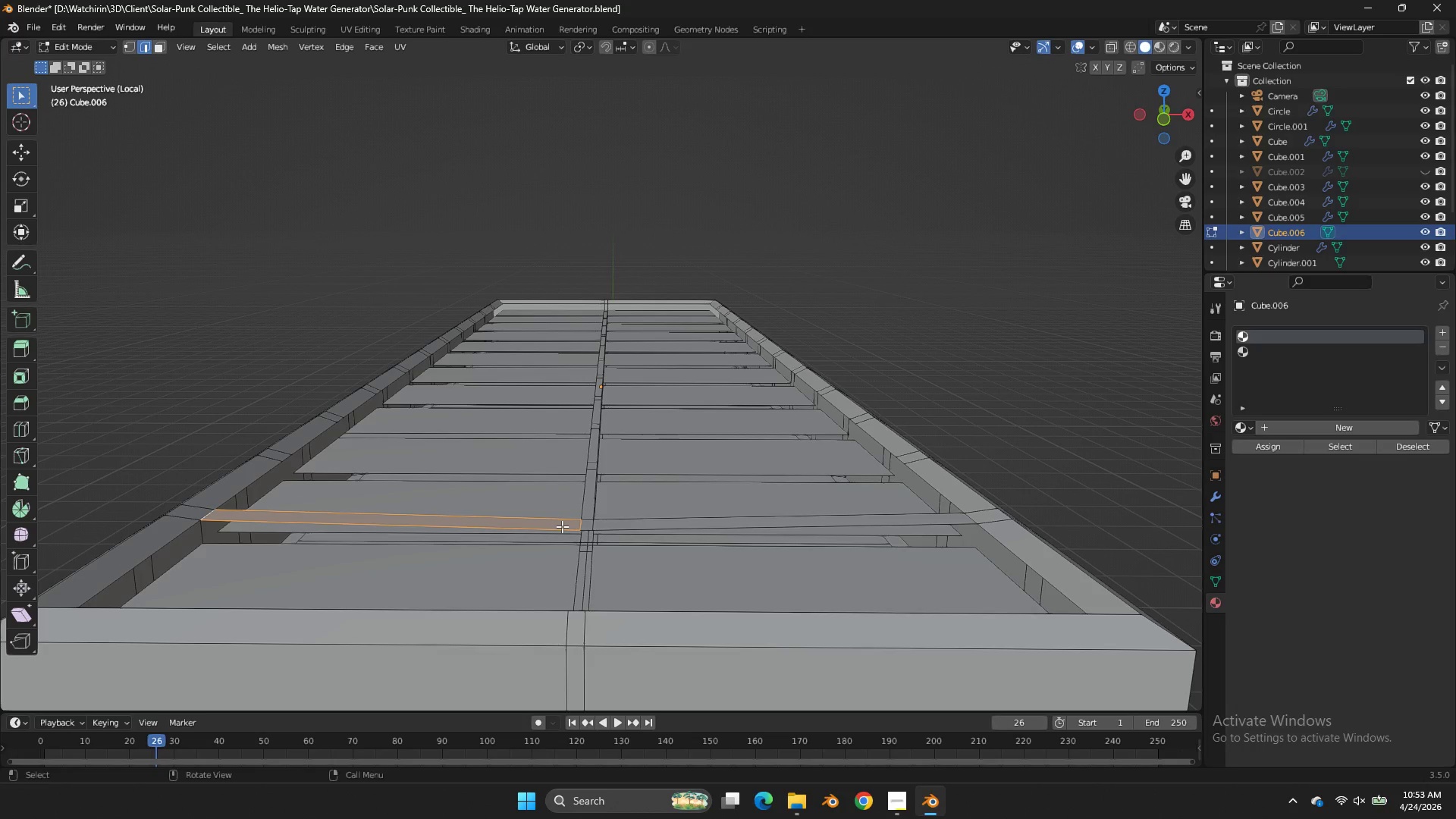 
left_click([562, 526])
 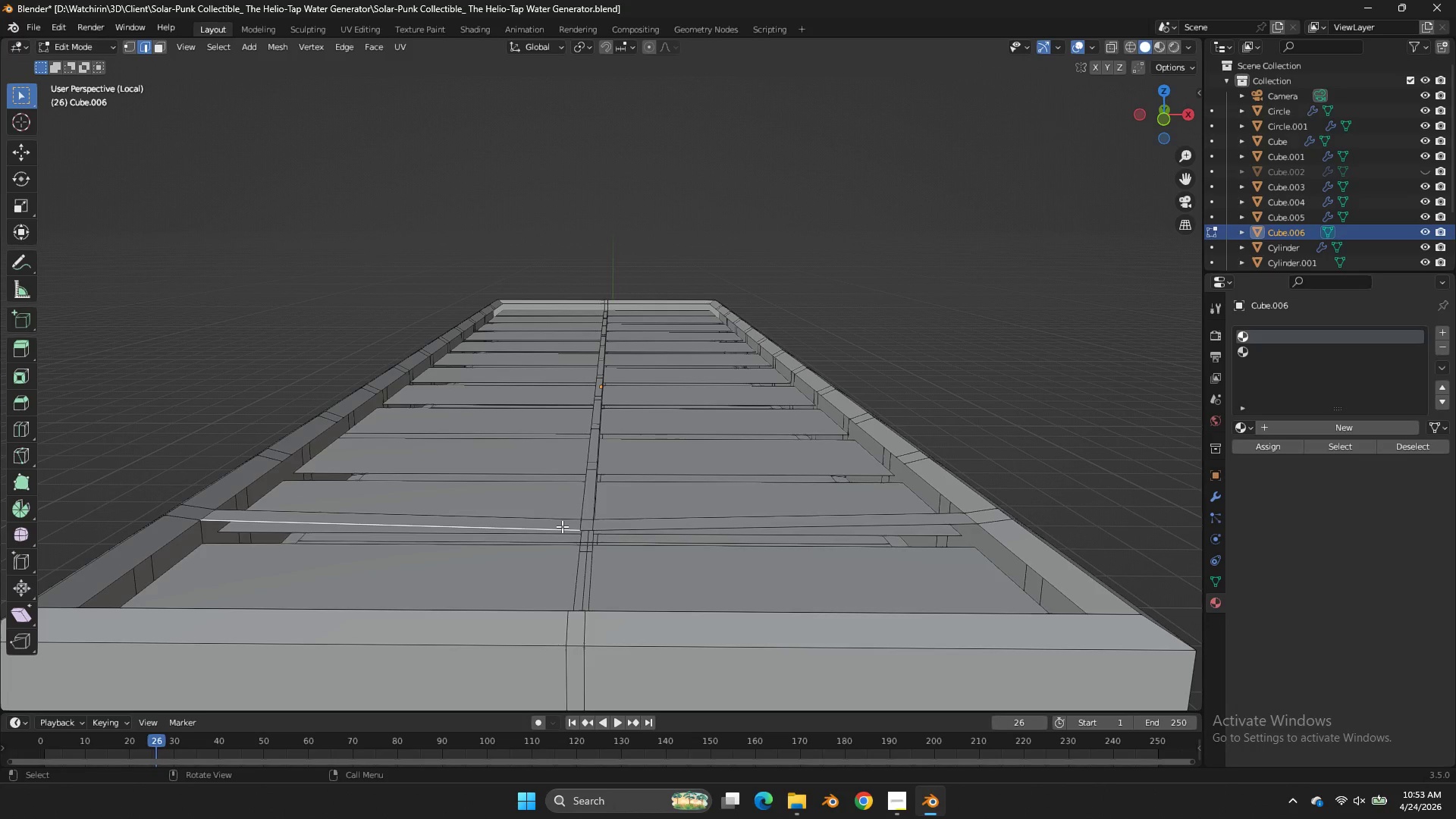 
key(F)
 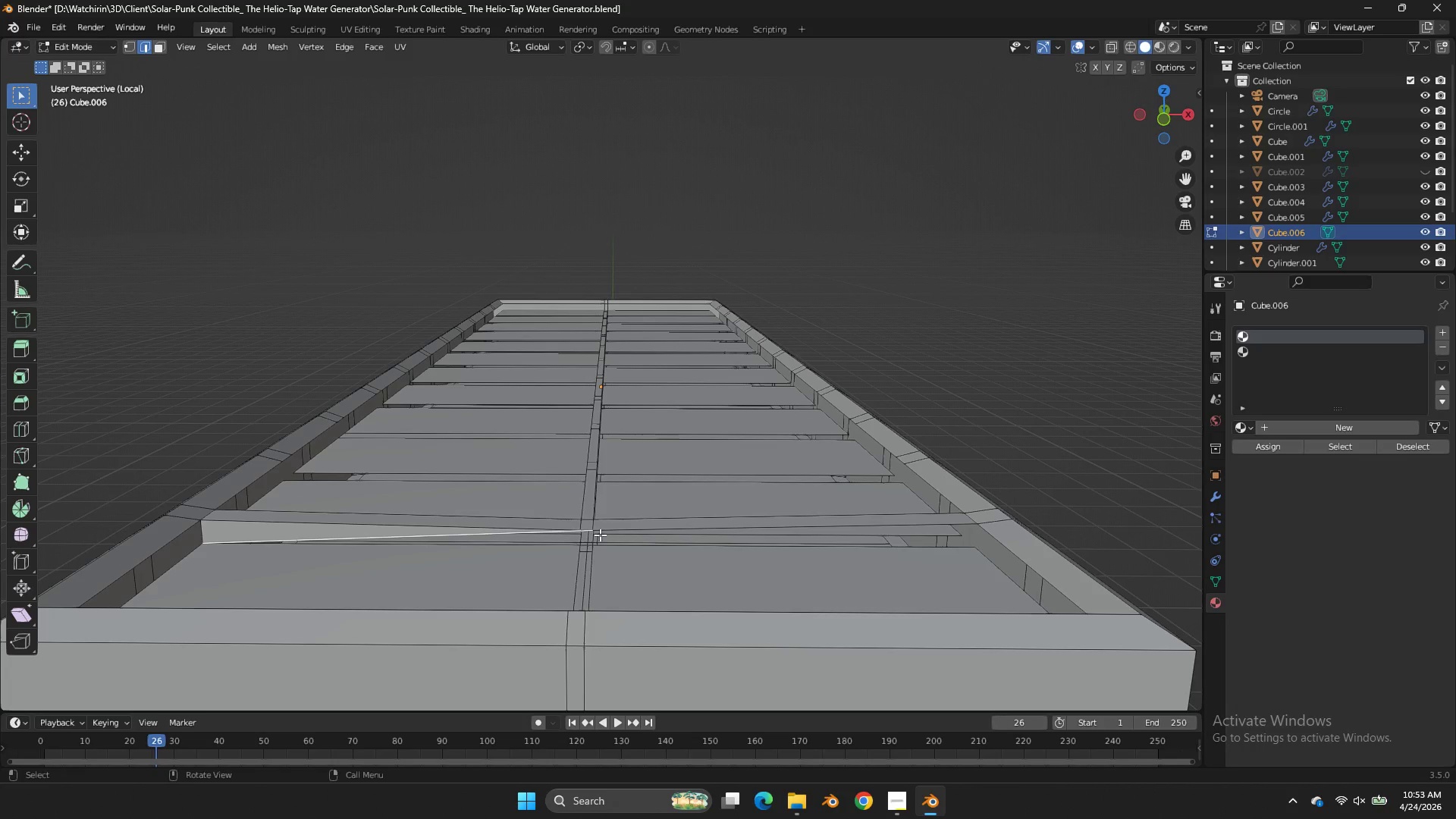 
key(Control+Z)
 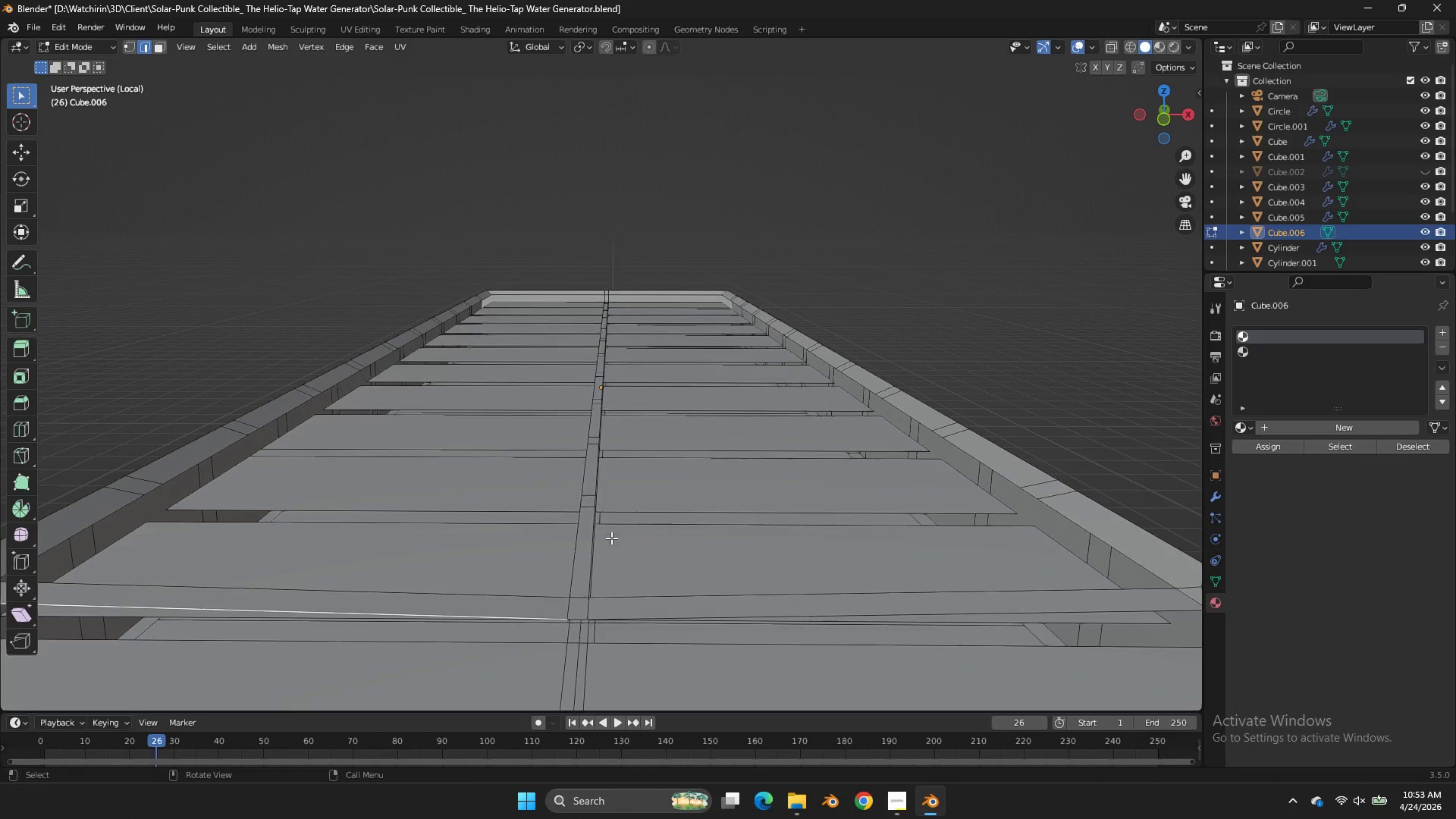 
scroll: coordinate [611, 538], scroll_direction: up, amount: 1.0
 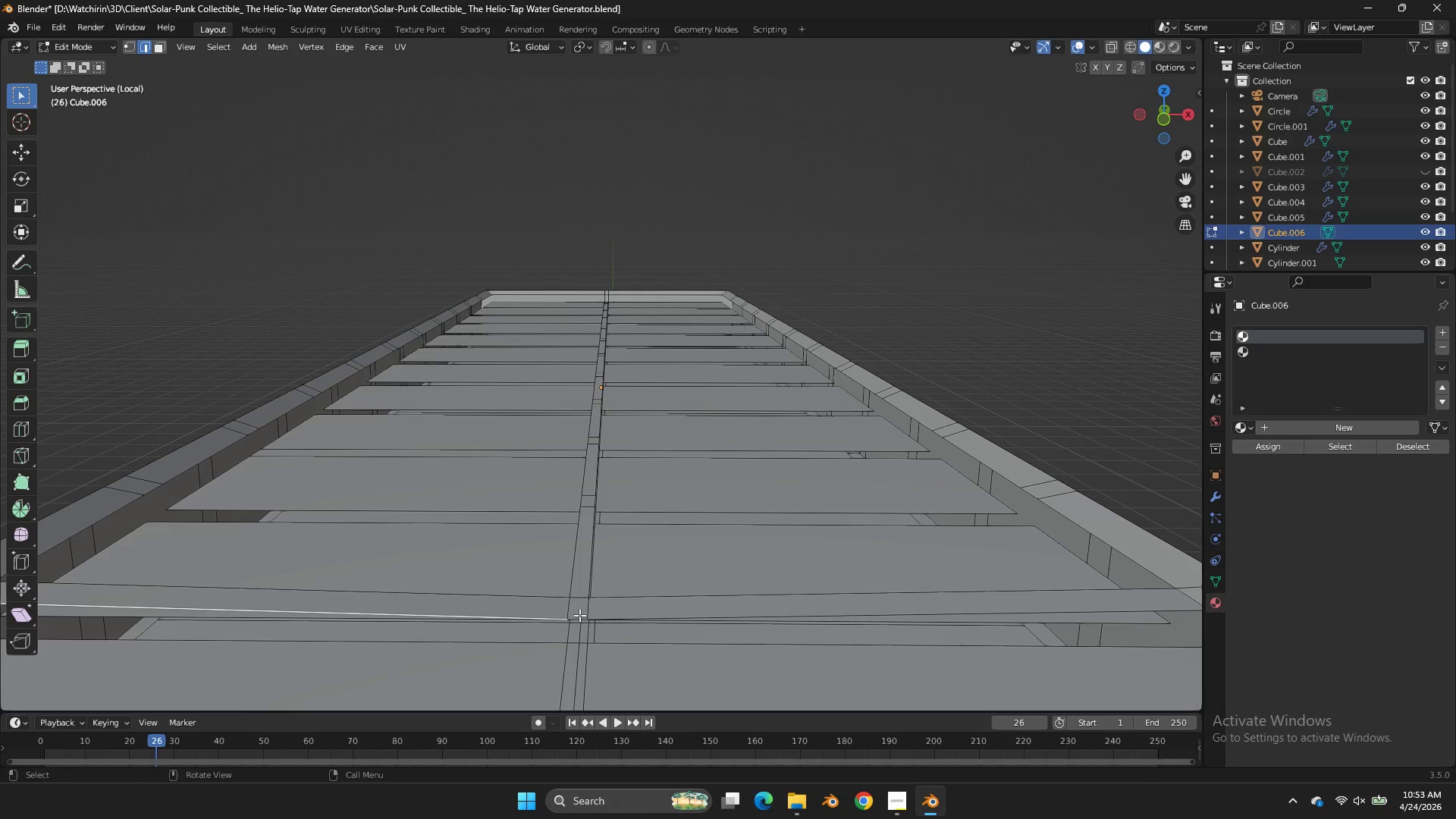 
left_click([579, 616])
 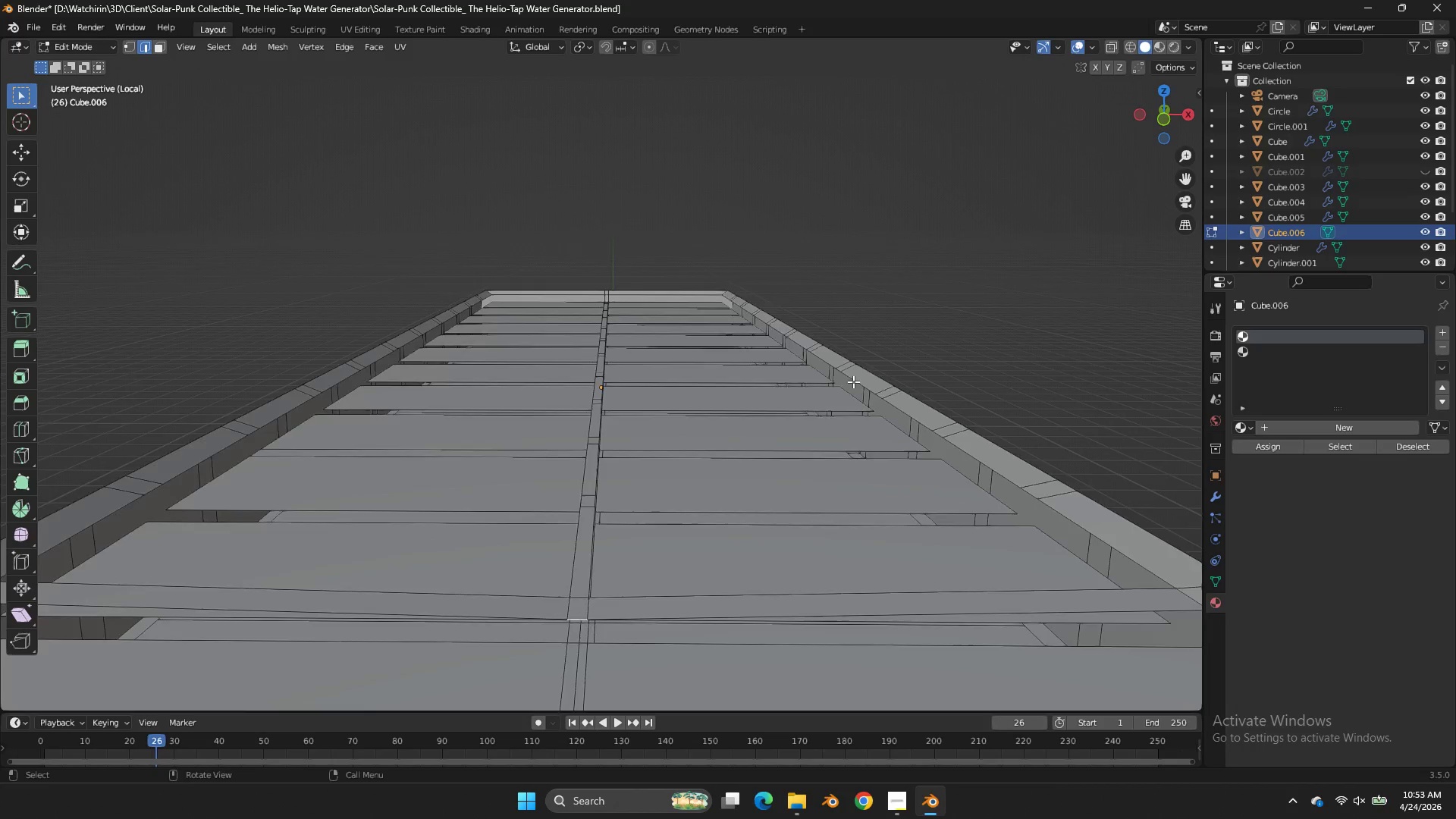 
scroll: coordinate [853, 381], scroll_direction: down, amount: 2.0
 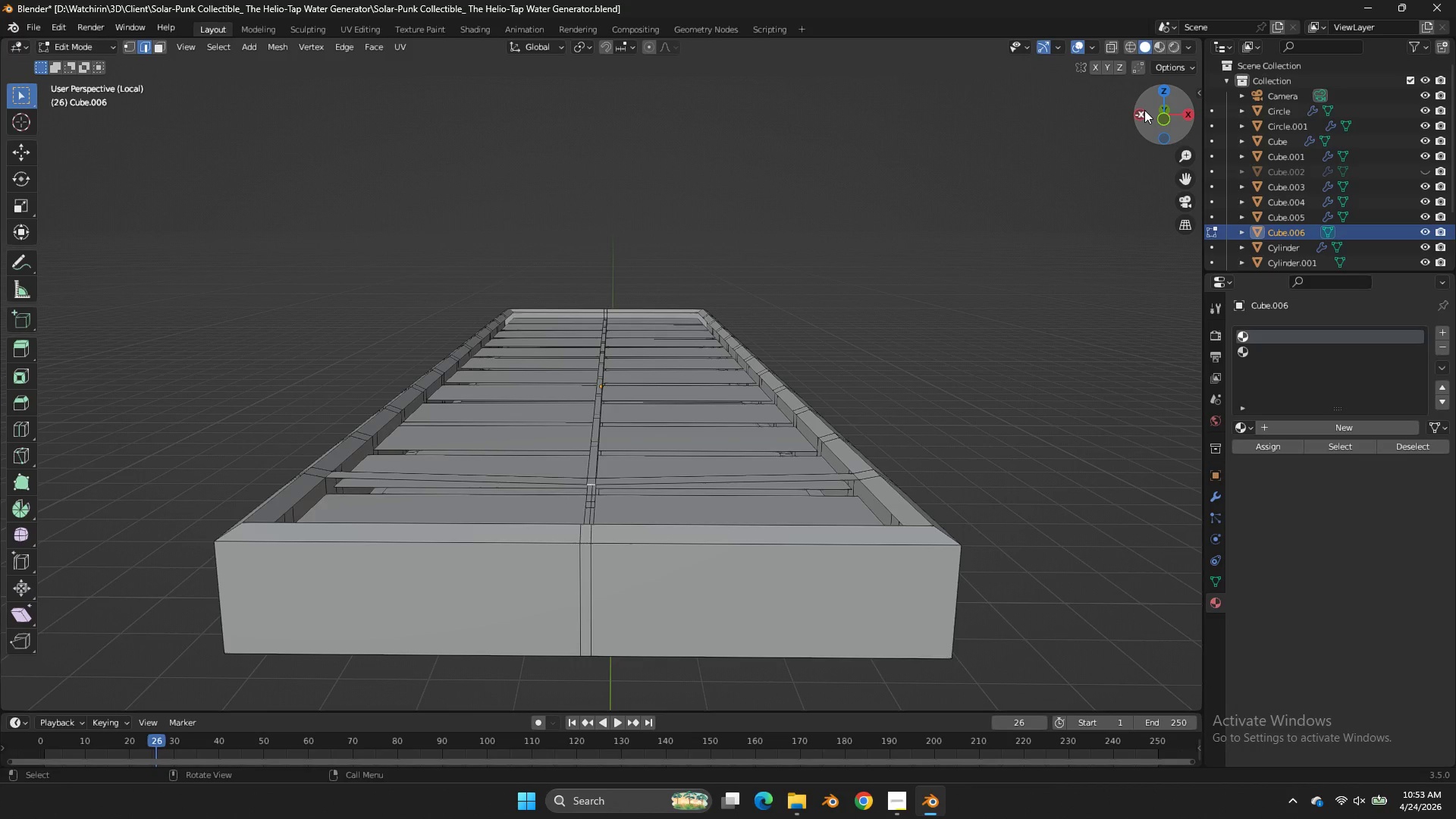 
left_click_drag(start_coordinate=[1162, 110], to_coordinate=[131, 157])
 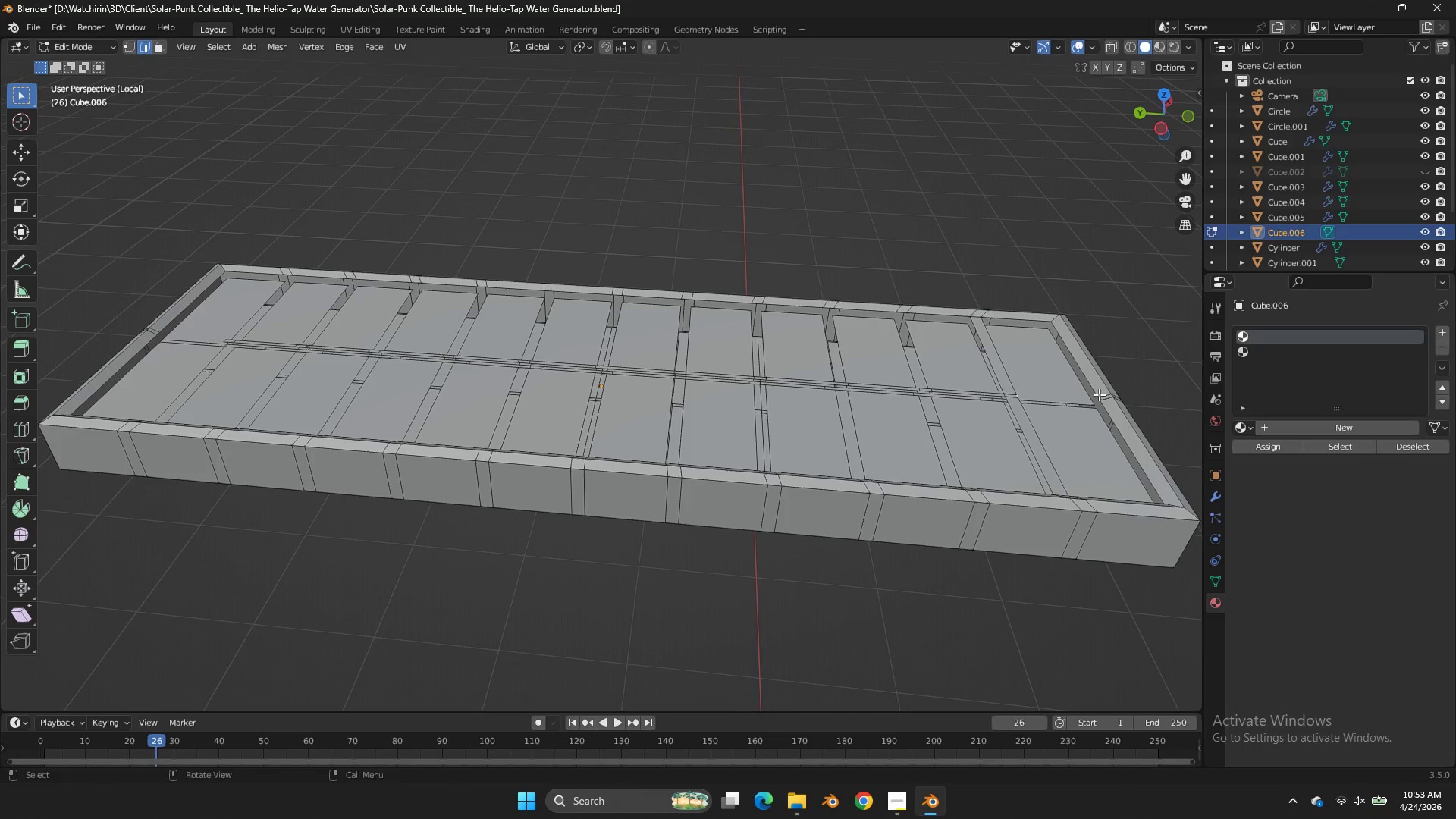 
hold_key(key=ShiftLeft, duration=1.17)
left_click([1101, 400])
 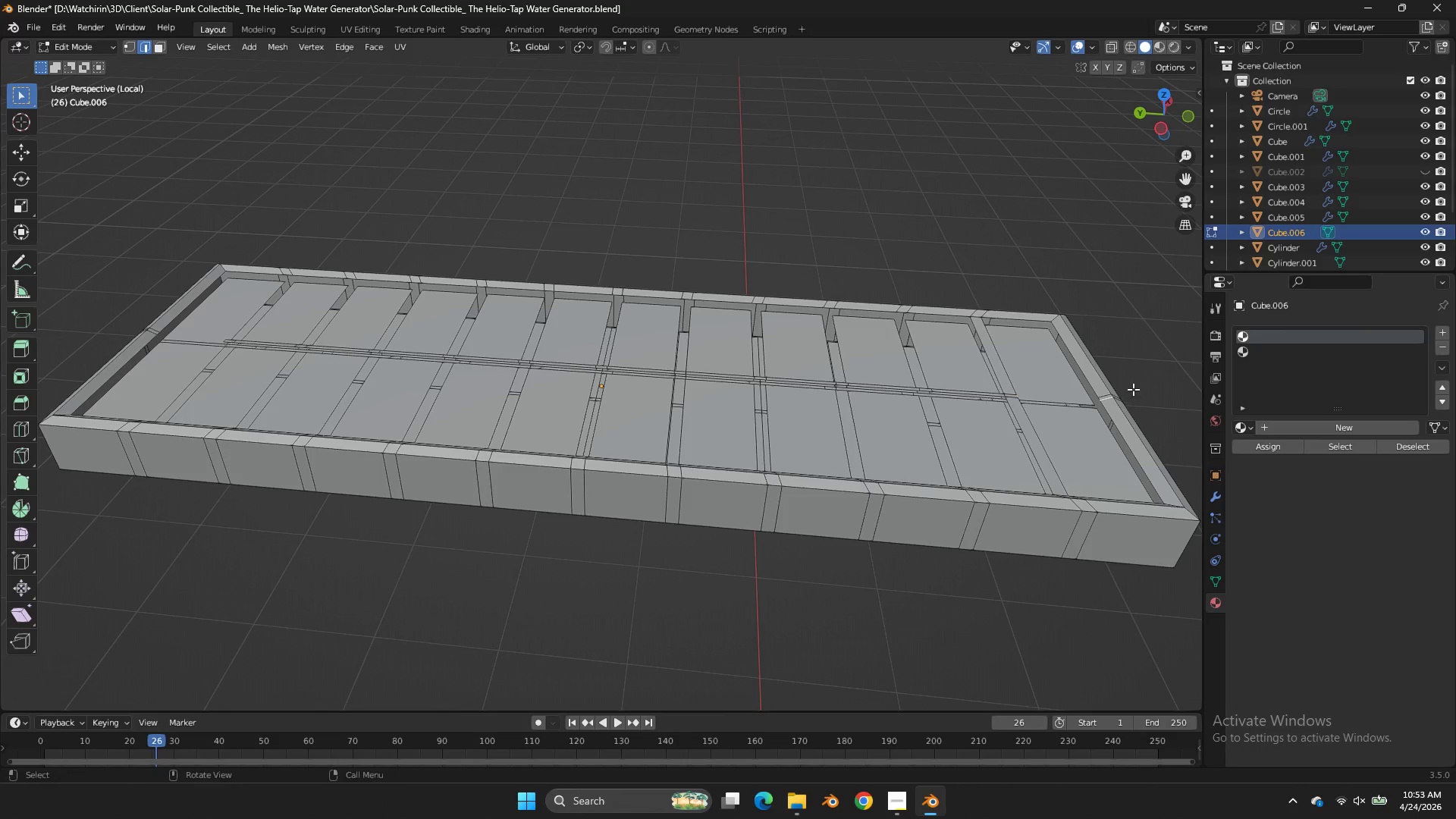 
key(Control+ControlLeft)
 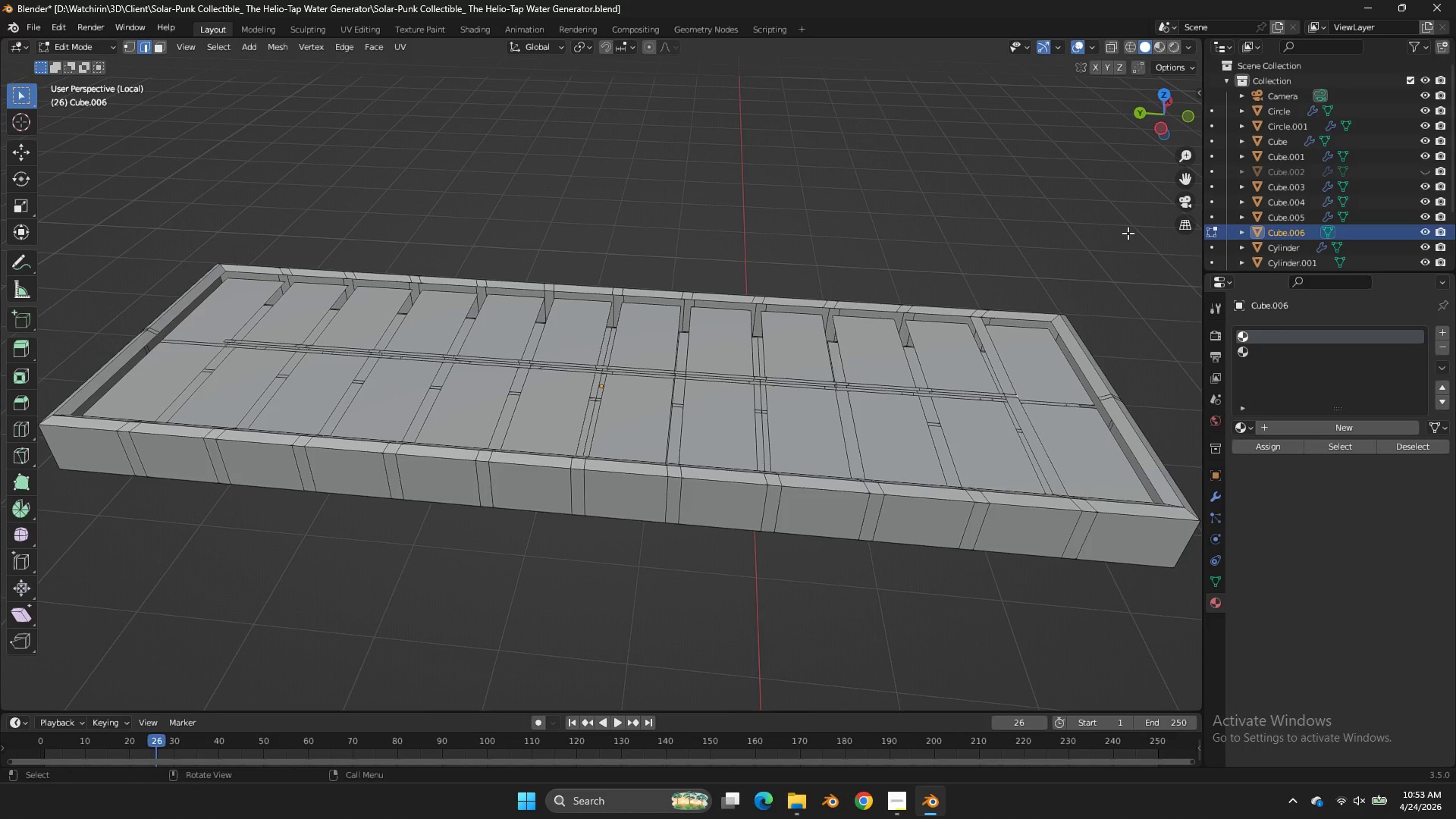 
key(Control+Z)
 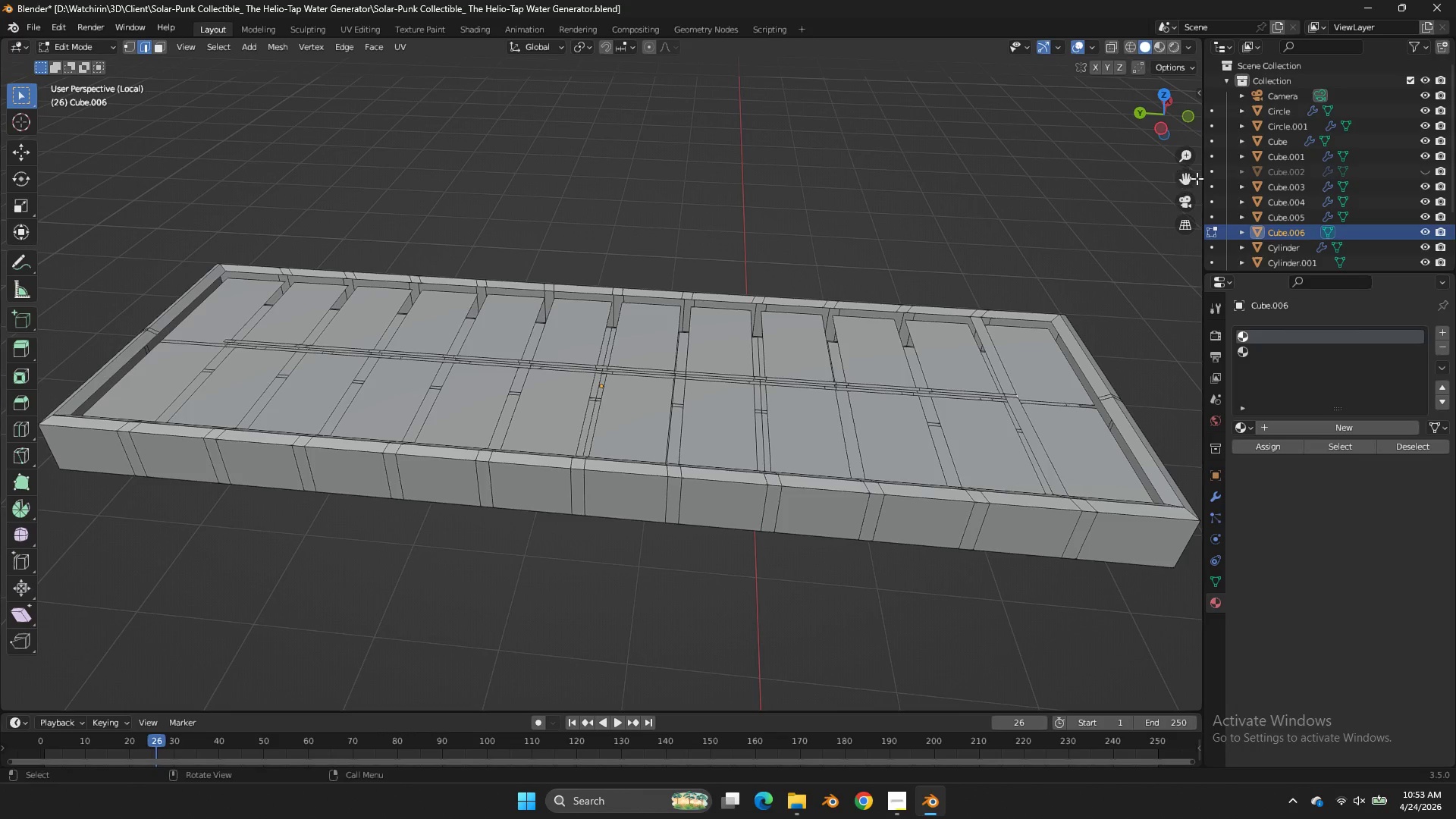 
left_click_drag(start_coordinate=[1194, 177], to_coordinate=[870, 152])
 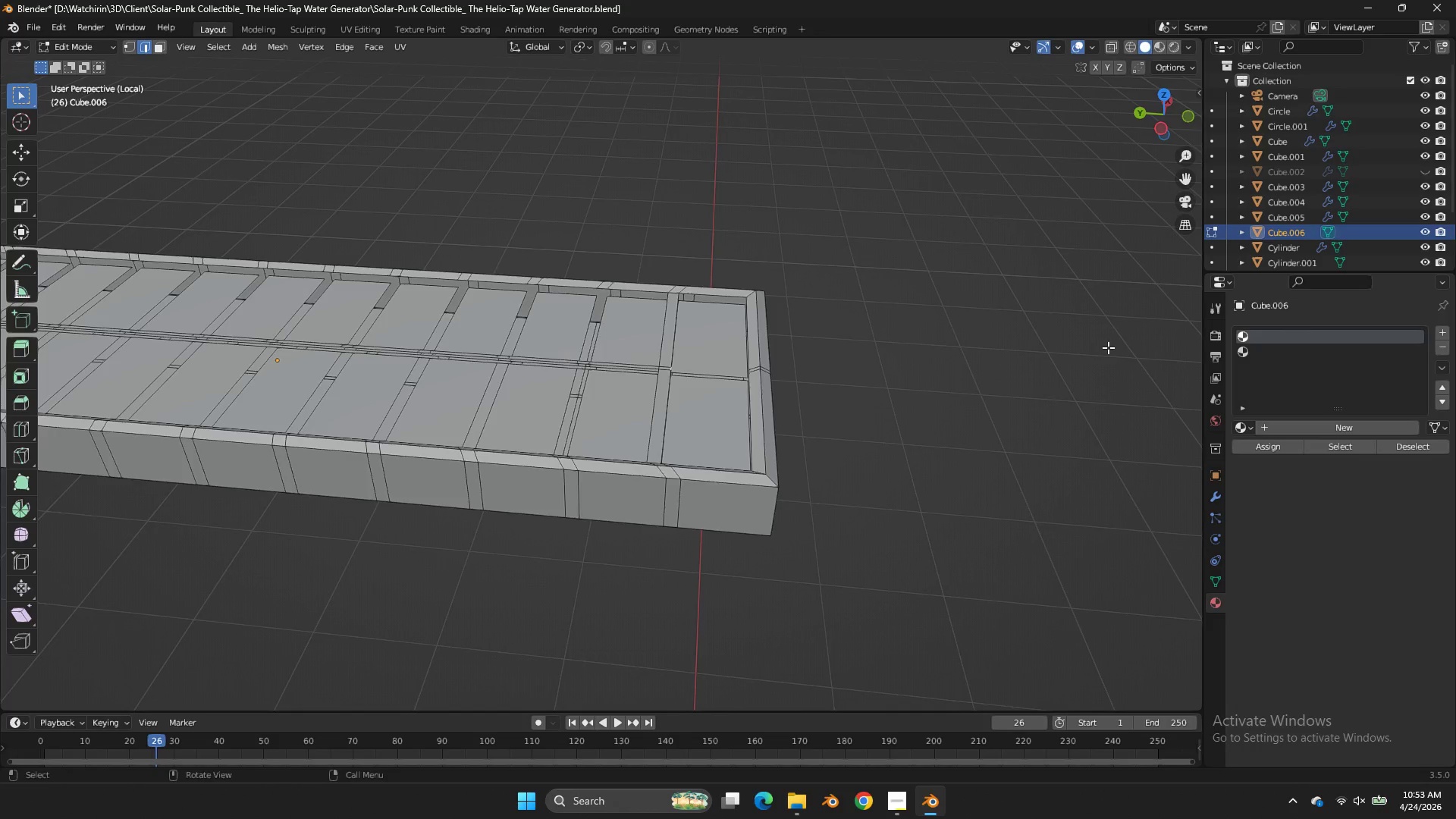 
scroll: coordinate [1108, 347], scroll_direction: up, amount: 4.0
 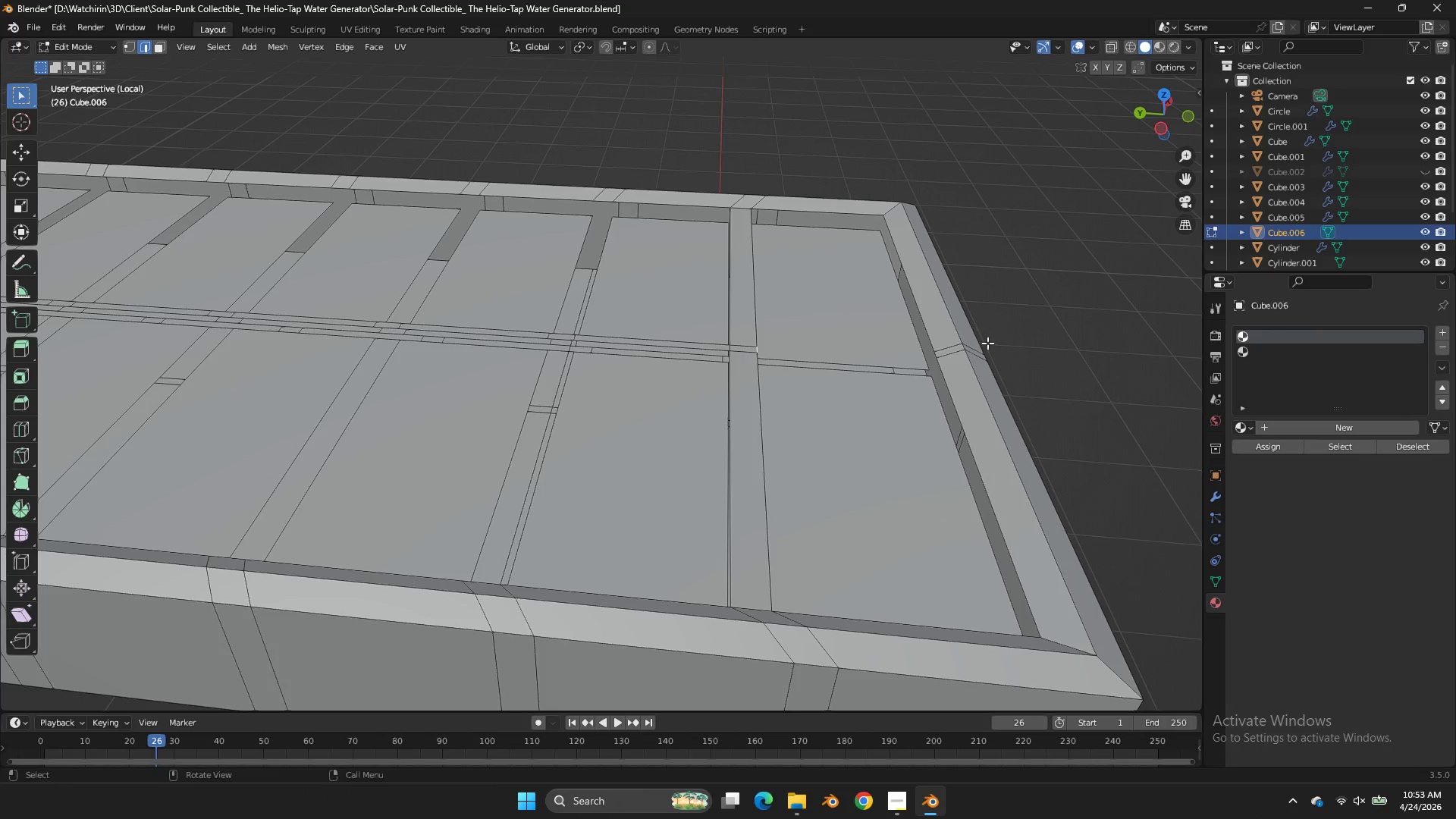 
hold_key(key=ShiftLeft, duration=1.31)
left_click([934, 353])
 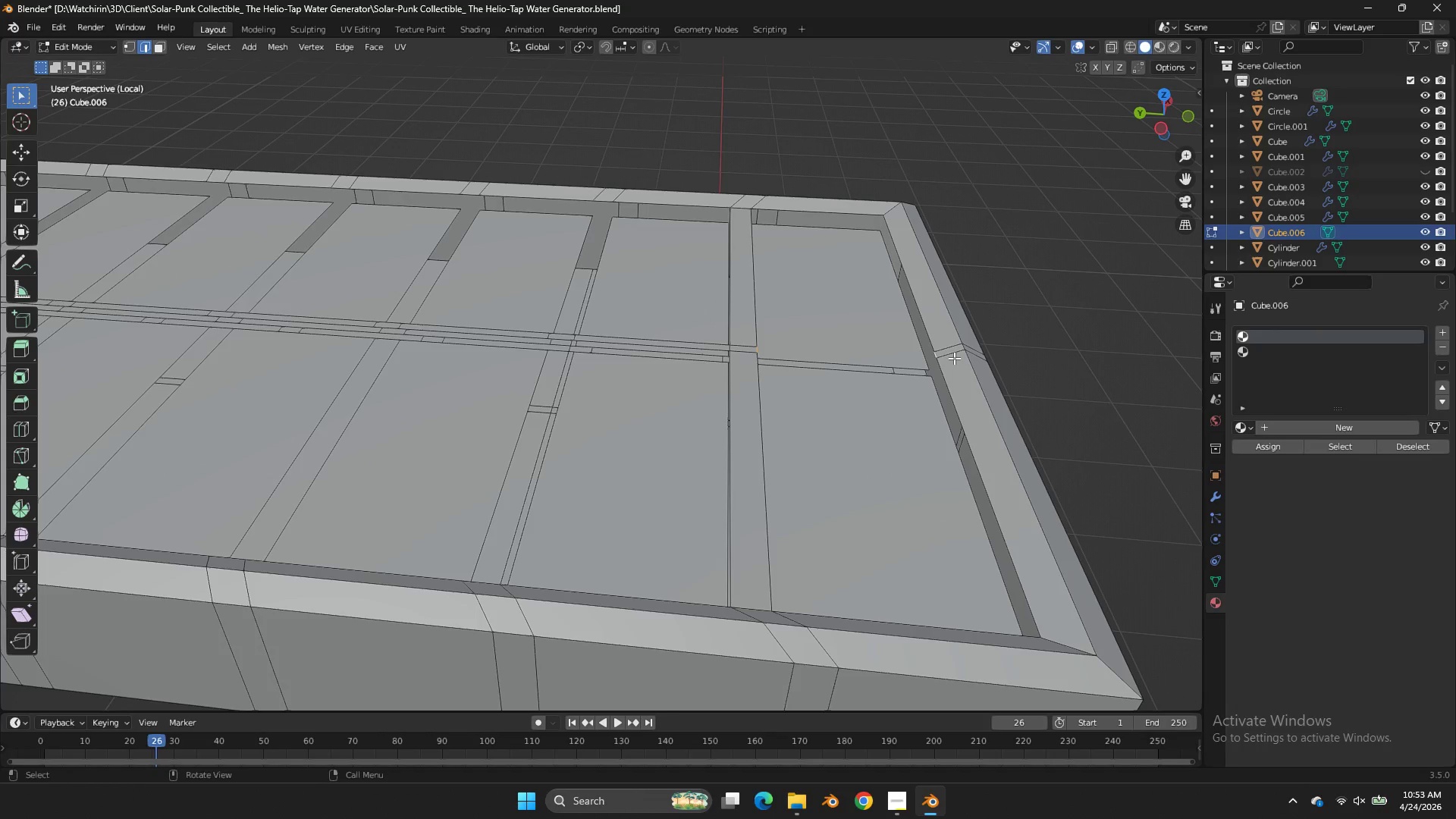 
key(F)
 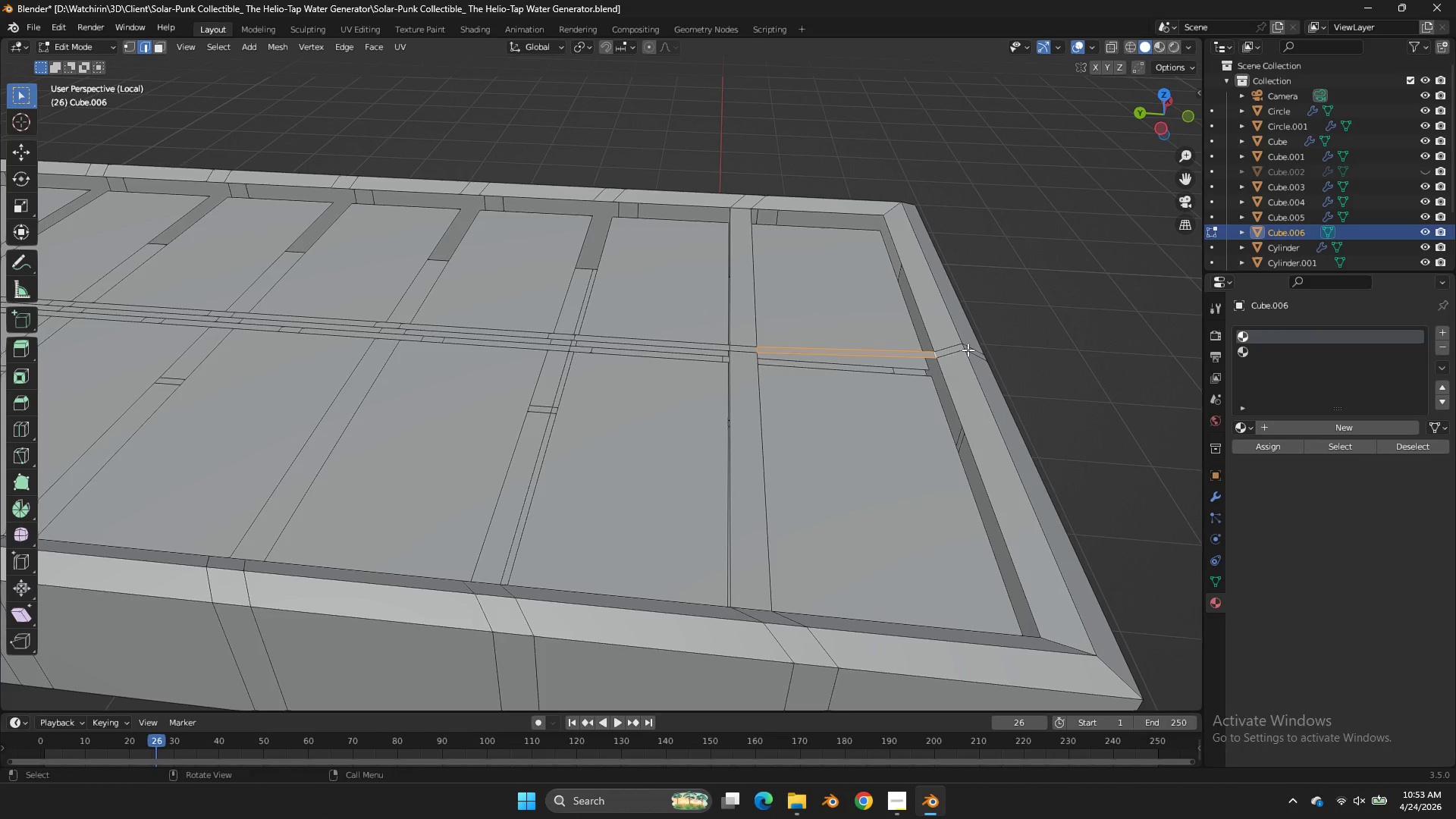 
scroll: coordinate [993, 318], scroll_direction: up, amount: 2.0
 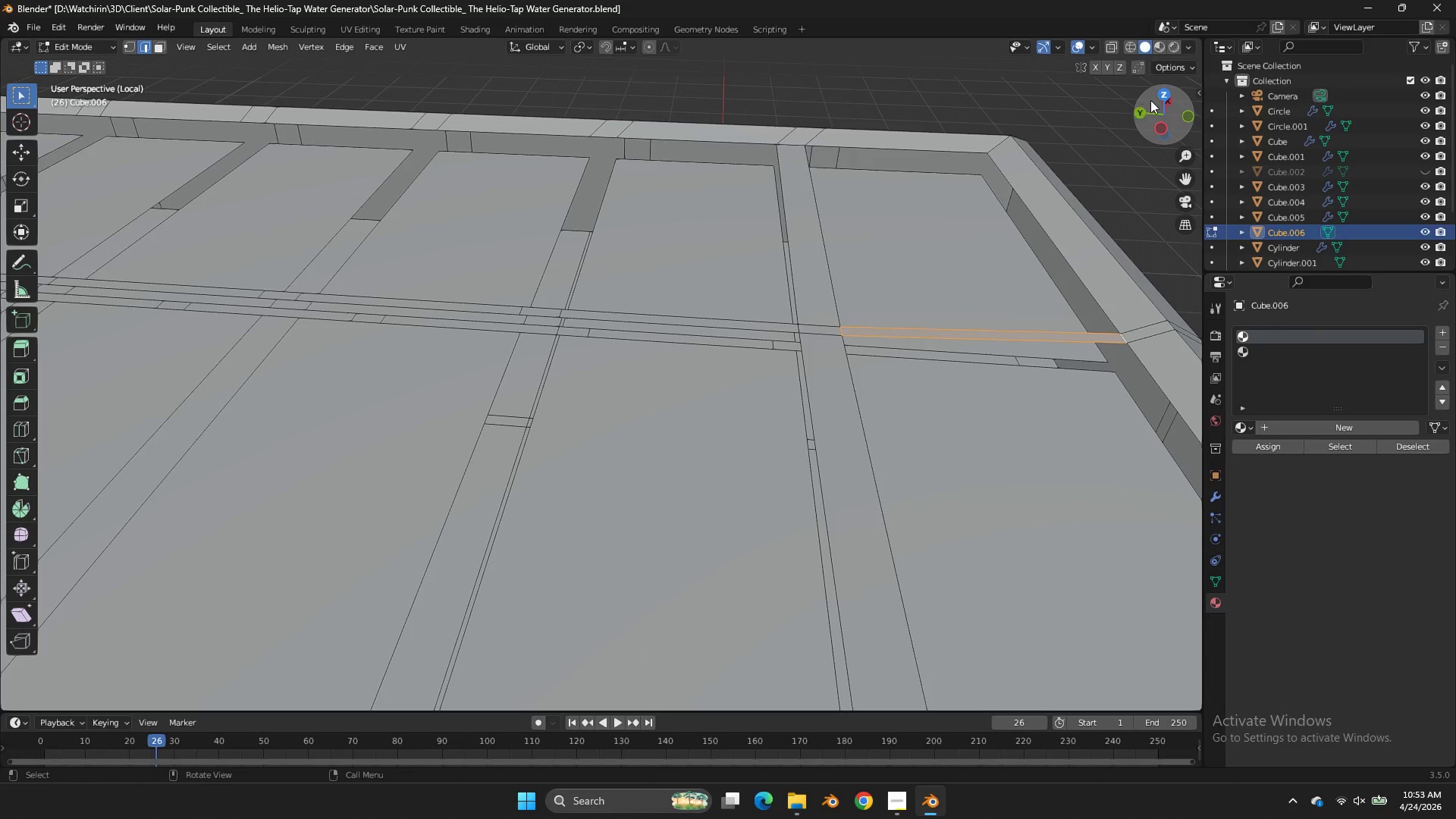 
left_click_drag(start_coordinate=[1150, 100], to_coordinate=[1065, 83])
 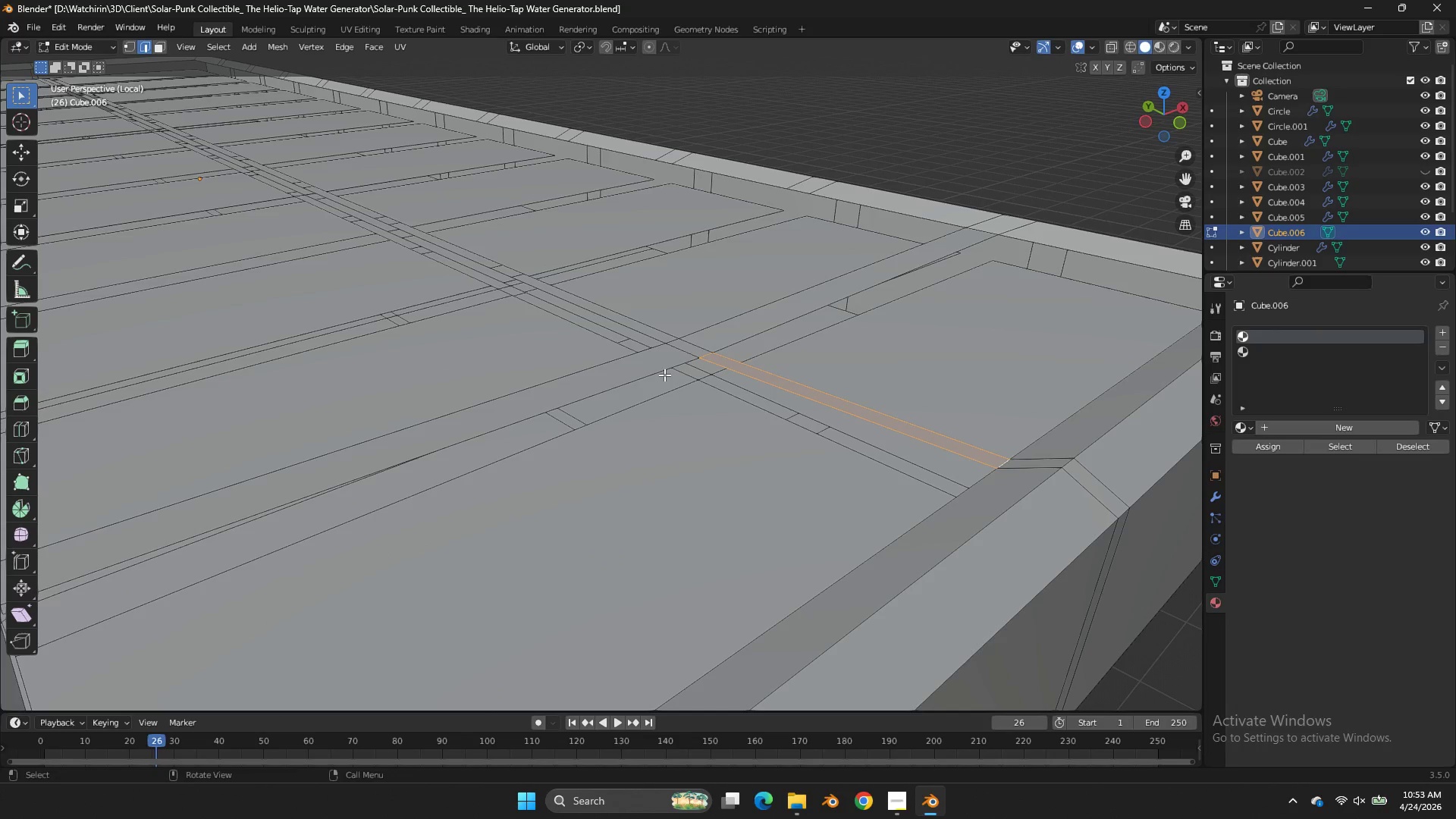 
left_click([664, 375])
 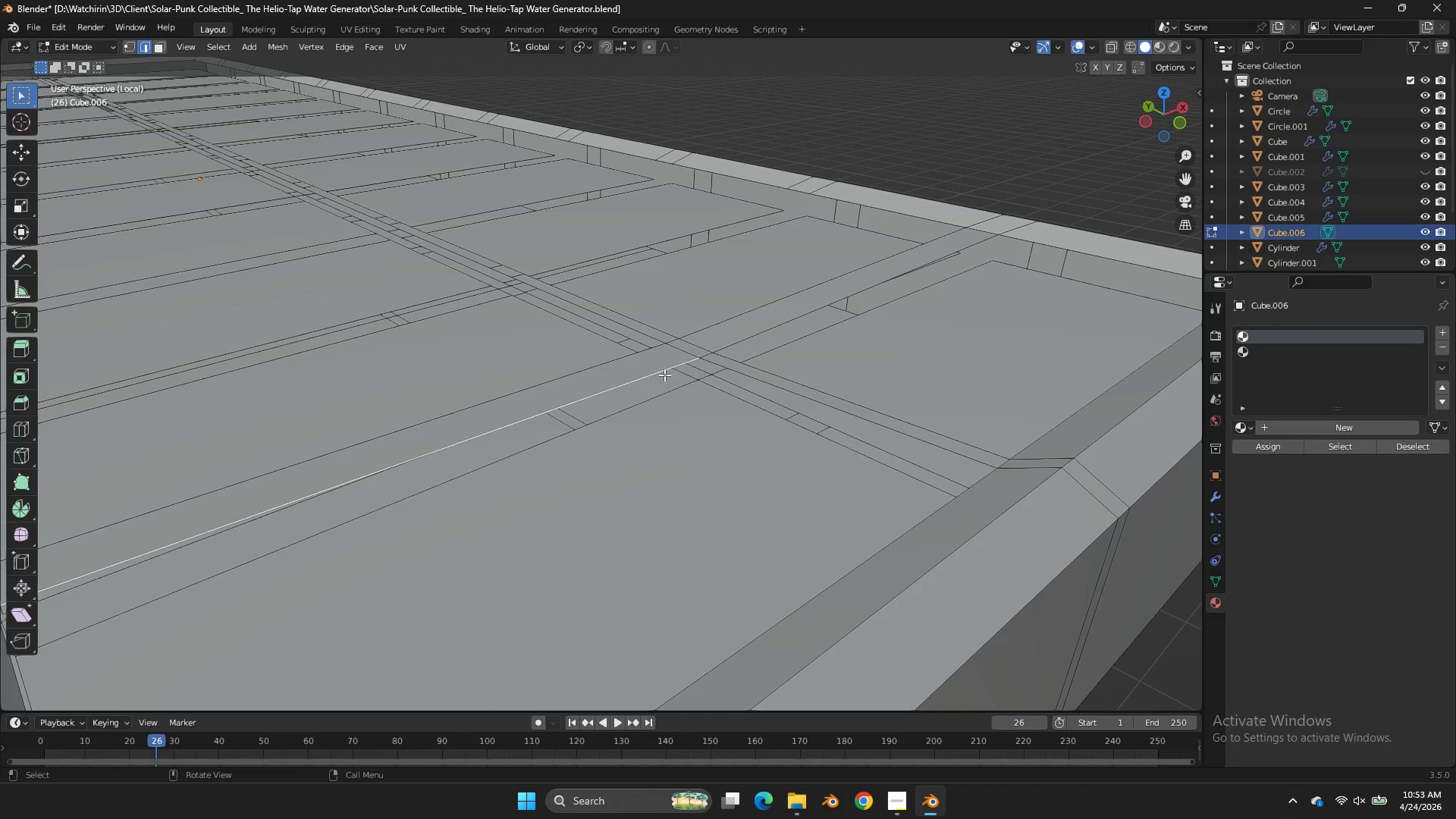 
key(F)
 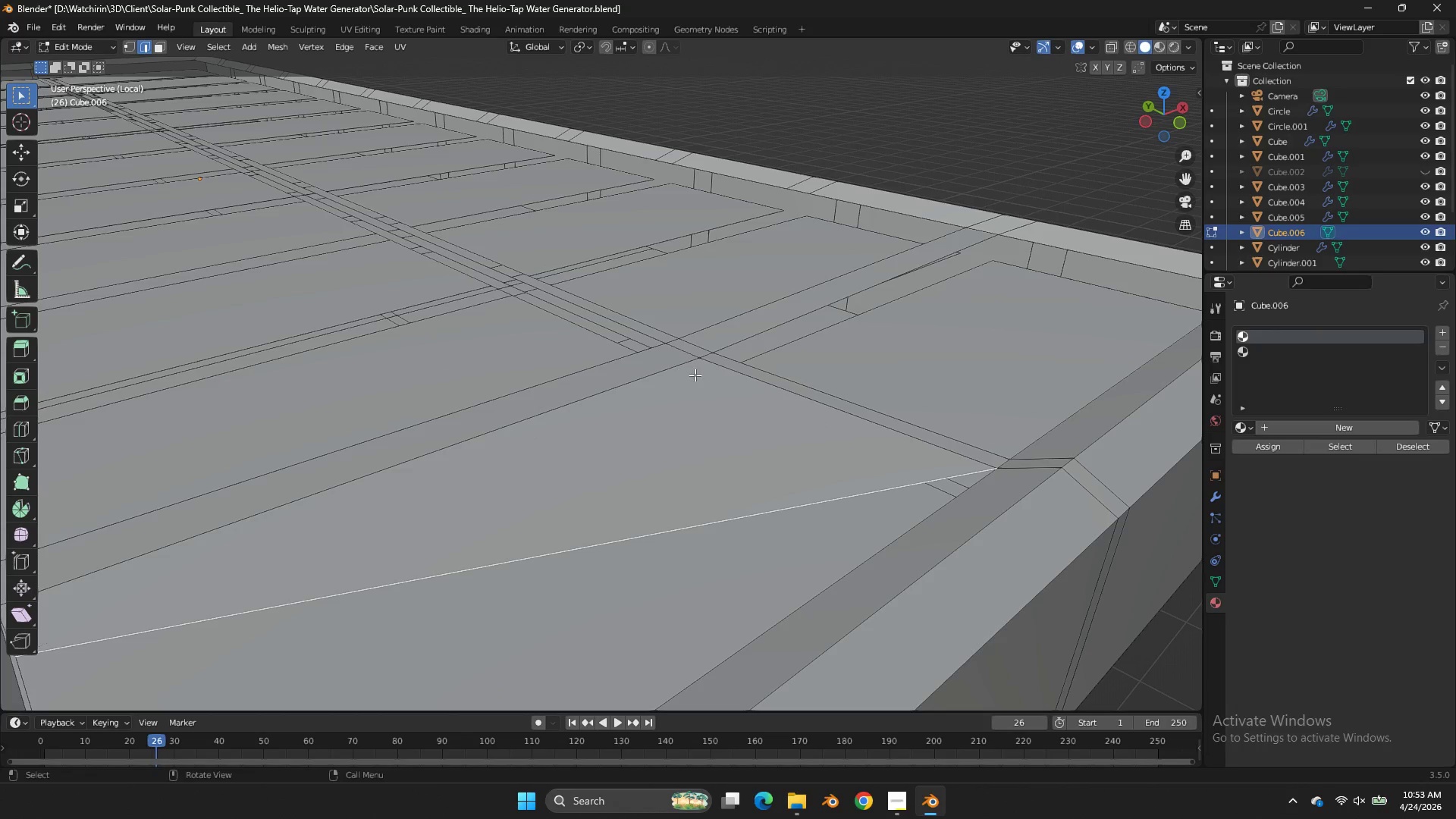 
key(Control+ControlLeft)
 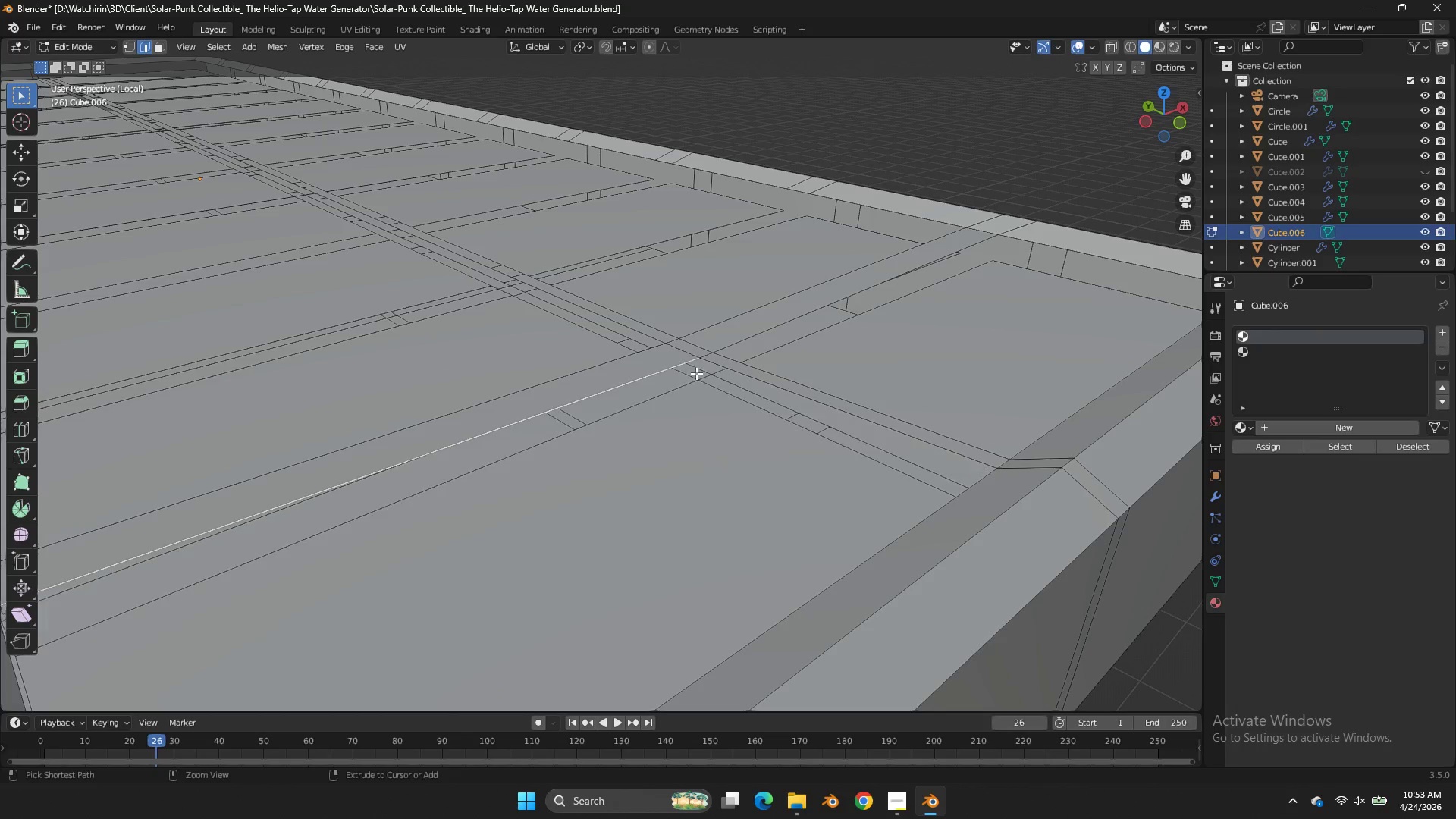 
key(Control+Z)
 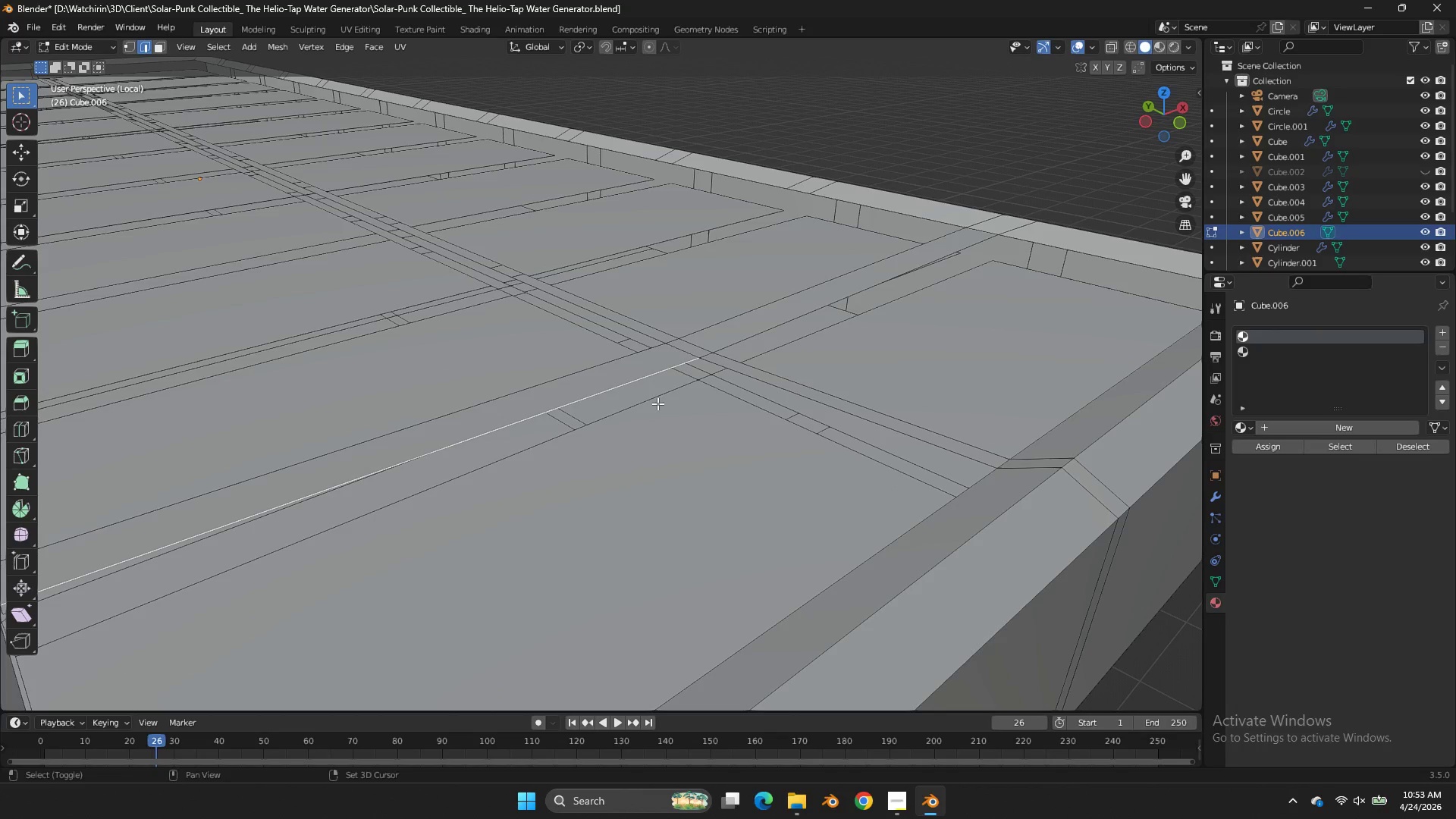 
hold_key(key=ShiftLeft, duration=0.45)
 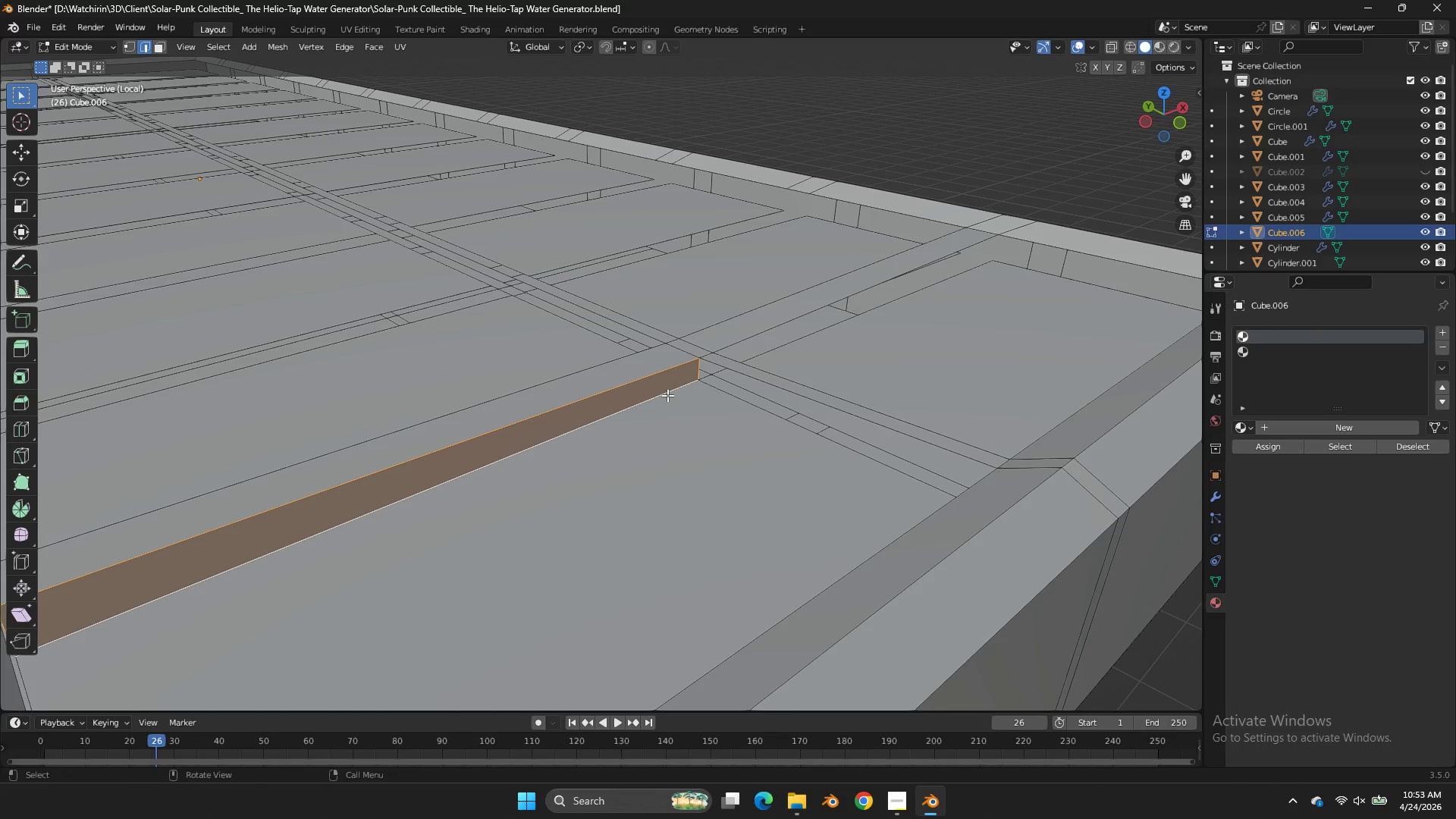 
key(F)
 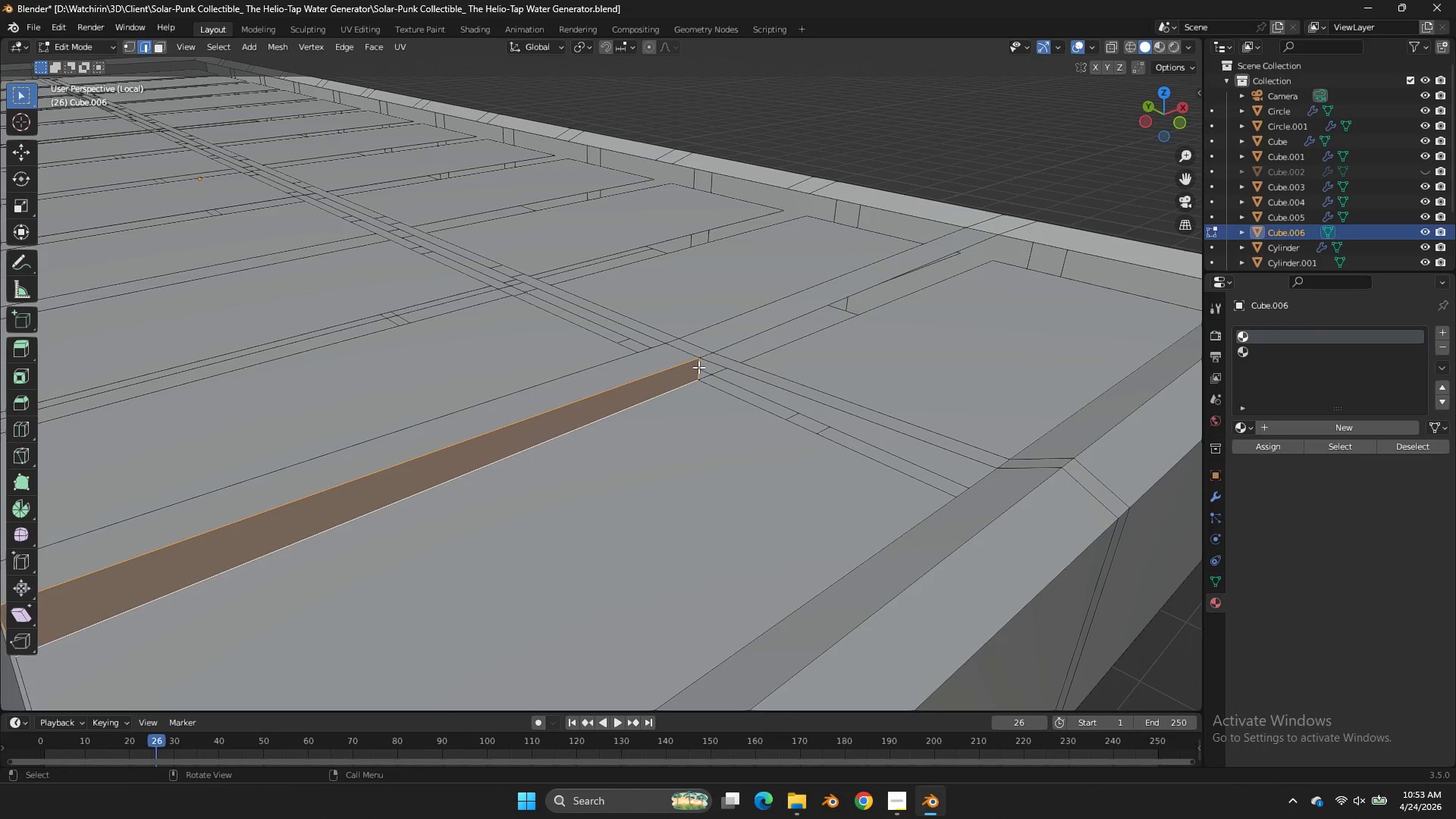 
left_click([698, 367])
 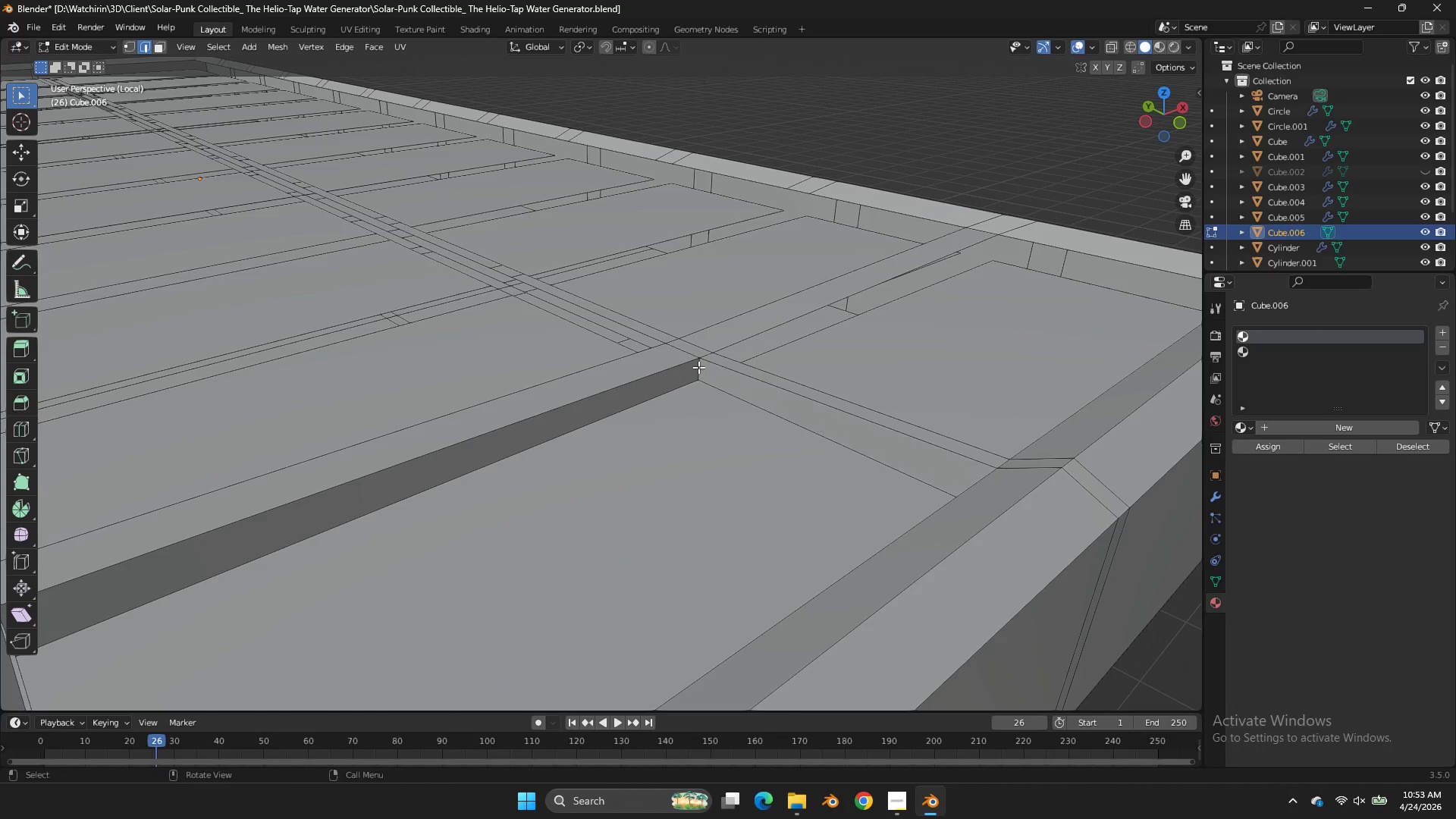 
type(fff)
 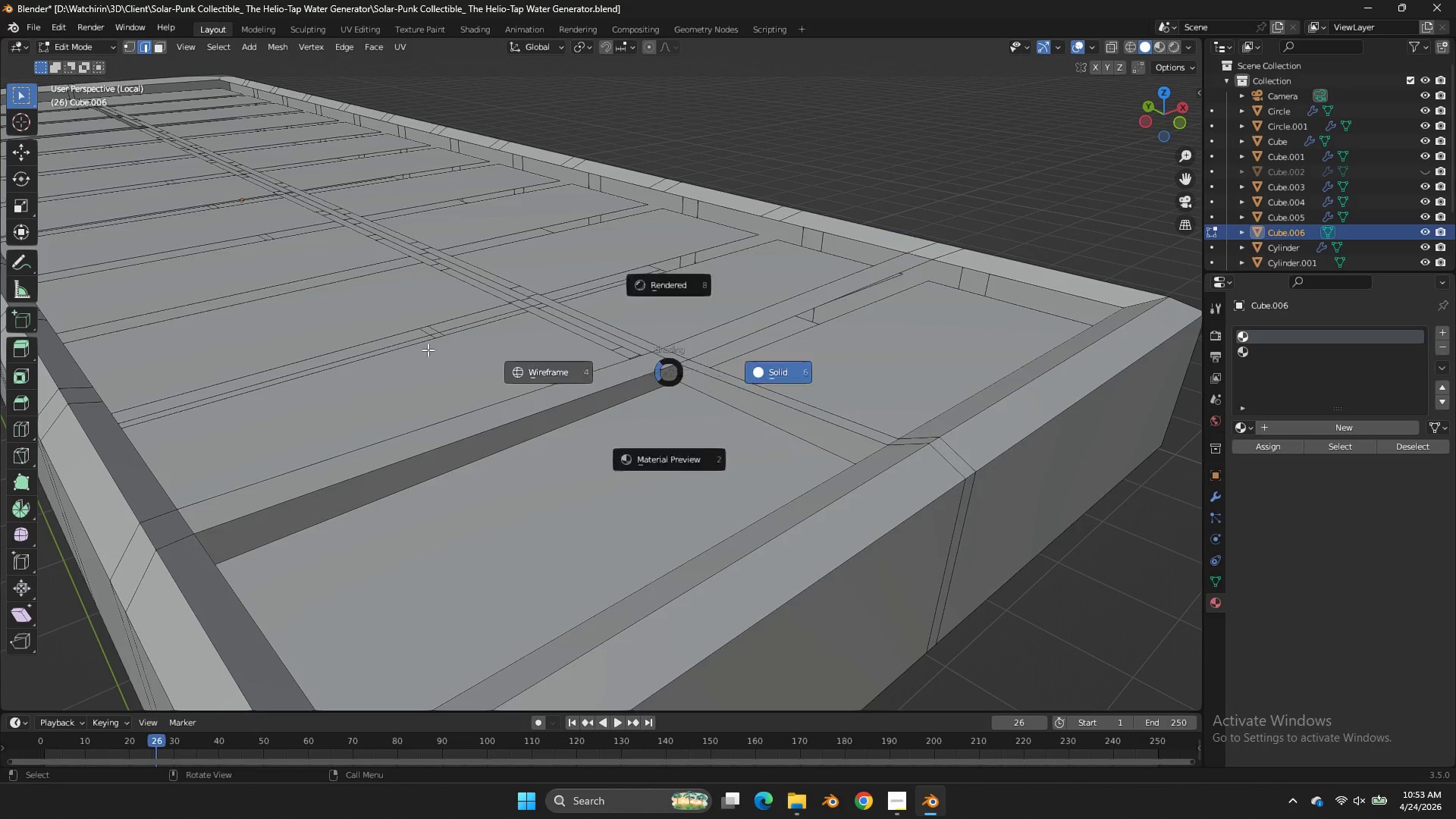 
scroll: coordinate [698, 367], scroll_direction: down, amount: 4.0
 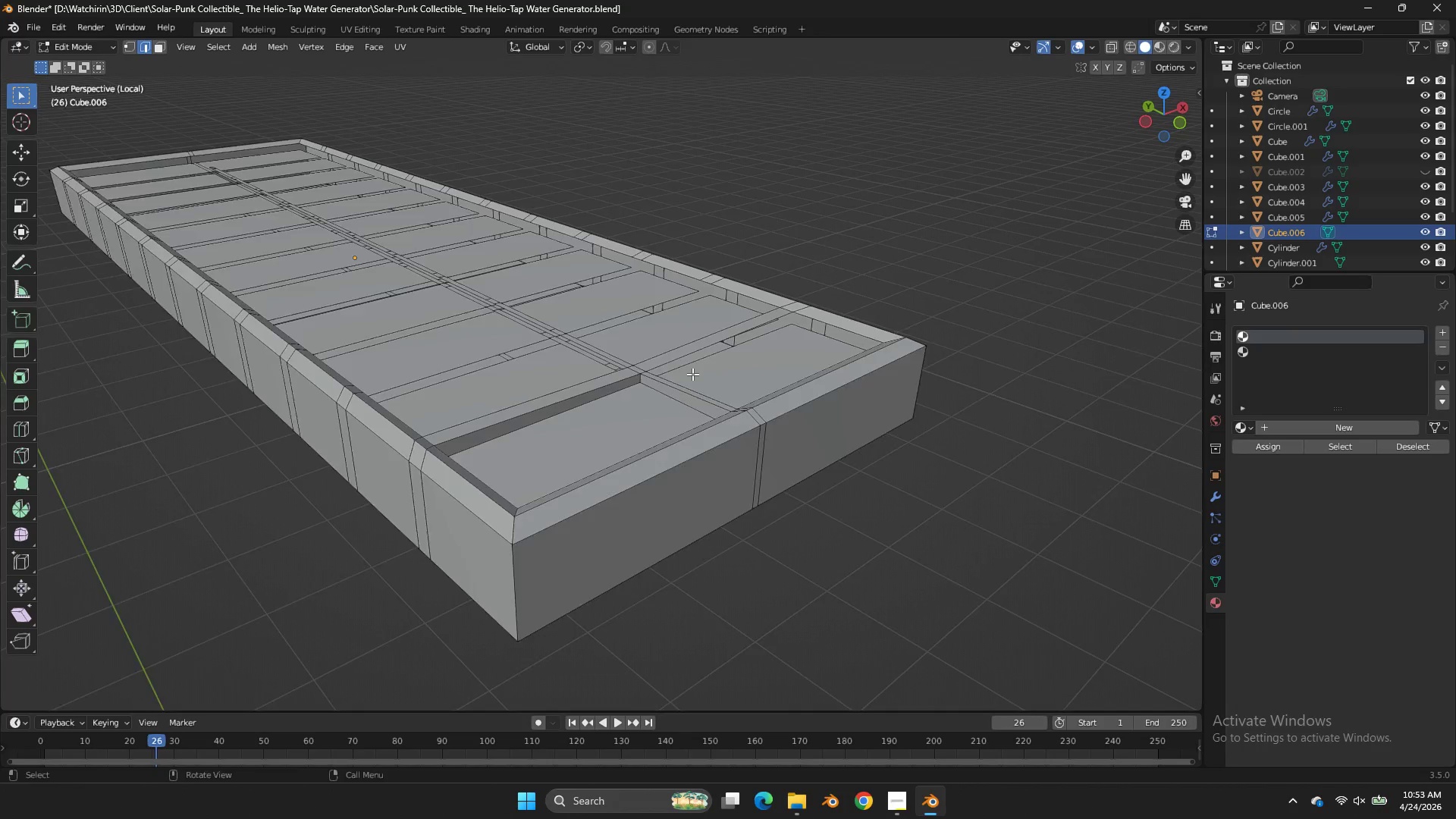 
key(Z)
 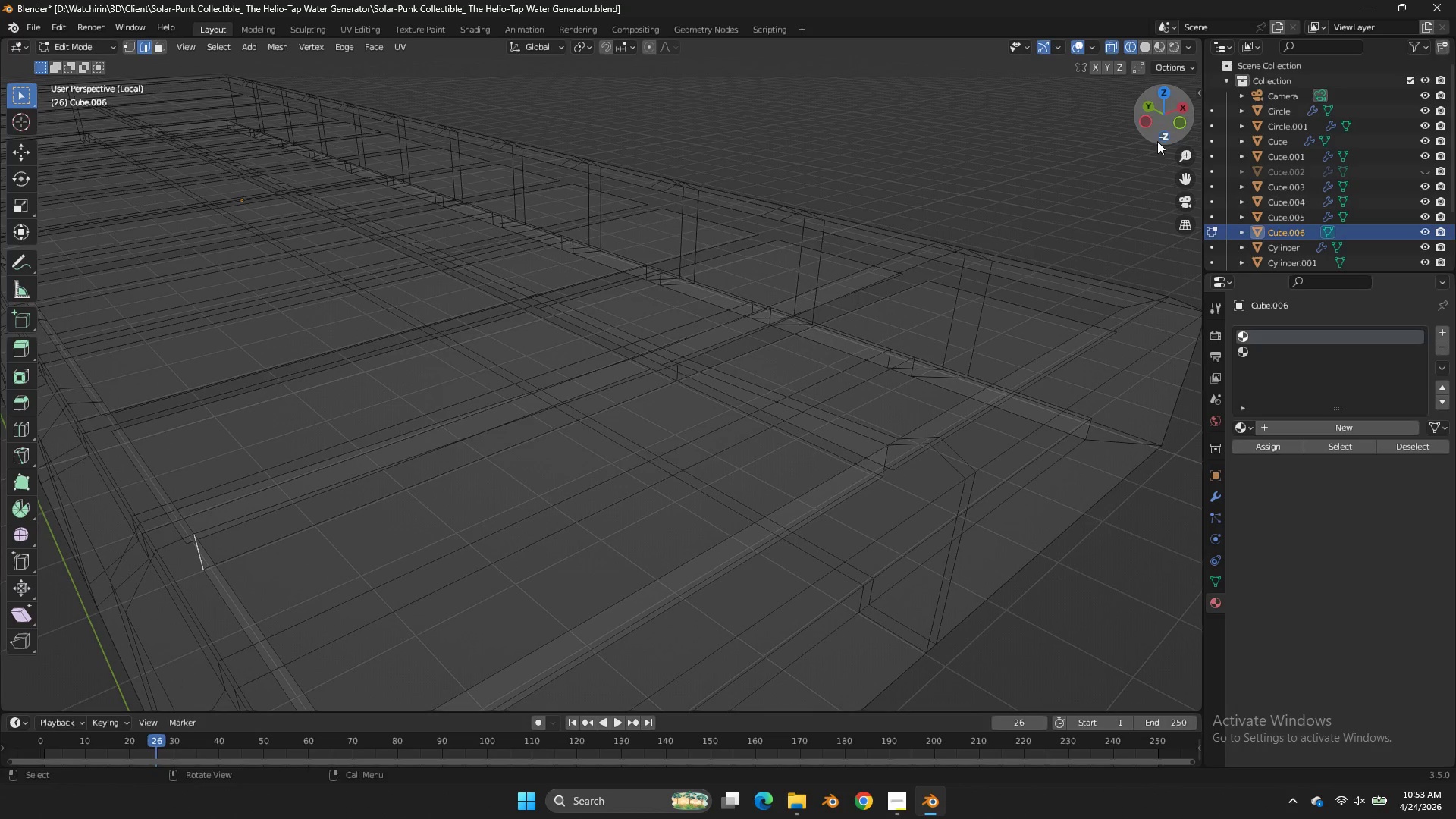 
scroll: coordinate [692, 374], scroll_direction: up, amount: 3.0
 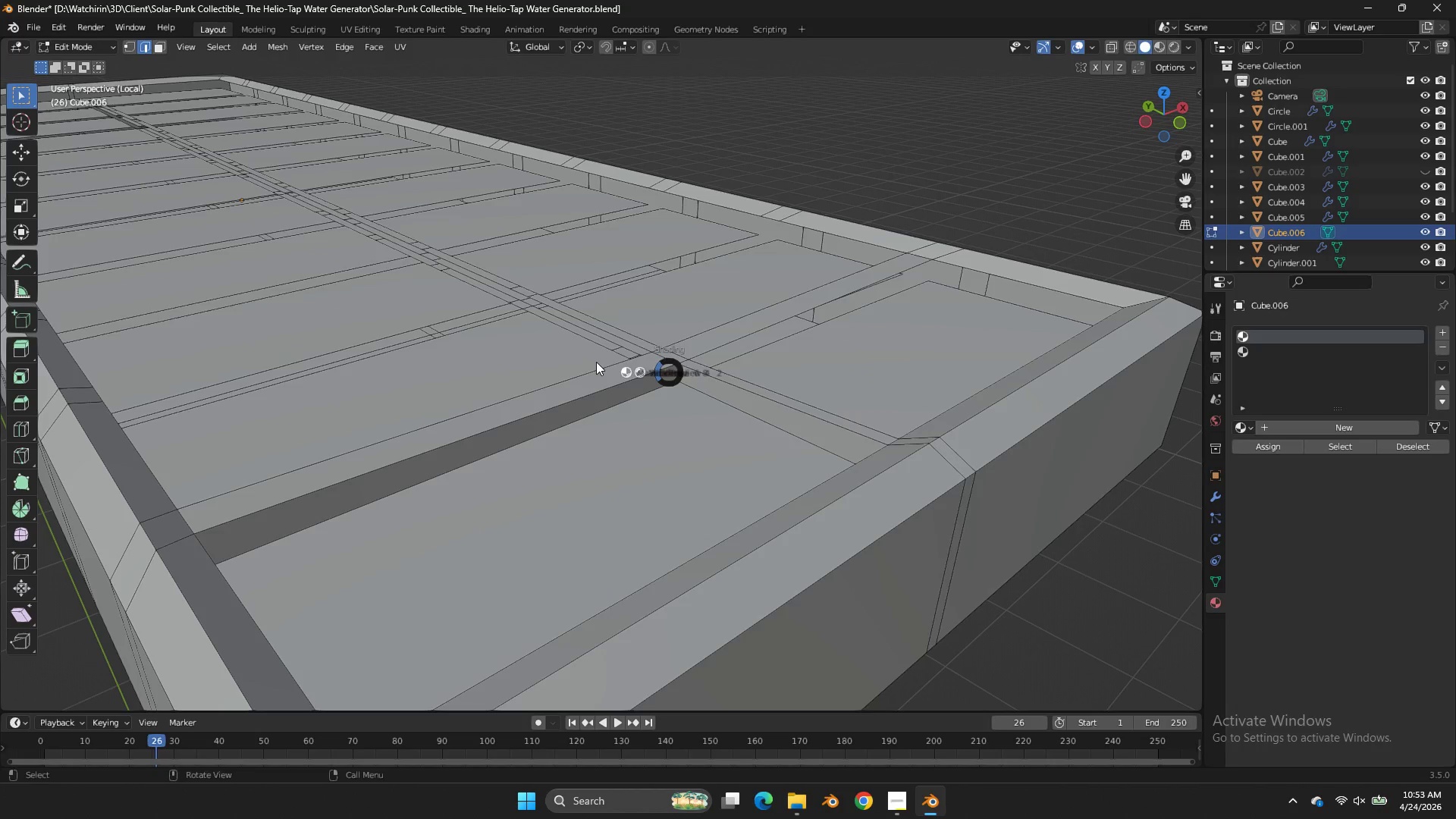 
left_click_drag(start_coordinate=[1148, 140], to_coordinate=[1121, 136])
 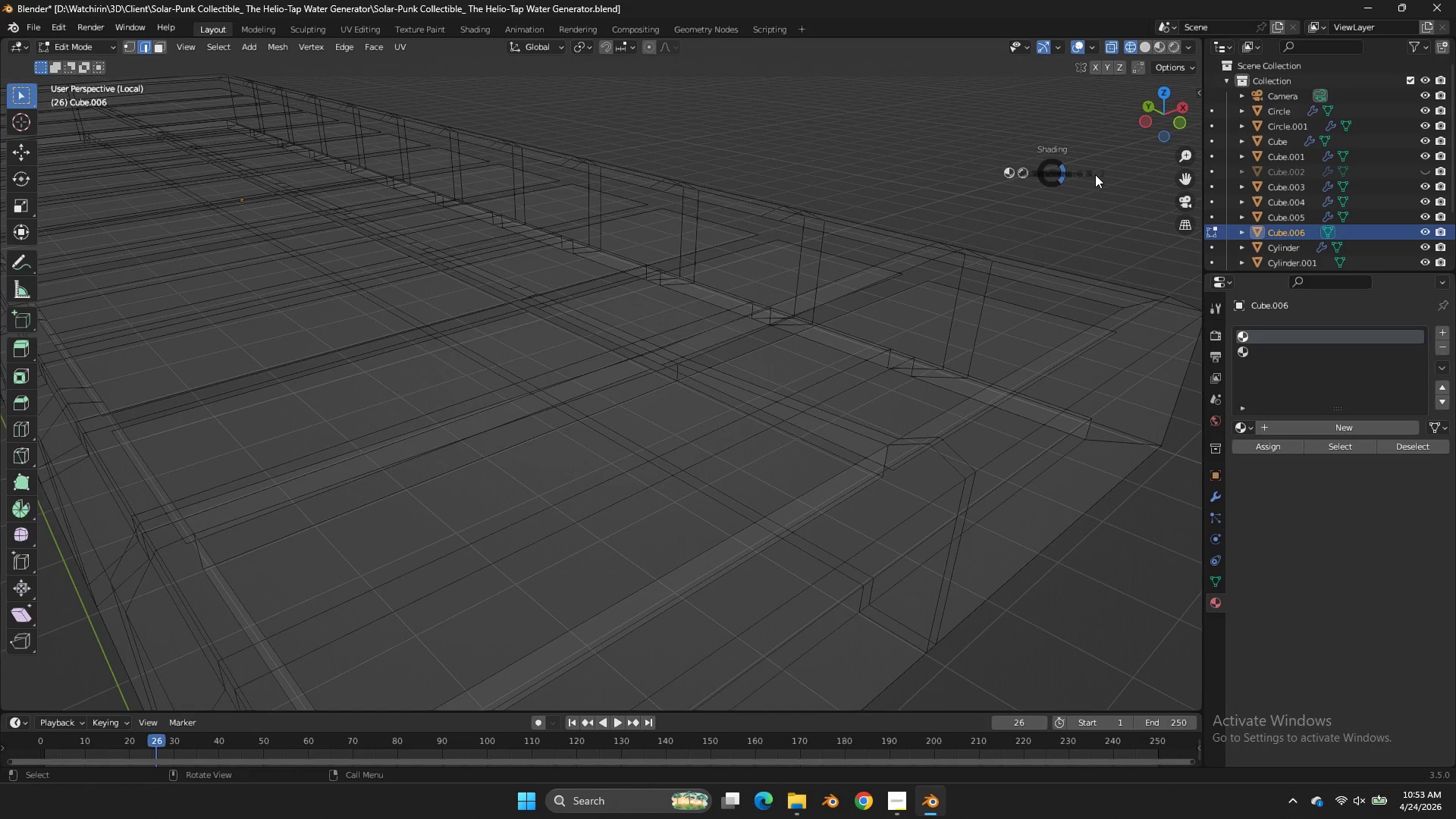 
key(Z)
 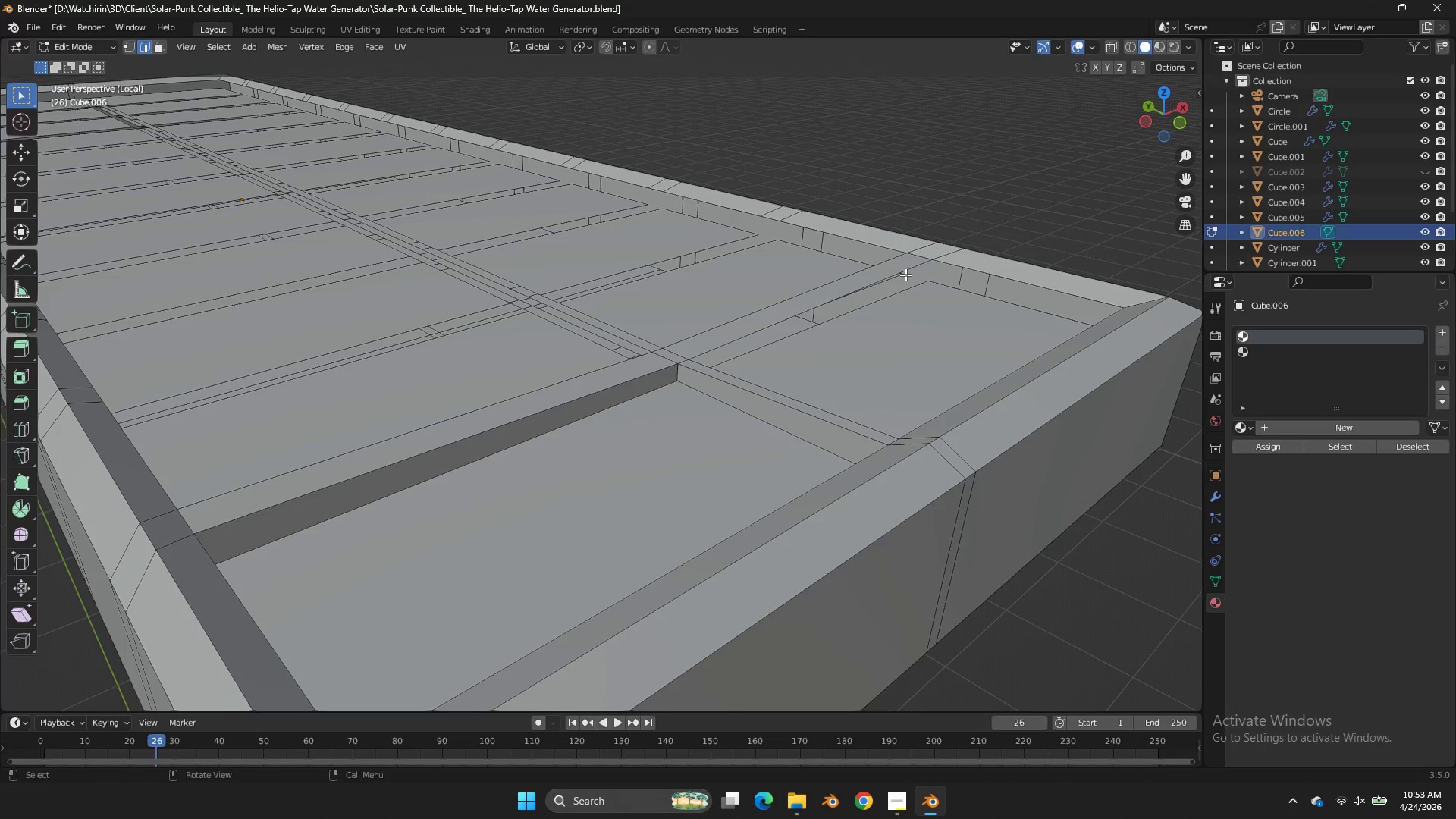 
left_click([905, 275])
 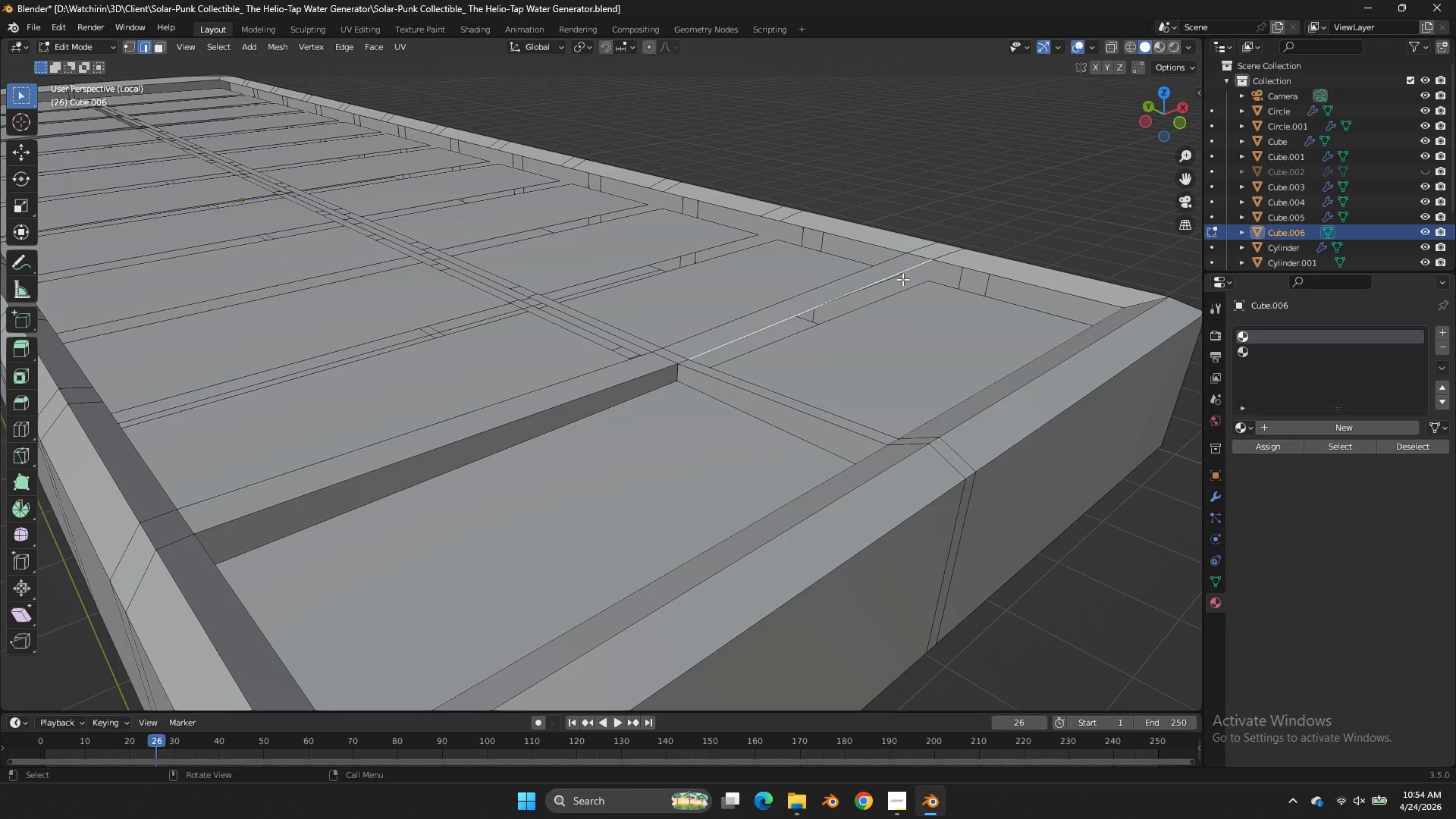 
hold_key(key=ShiftLeft, duration=0.41)
left_click([896, 298])
 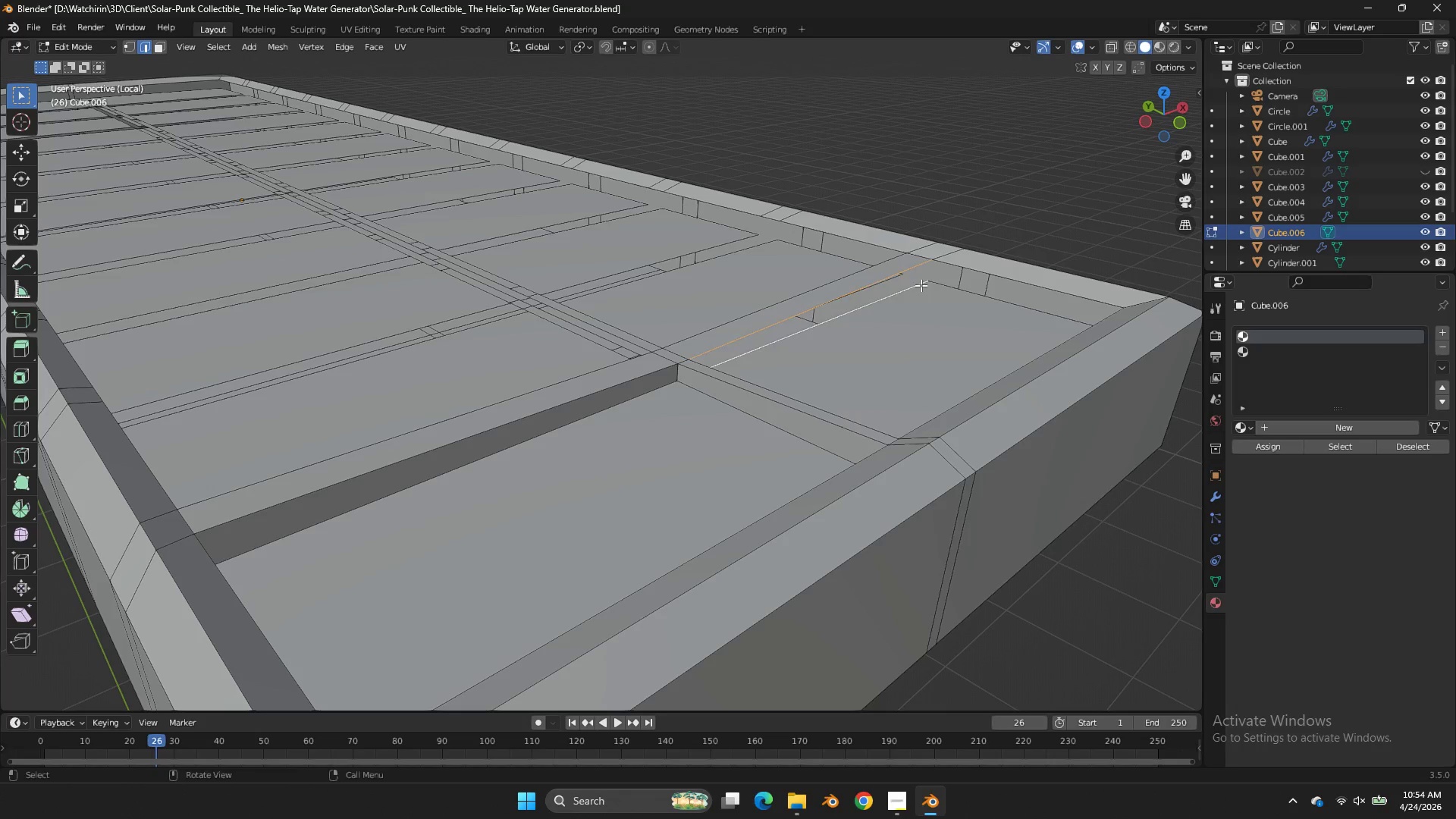 
key(F)
 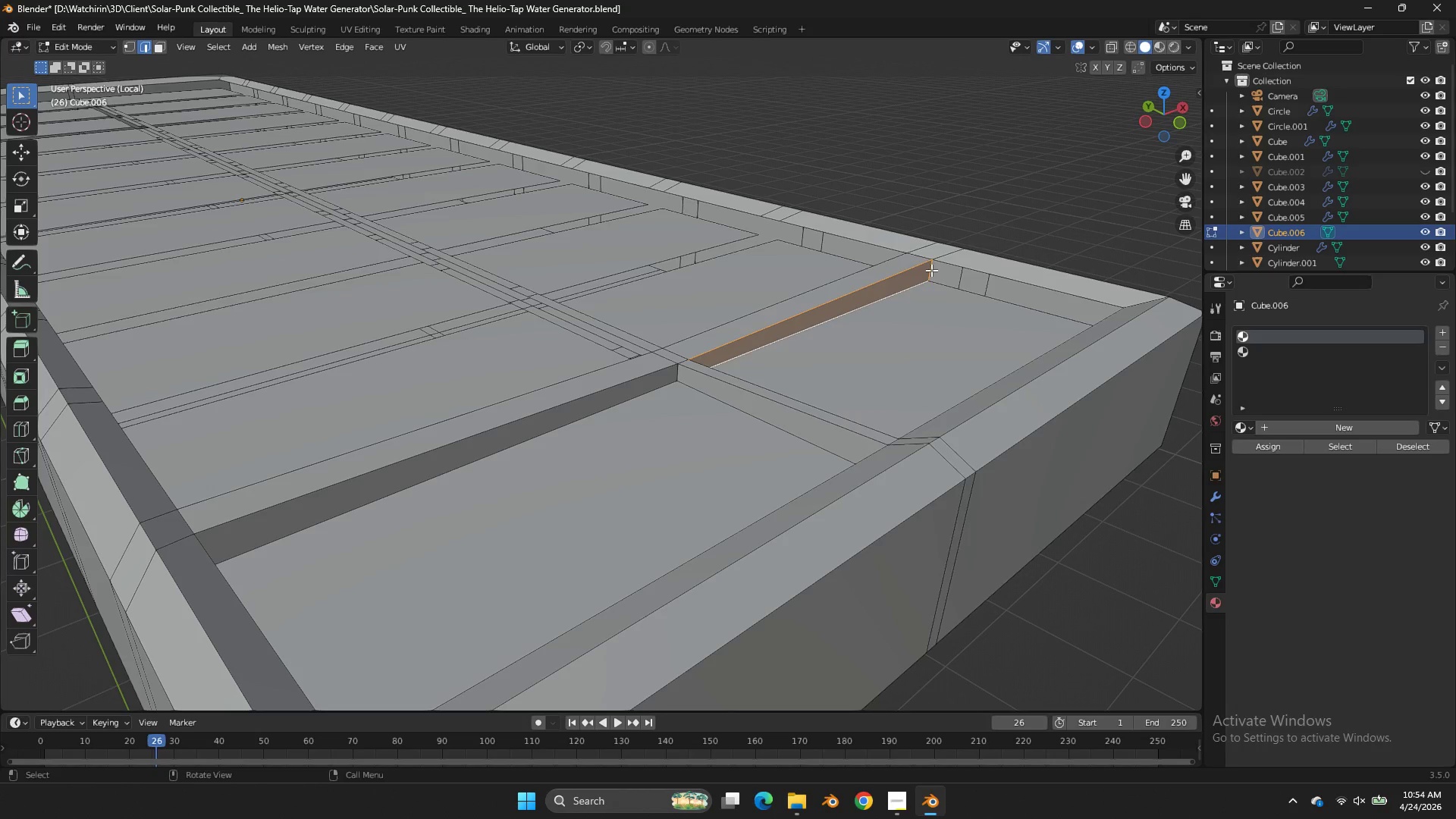 
left_click([931, 270])
 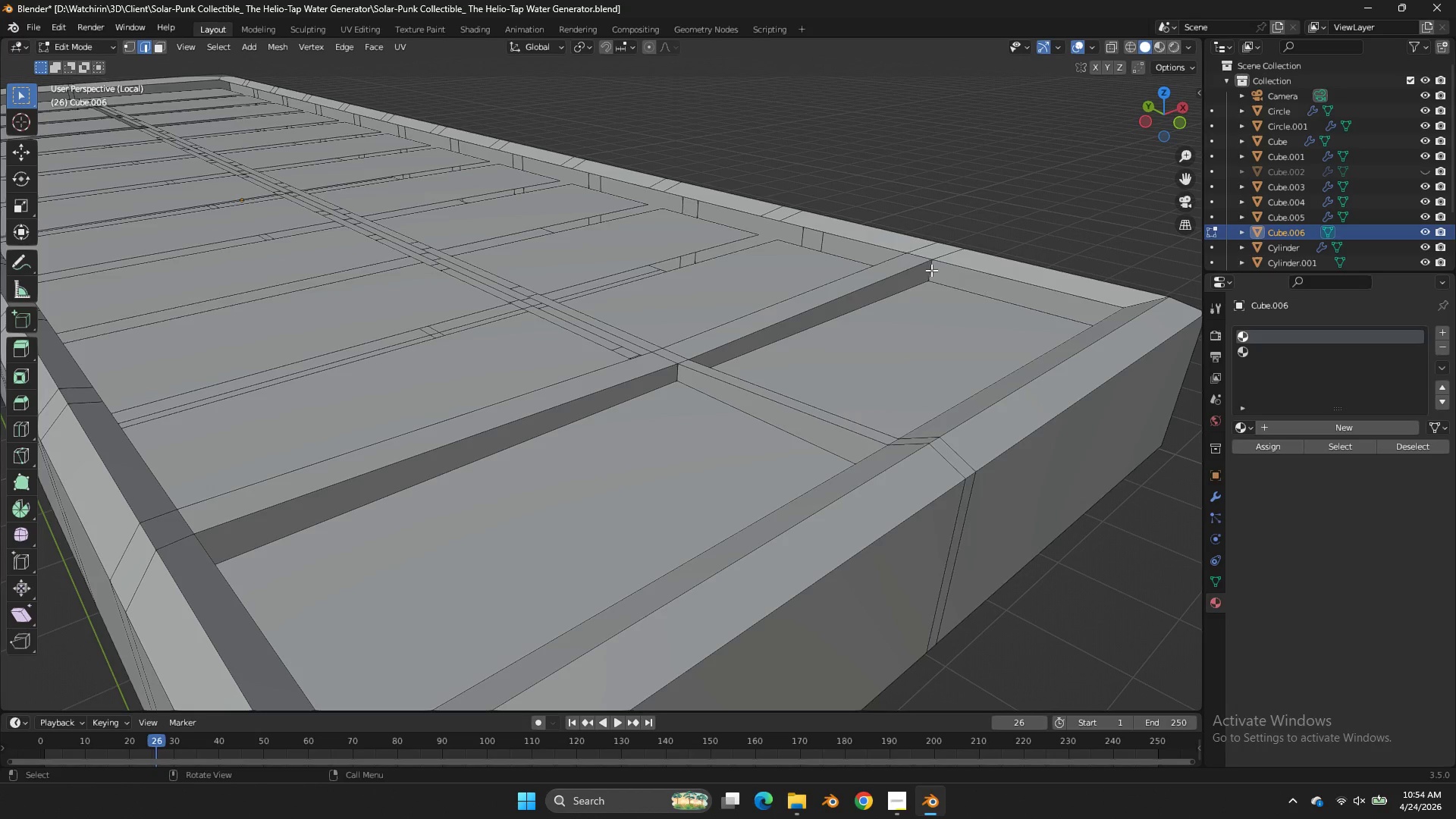 
type(fff)
 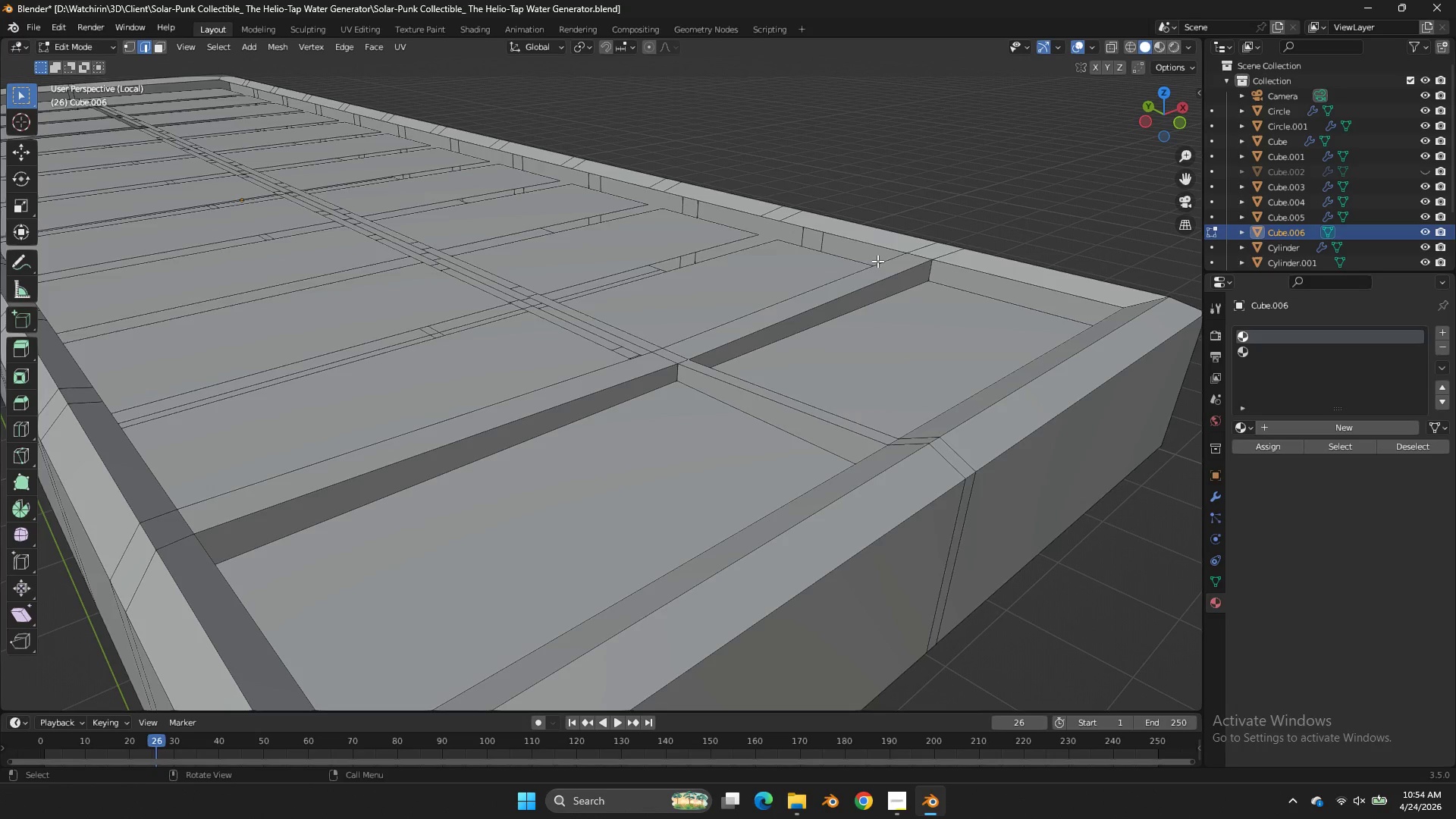 
key(Z)
 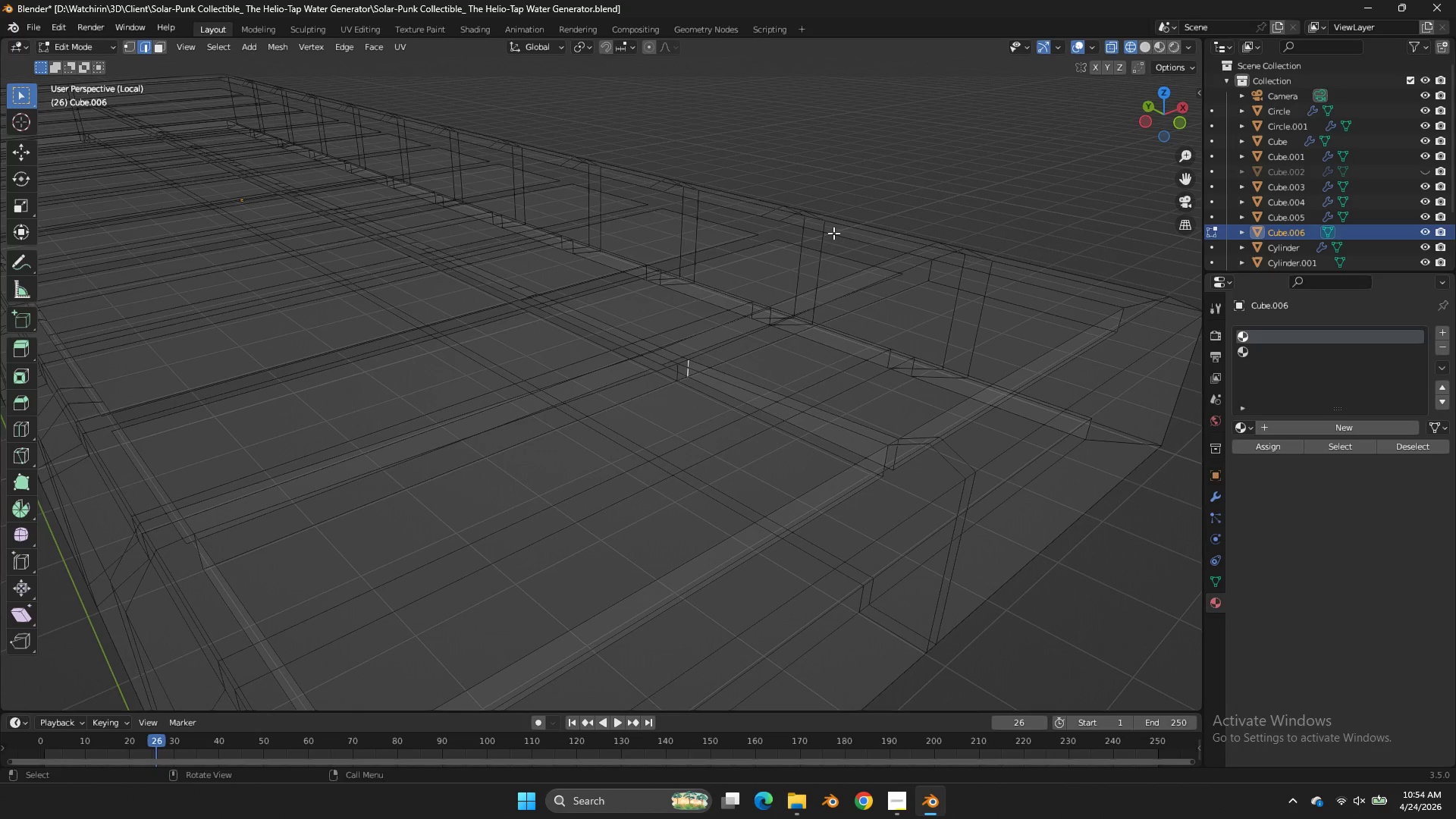 
left_click([833, 232])
 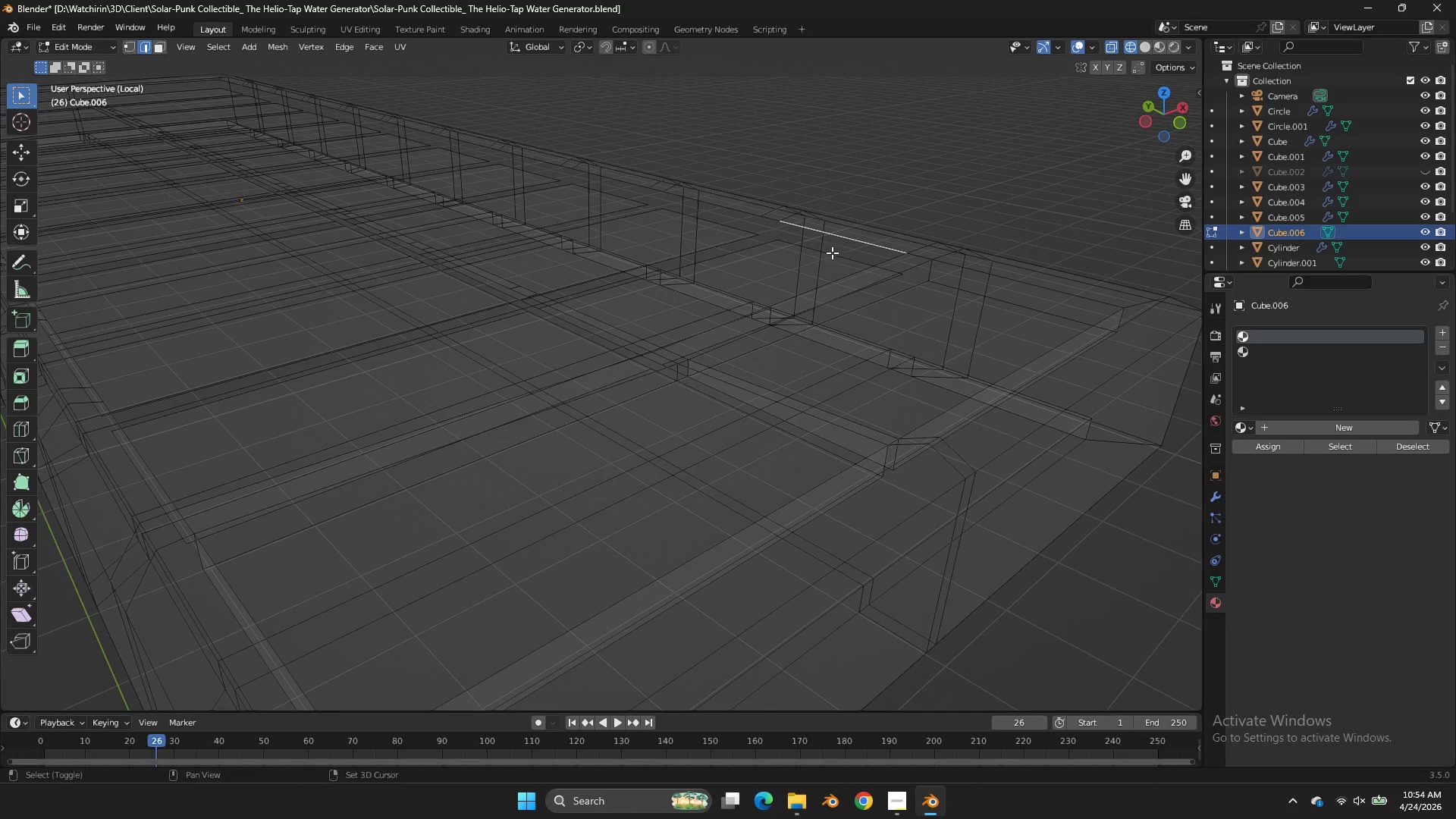 
hold_key(key=ShiftLeft, duration=0.34)
left_click([830, 255])
 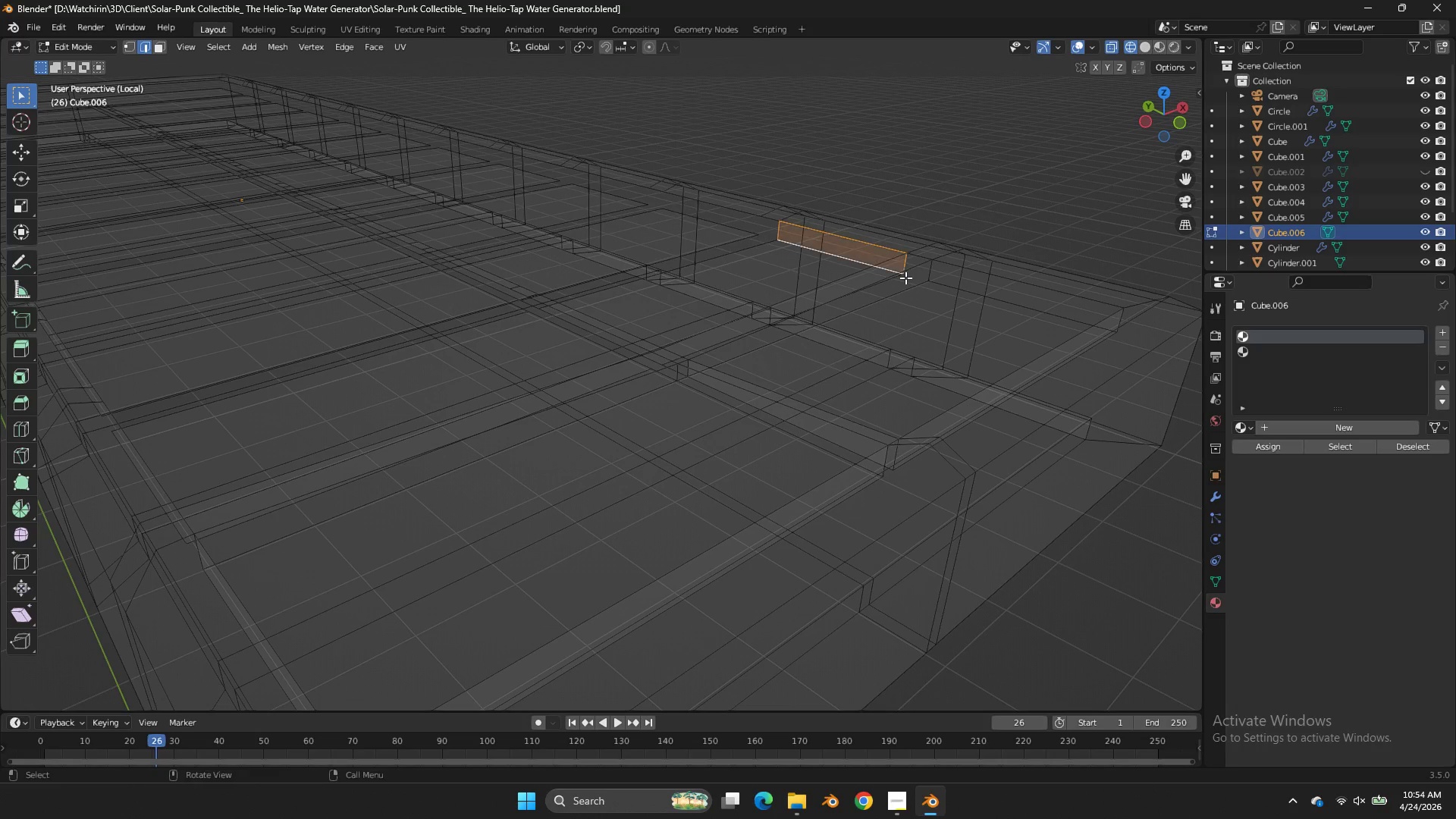 
key(F)
 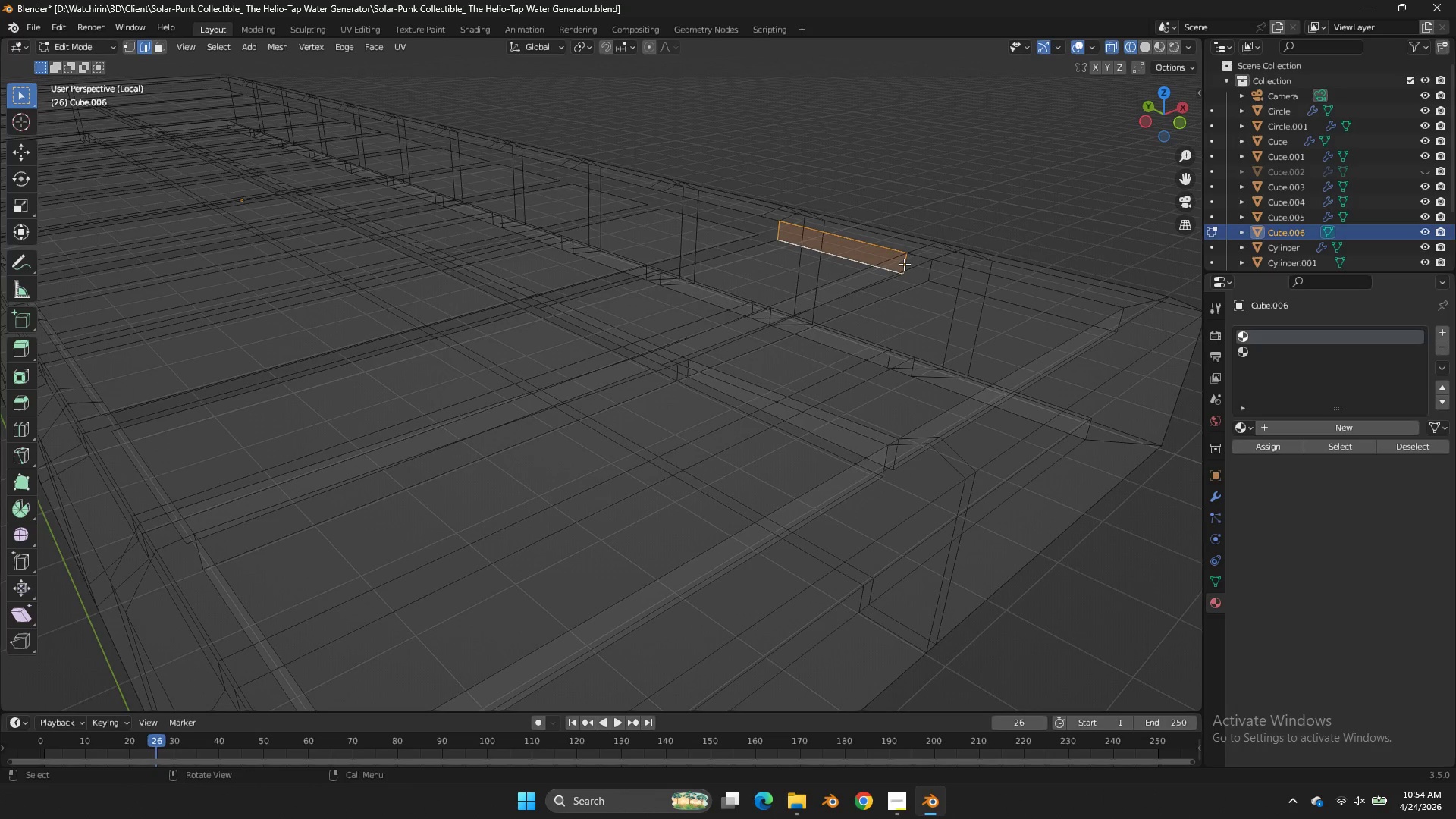 
left_click([904, 264])
 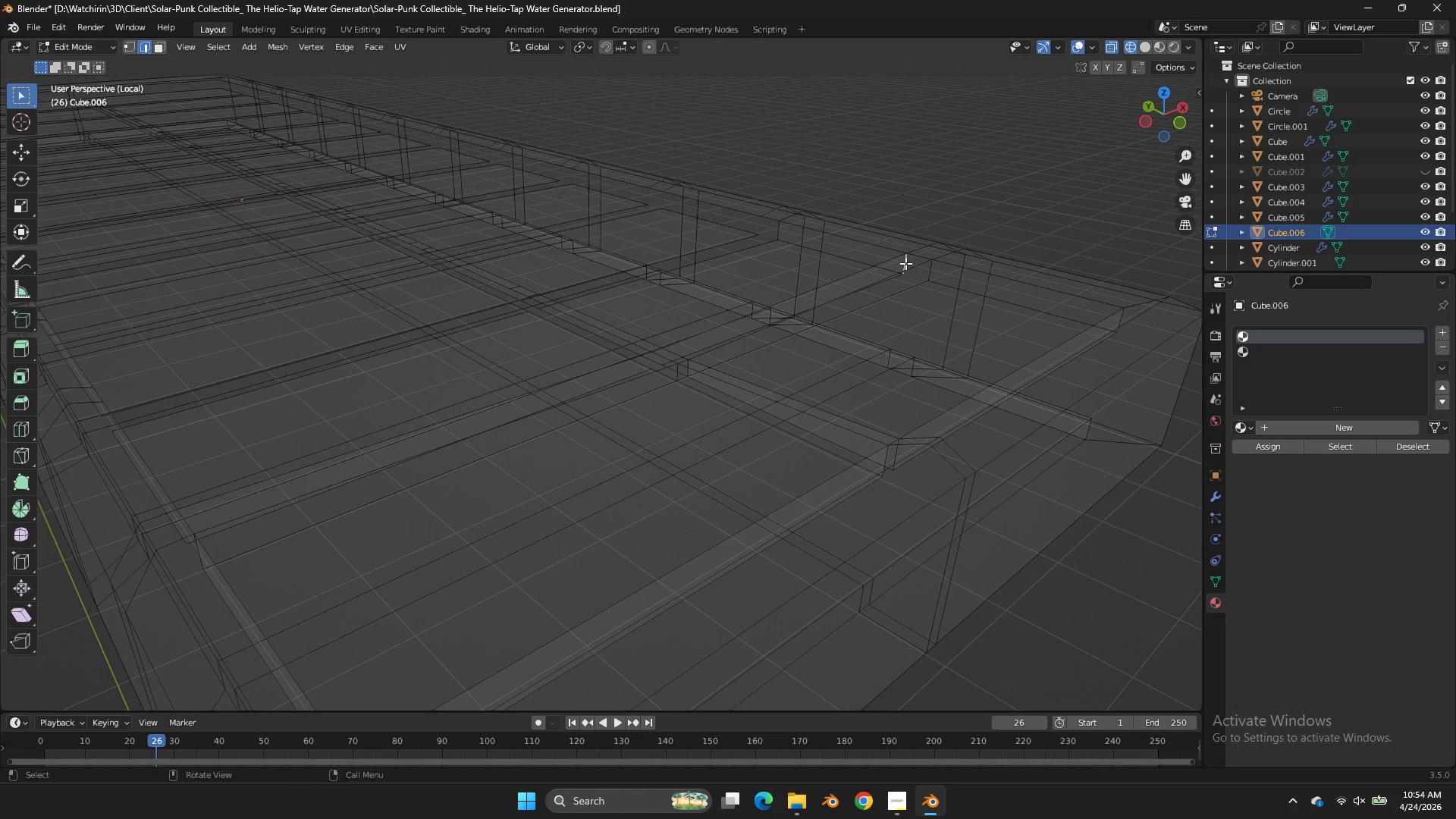 
type(ffff)
 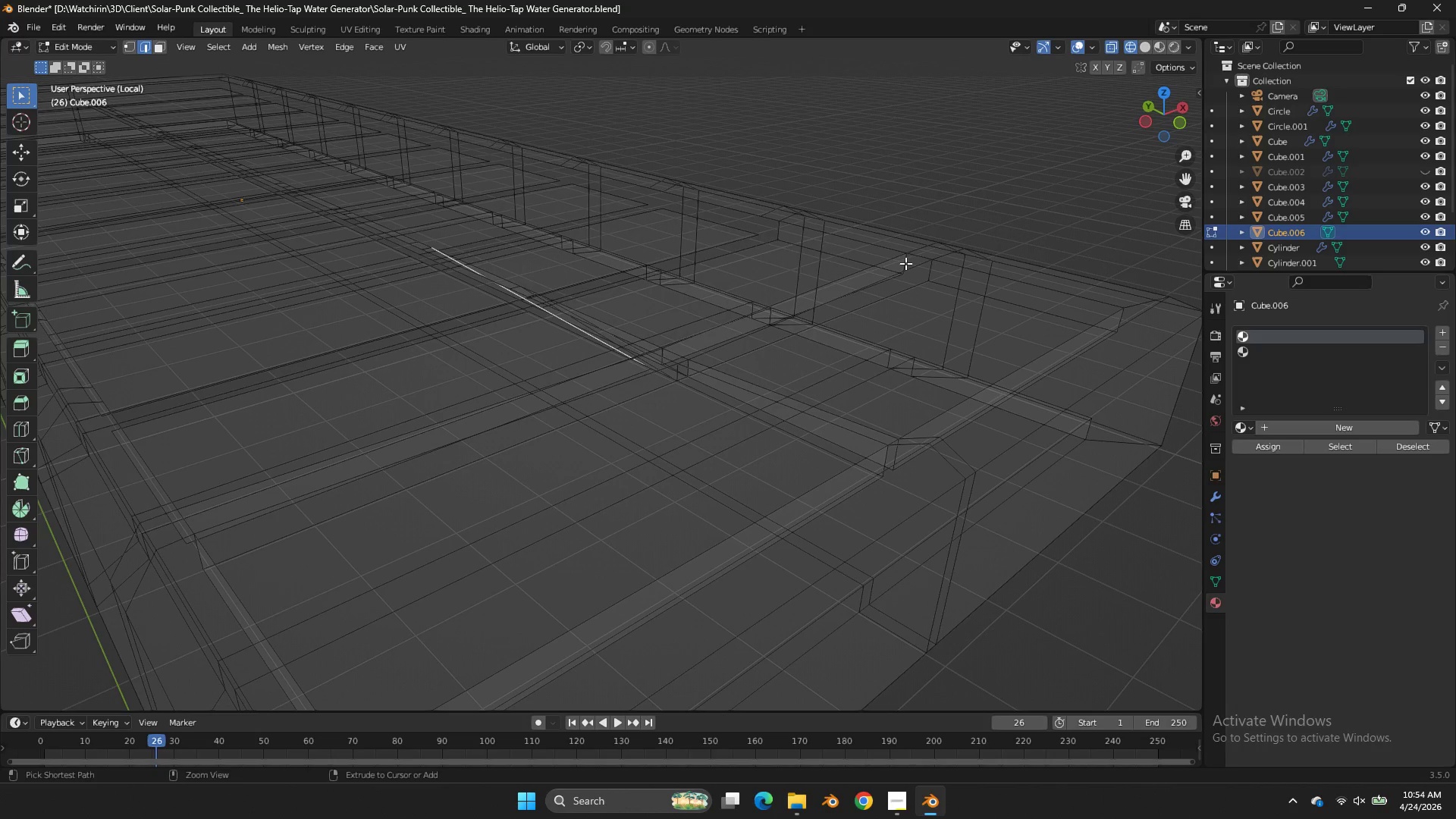 
key(Control+Z)
 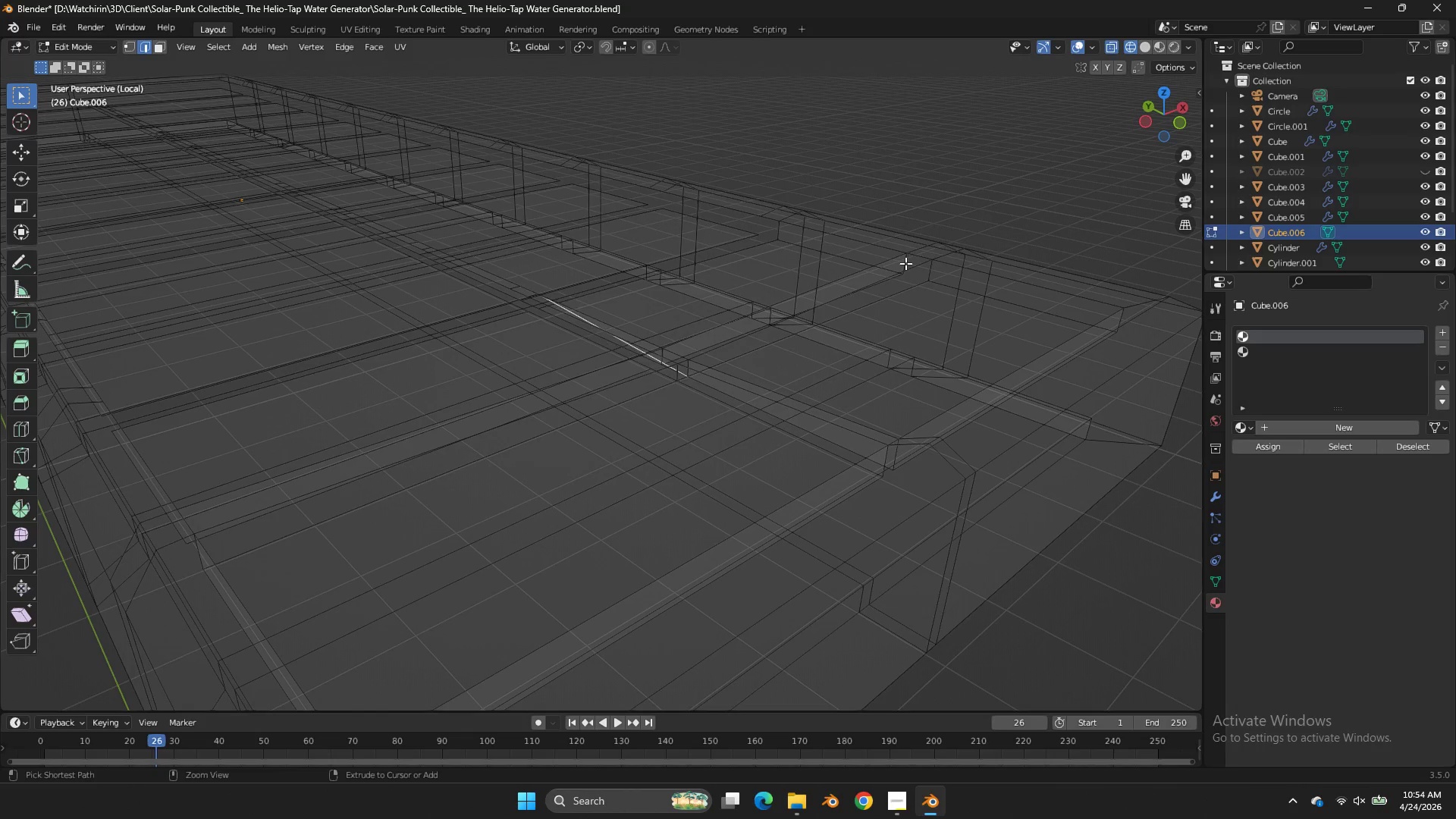 
key(Control+Z)
 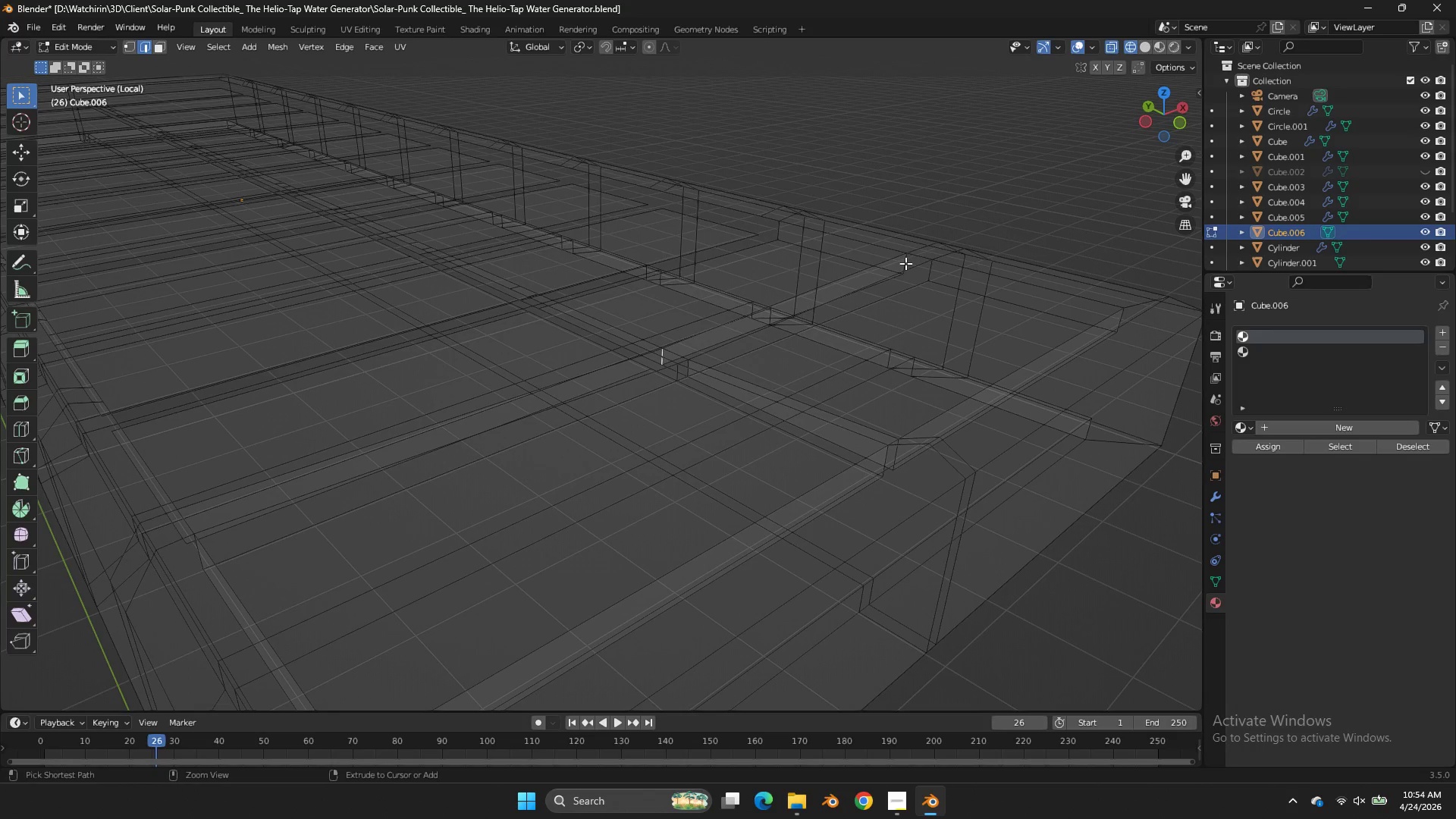 
key(Control+Z)
 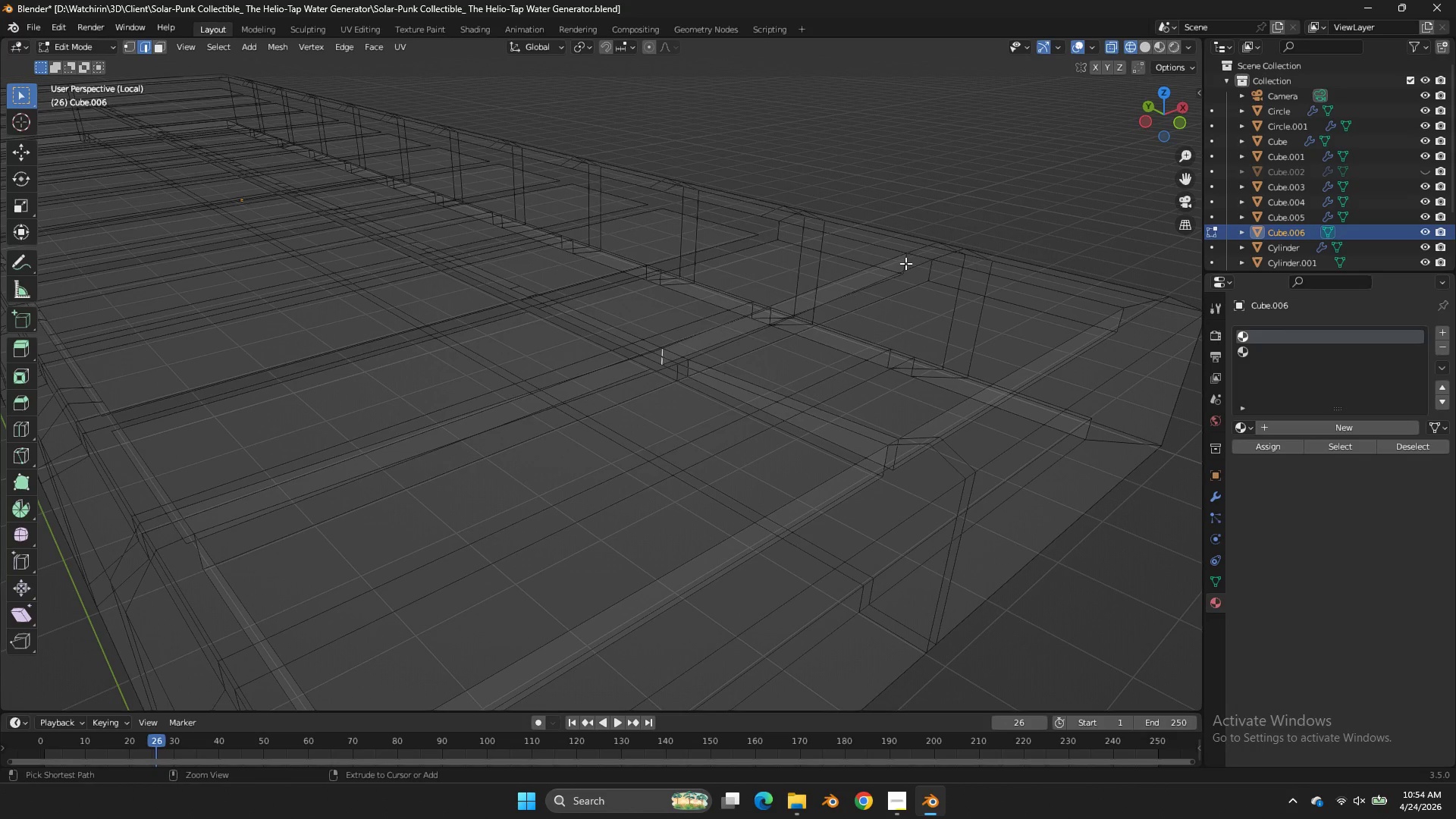 
key(Control+Z)
 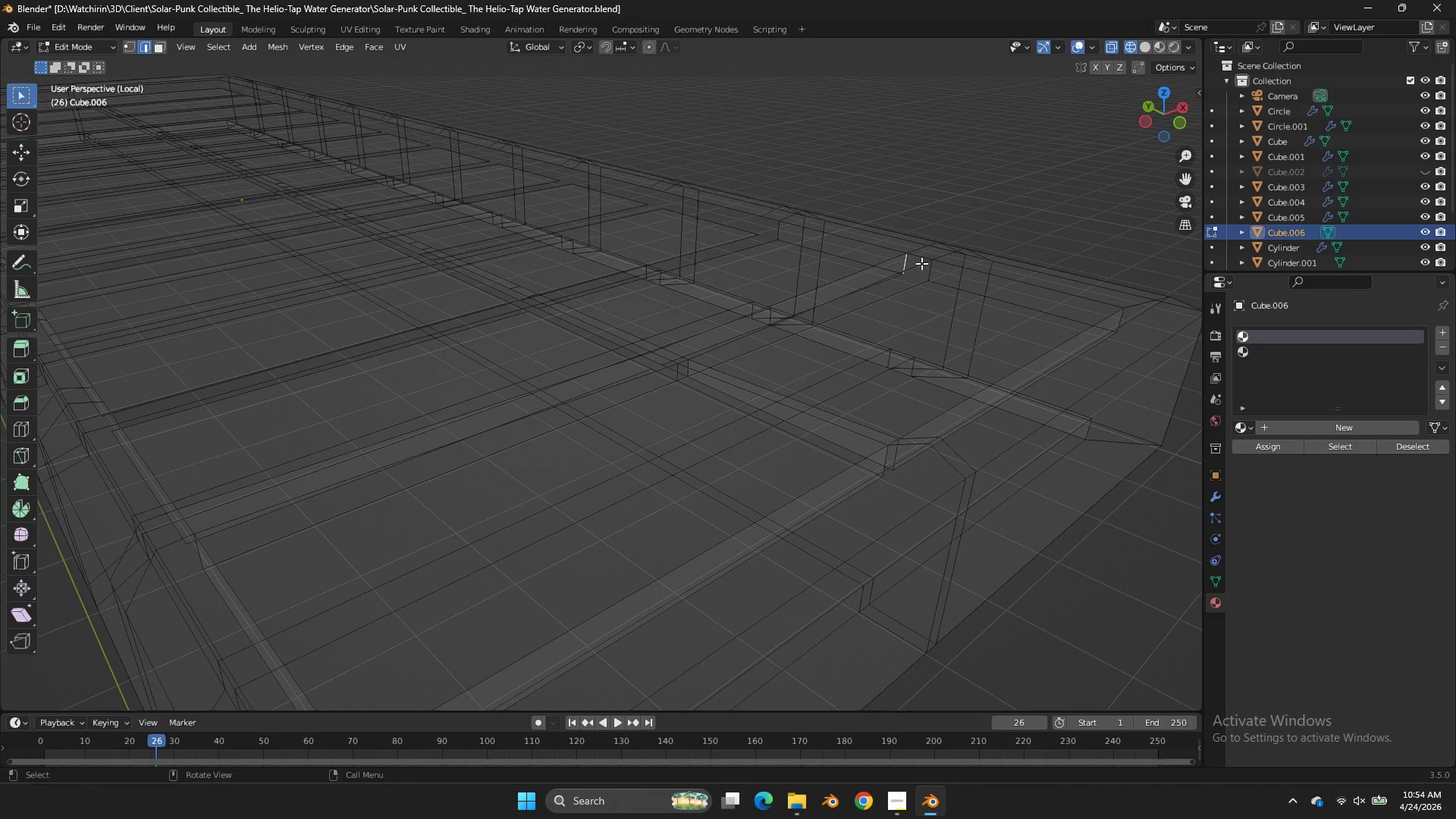 
type(zff)
 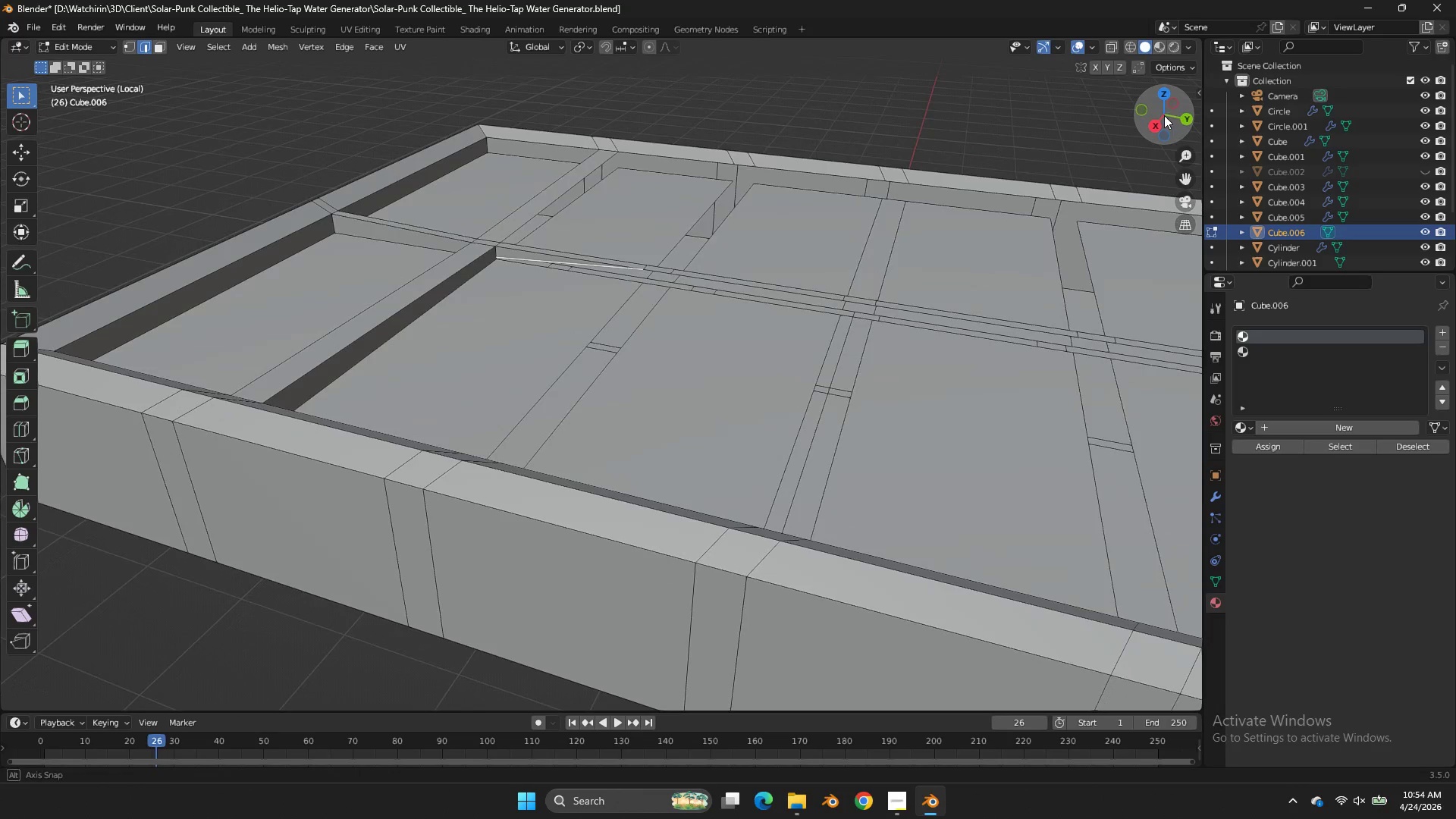 
left_click_drag(start_coordinate=[1174, 105], to_coordinate=[886, 111])
 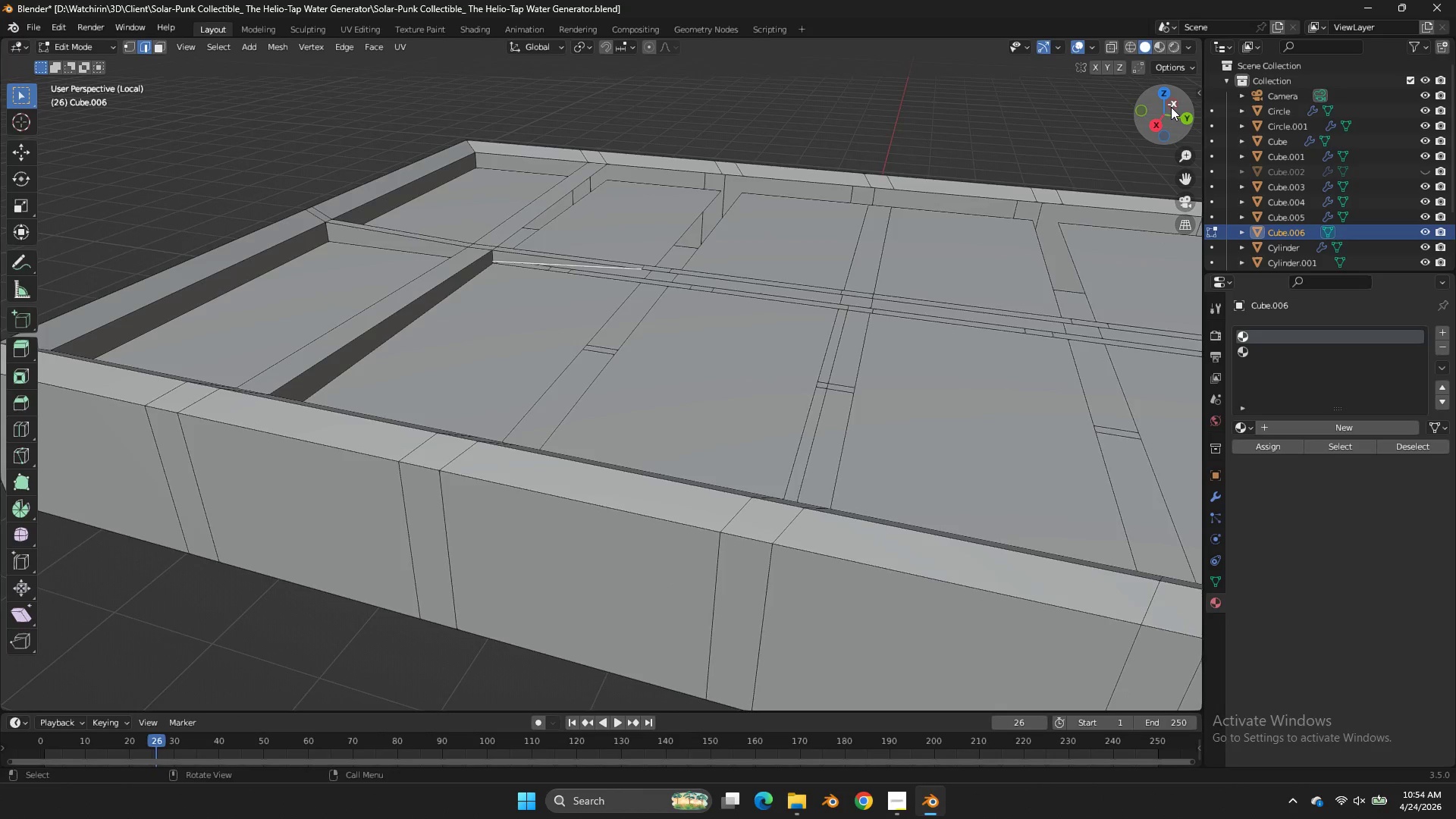 
left_click_drag(start_coordinate=[1171, 107], to_coordinate=[1164, 115])
 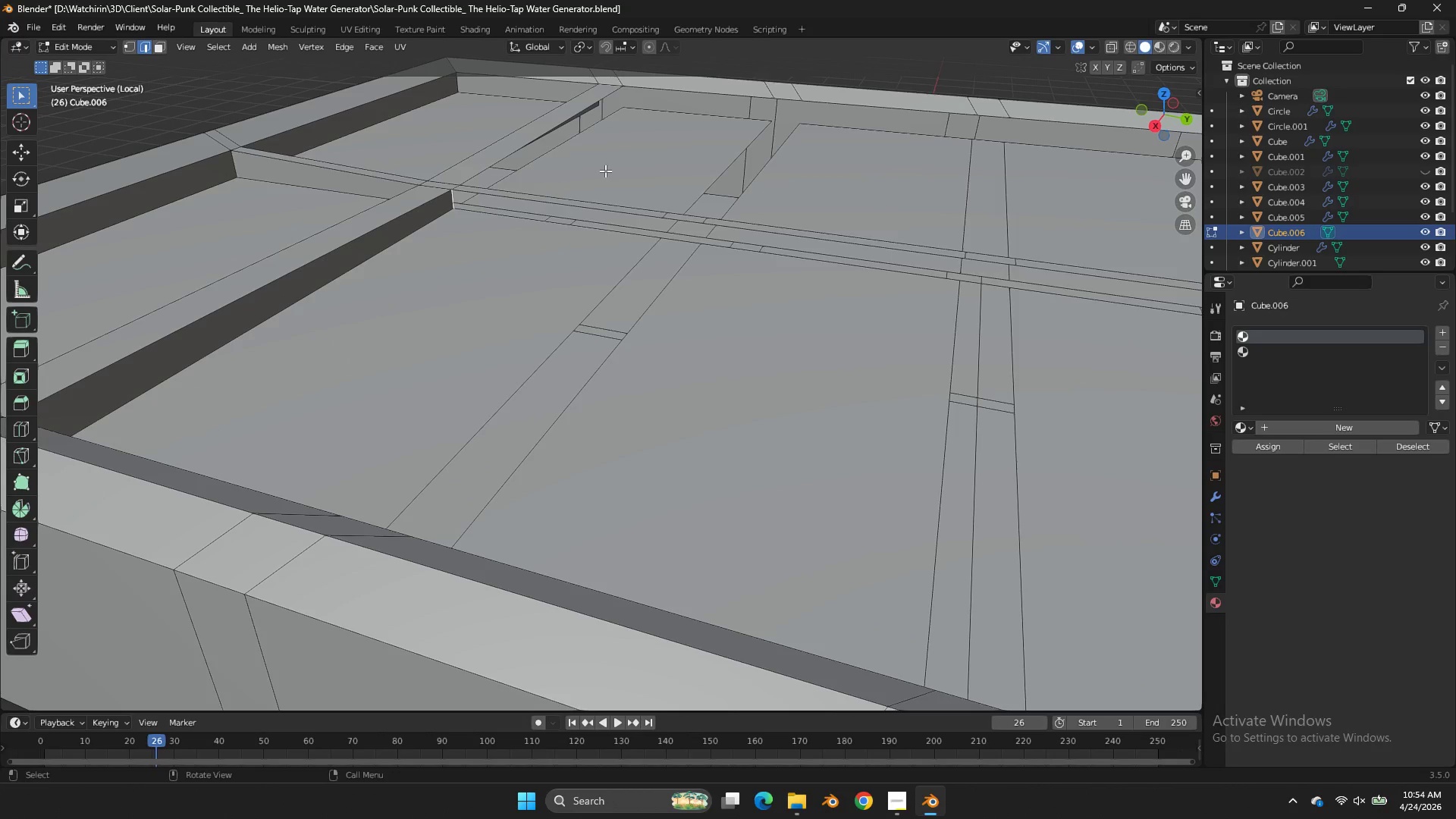 
key(Control+ControlLeft)
 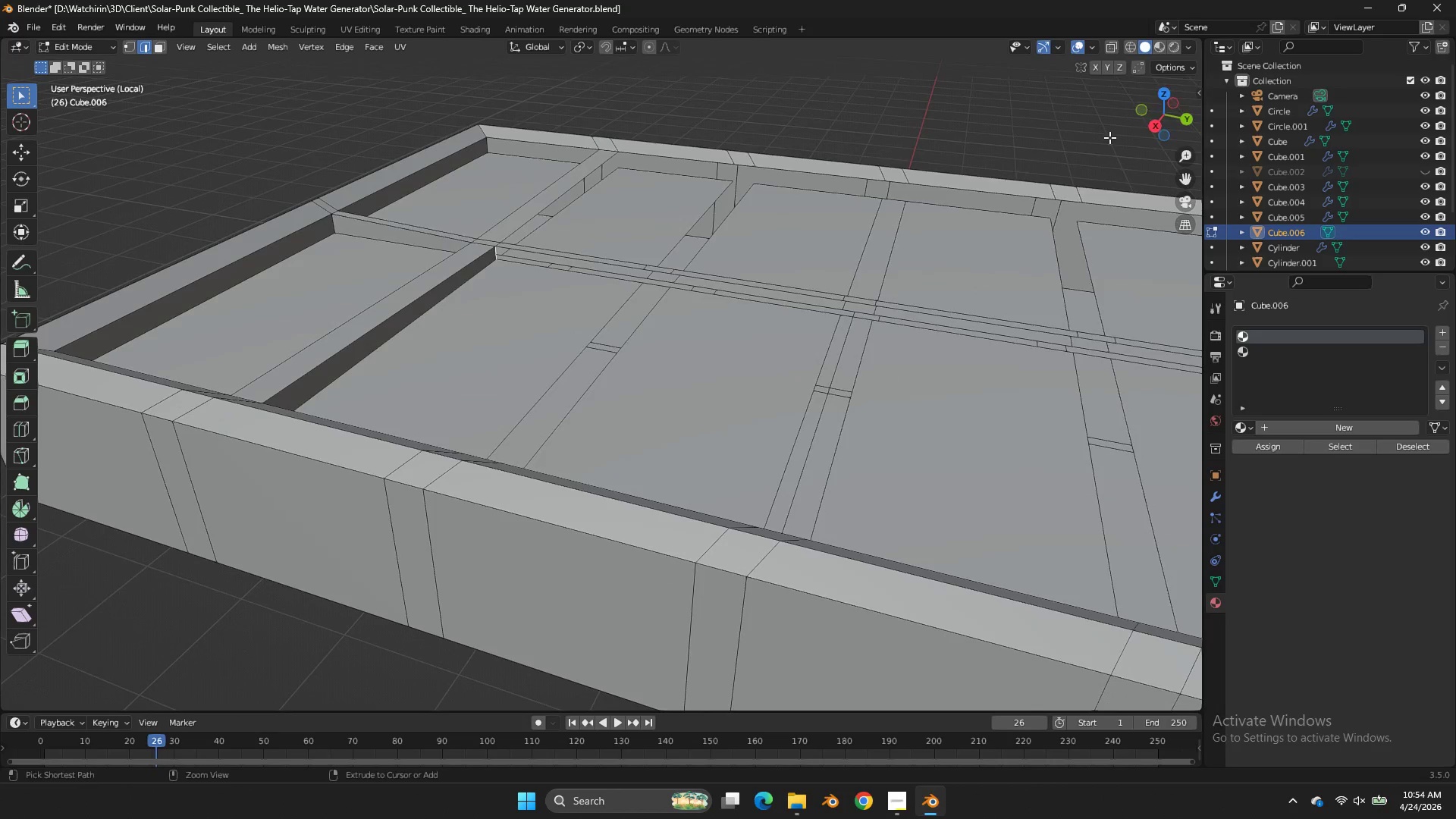 
key(Control+Z)
 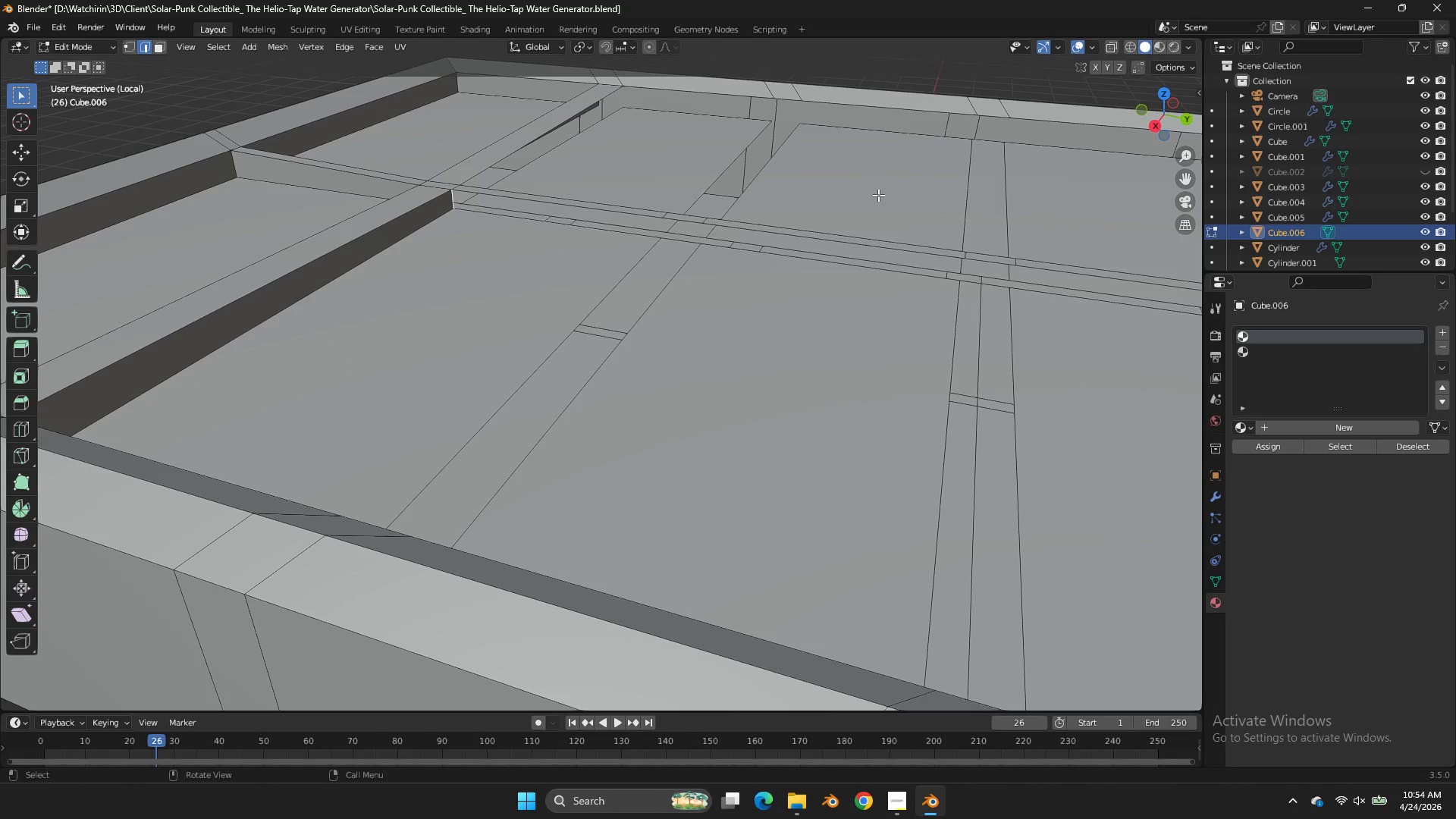 
scroll: coordinate [902, 195], scroll_direction: up, amount: 2.0
 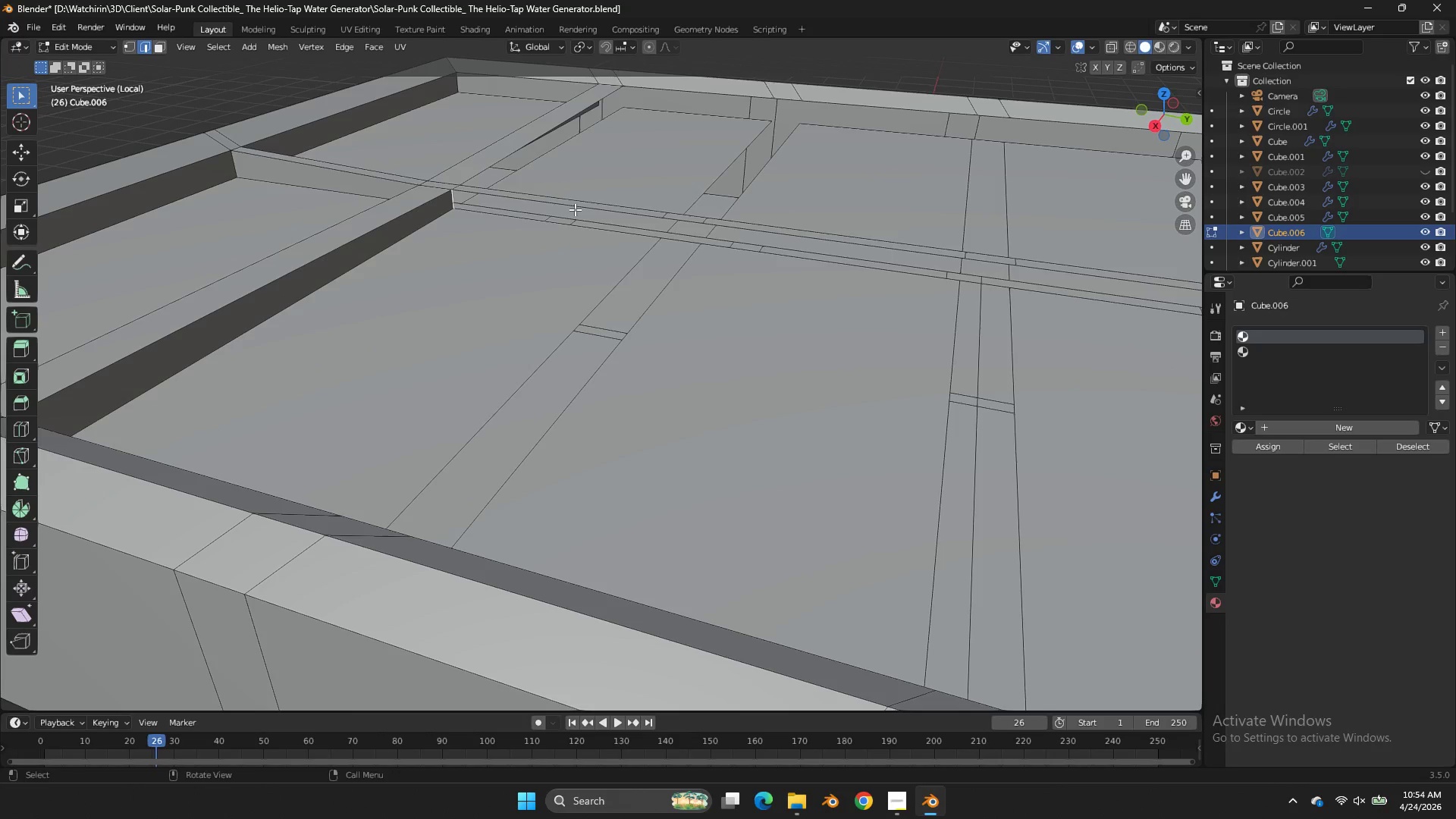 
left_click([575, 209])
 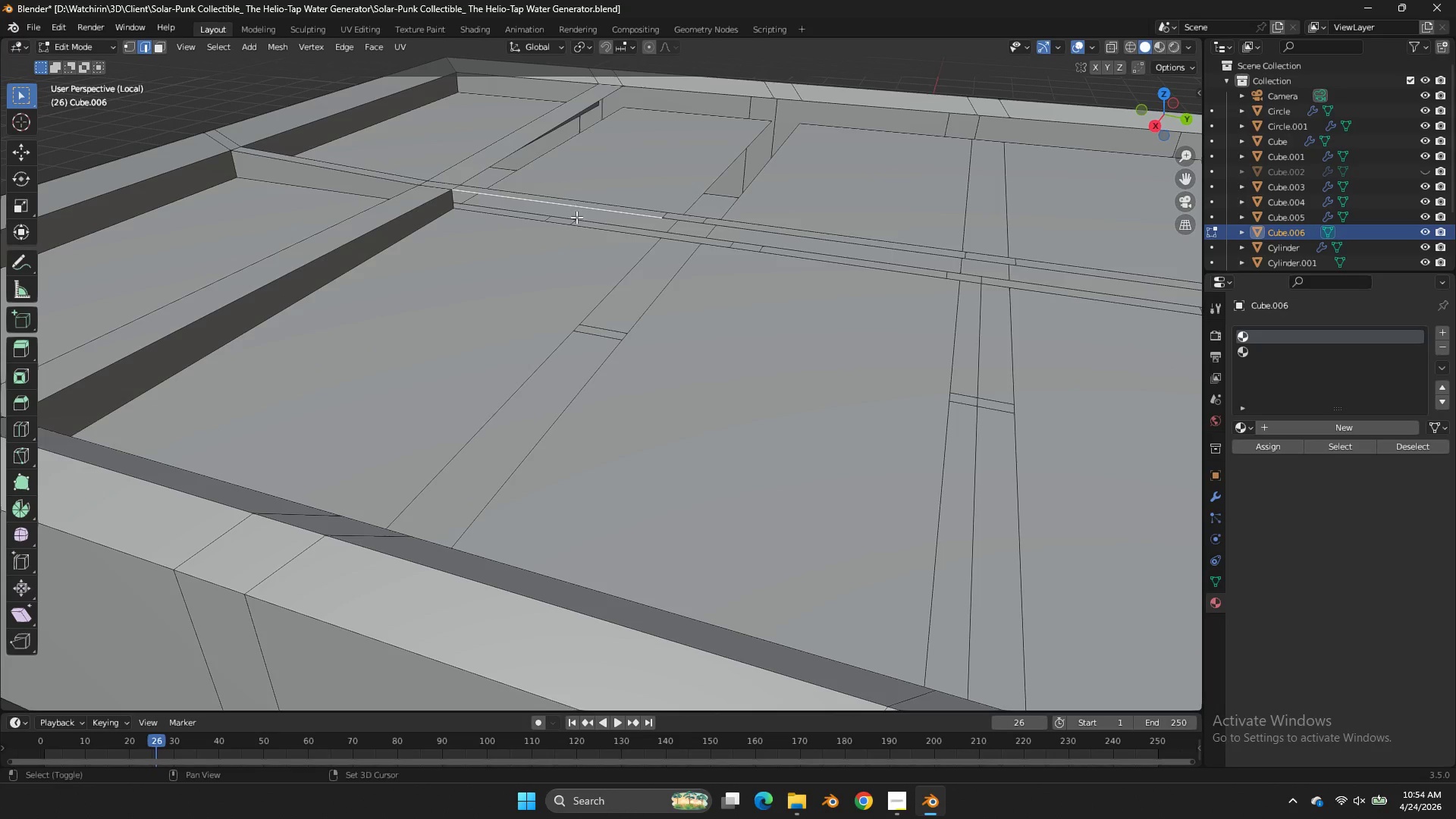 
hold_key(key=ShiftLeft, duration=0.42)
left_click([576, 226])
 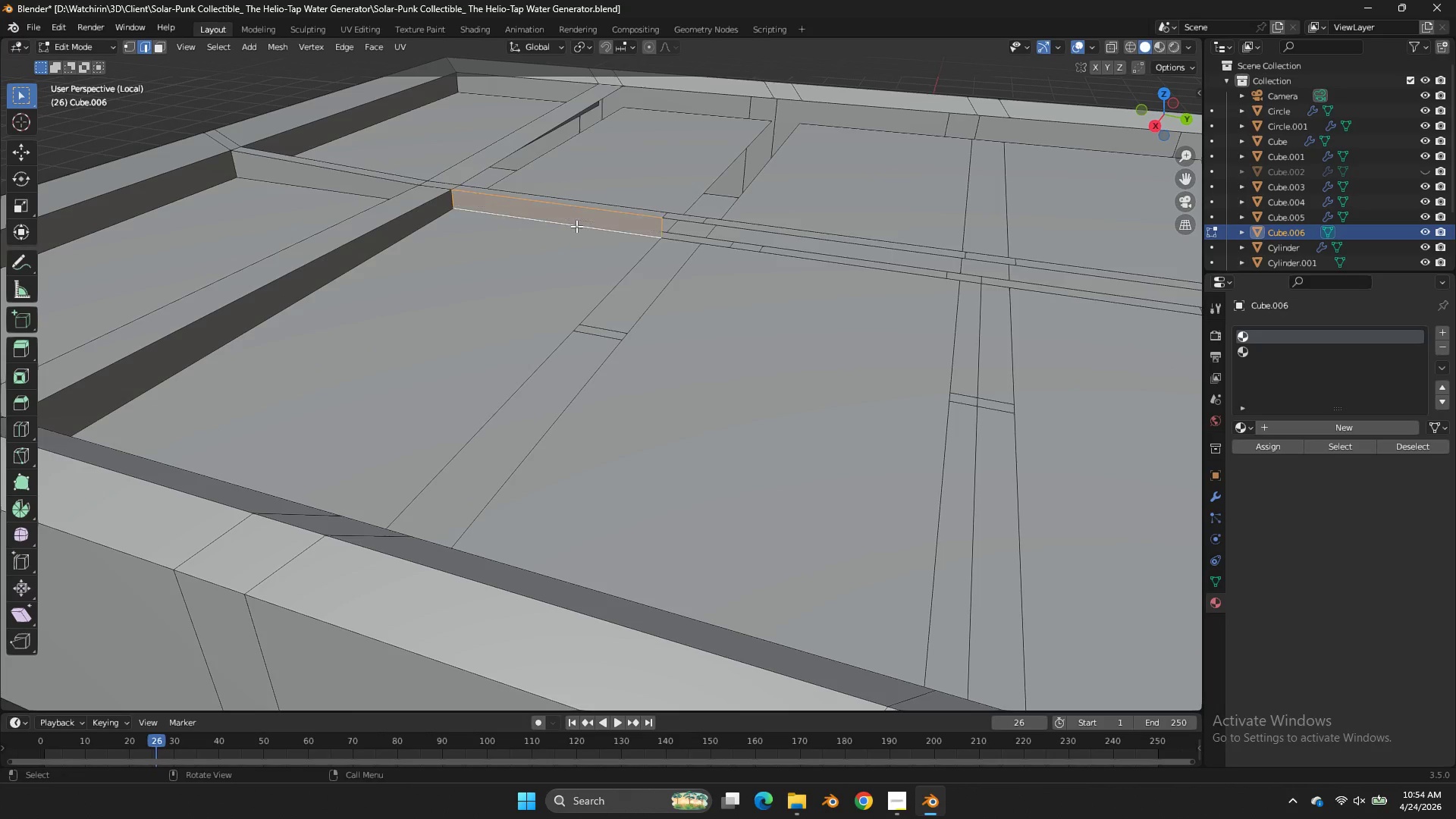 
key(F)
 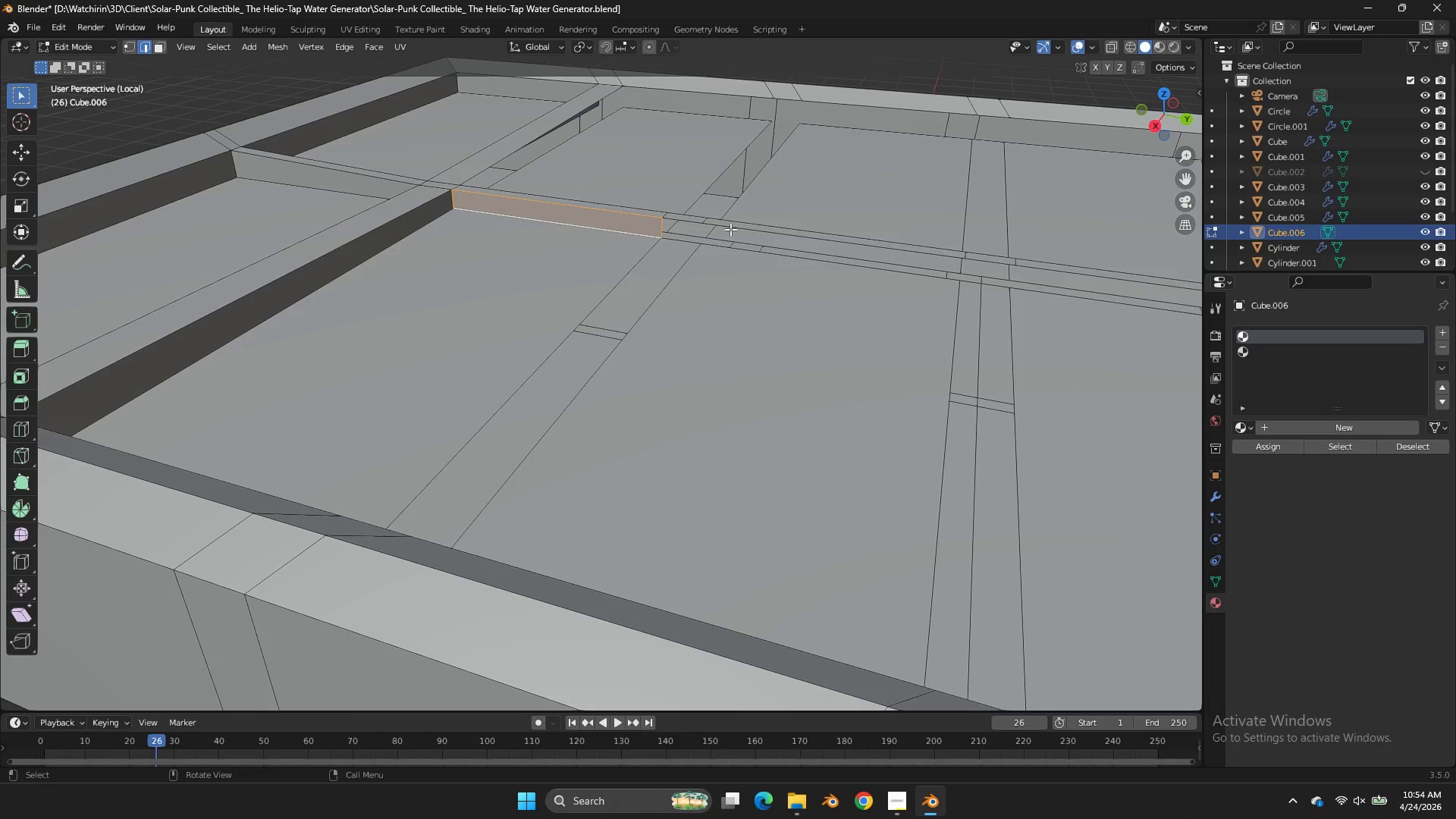 
left_click([730, 229])
 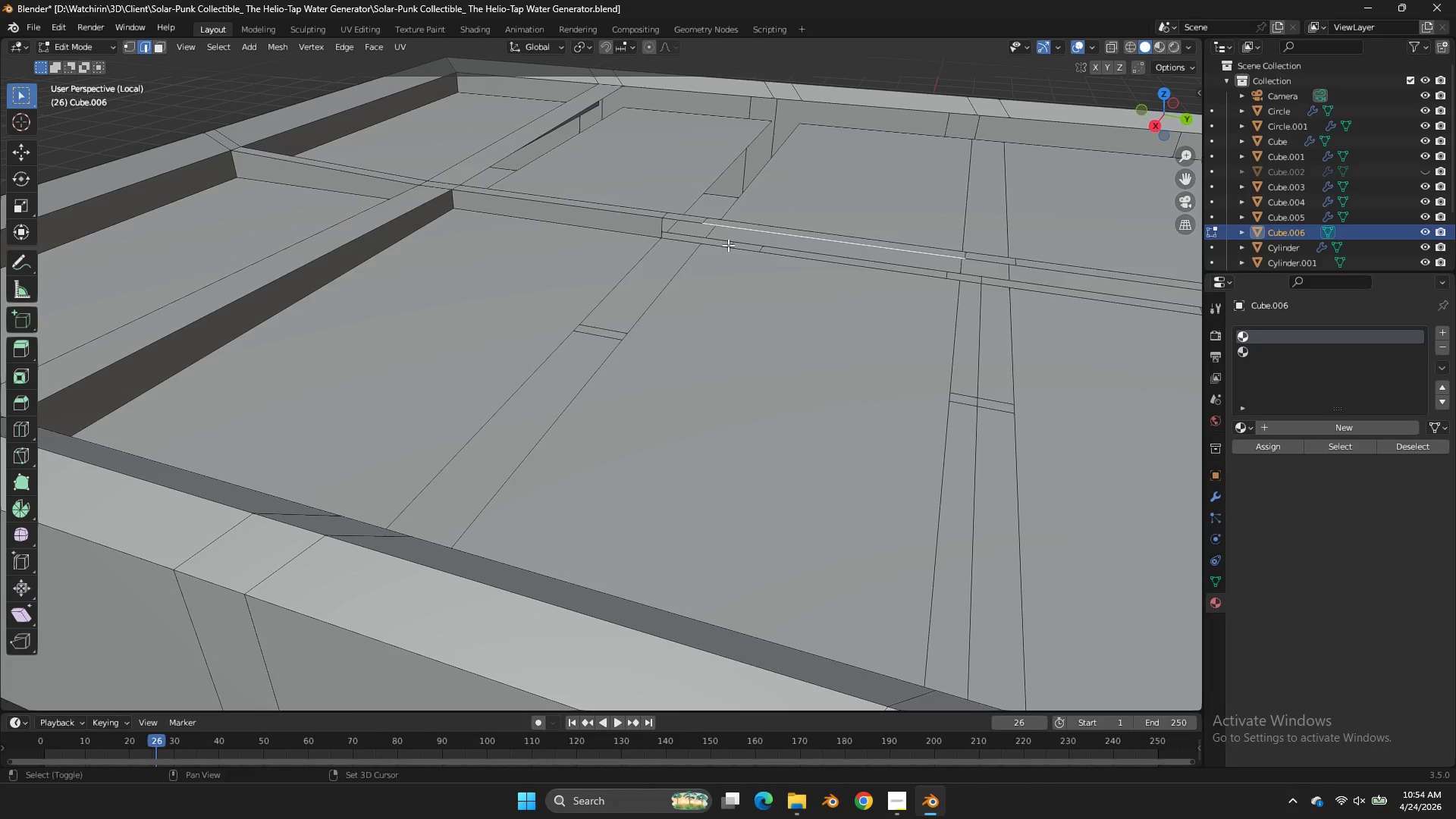 
hold_key(key=ShiftLeft, duration=0.42)
left_click([727, 247])
 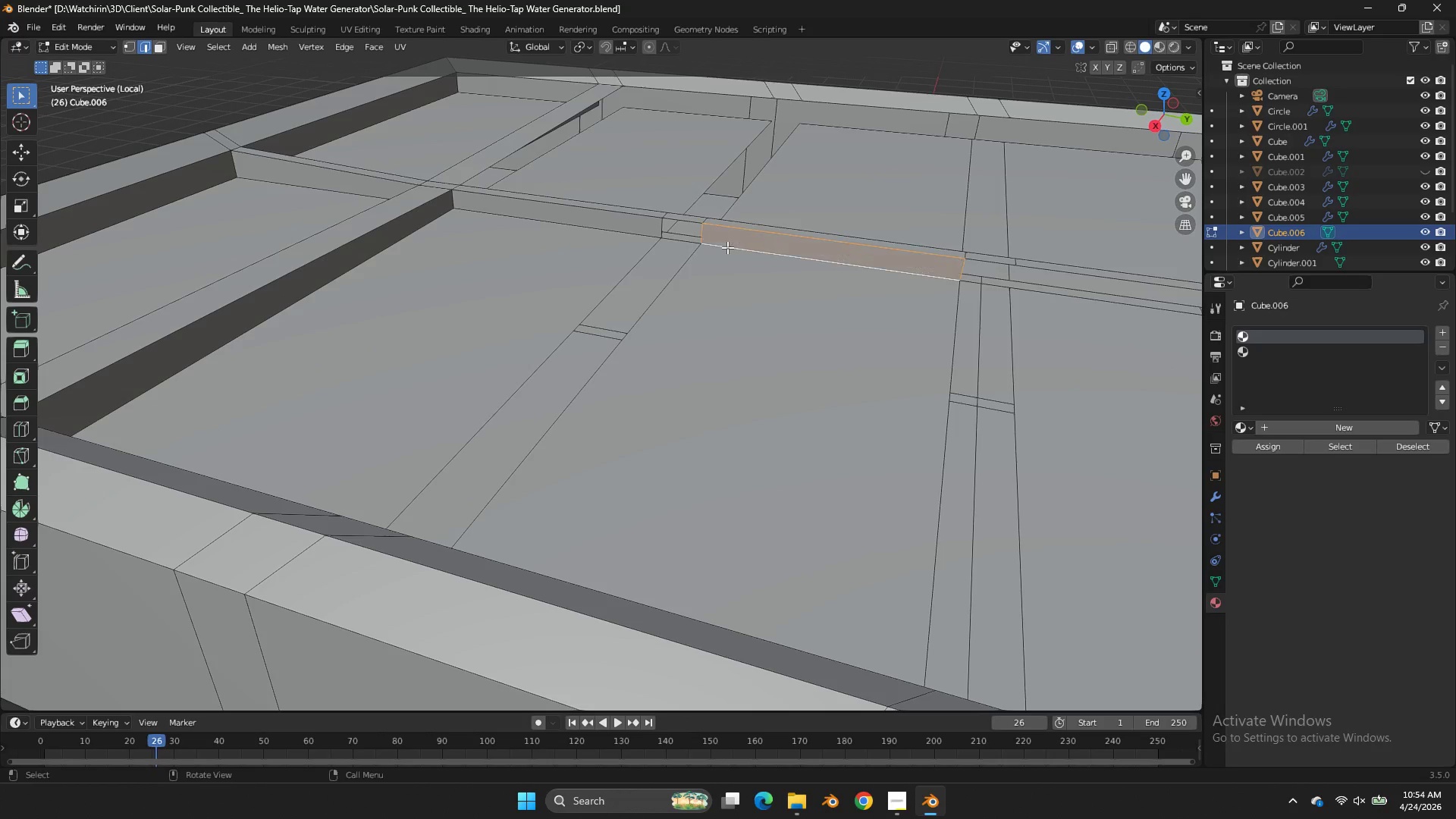 
key(F)
 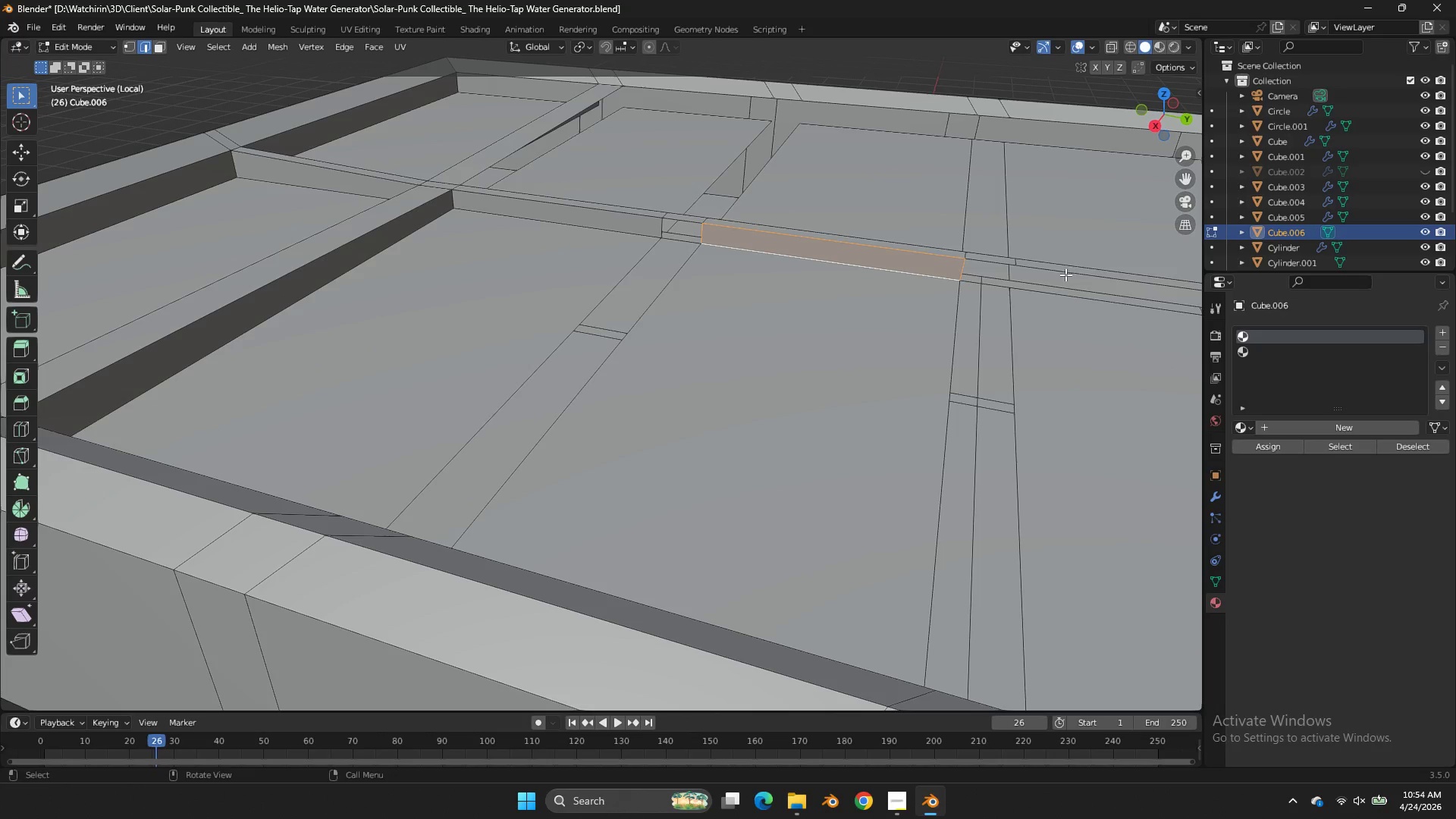 
left_click([1065, 275])
 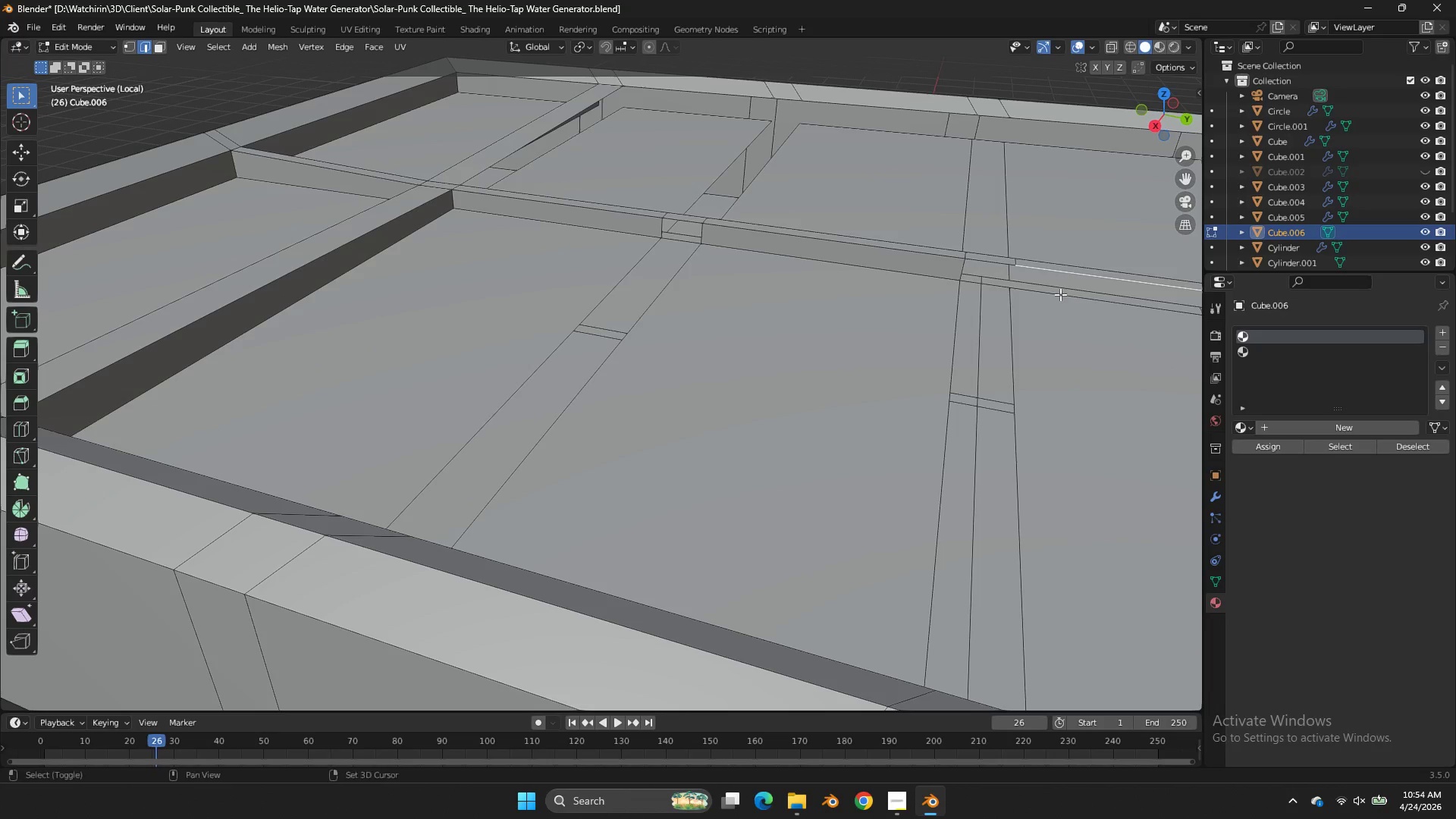 
hold_key(key=ShiftLeft, duration=0.36)
double_click([1059, 297])
 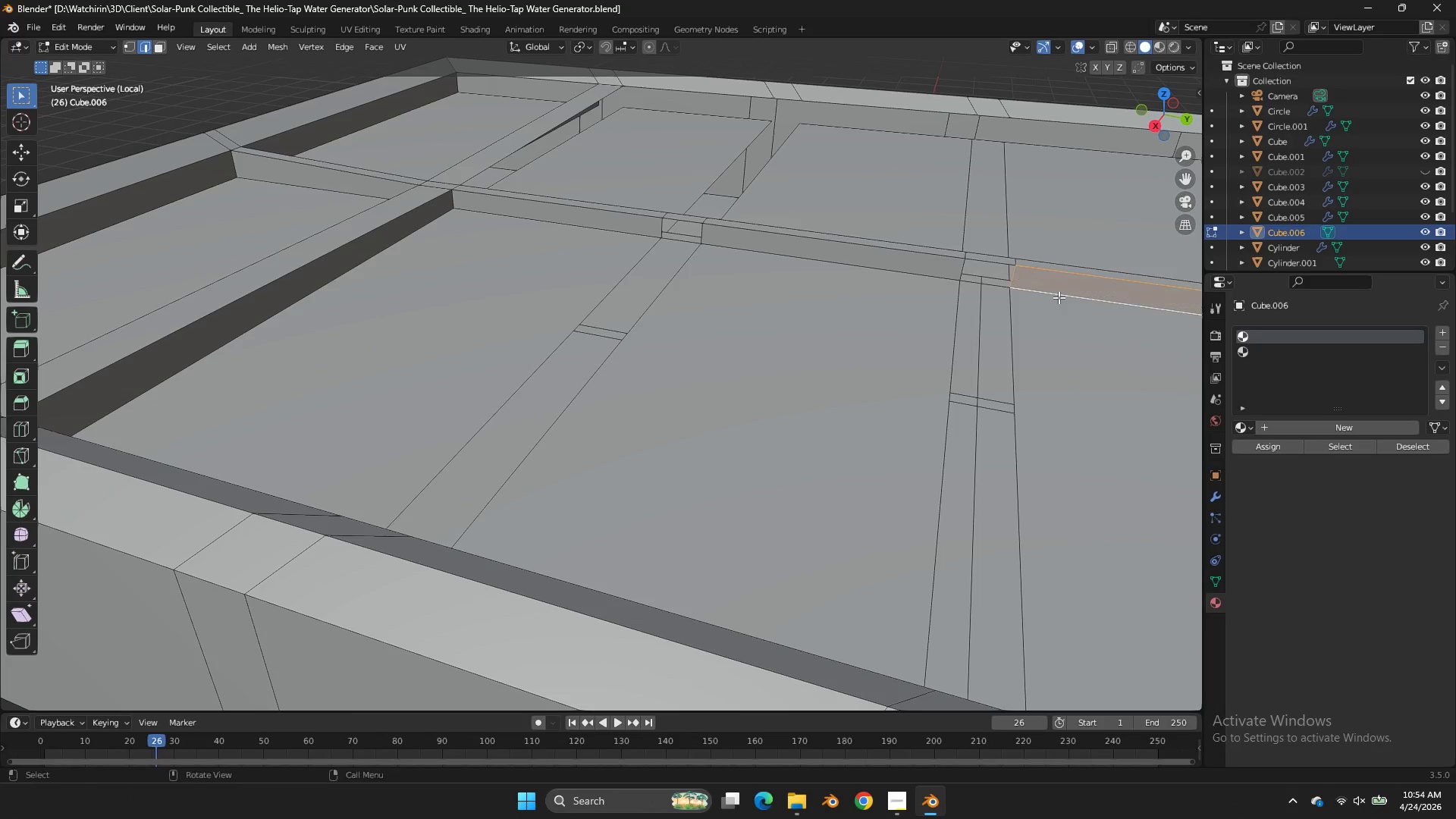 
key(F)
 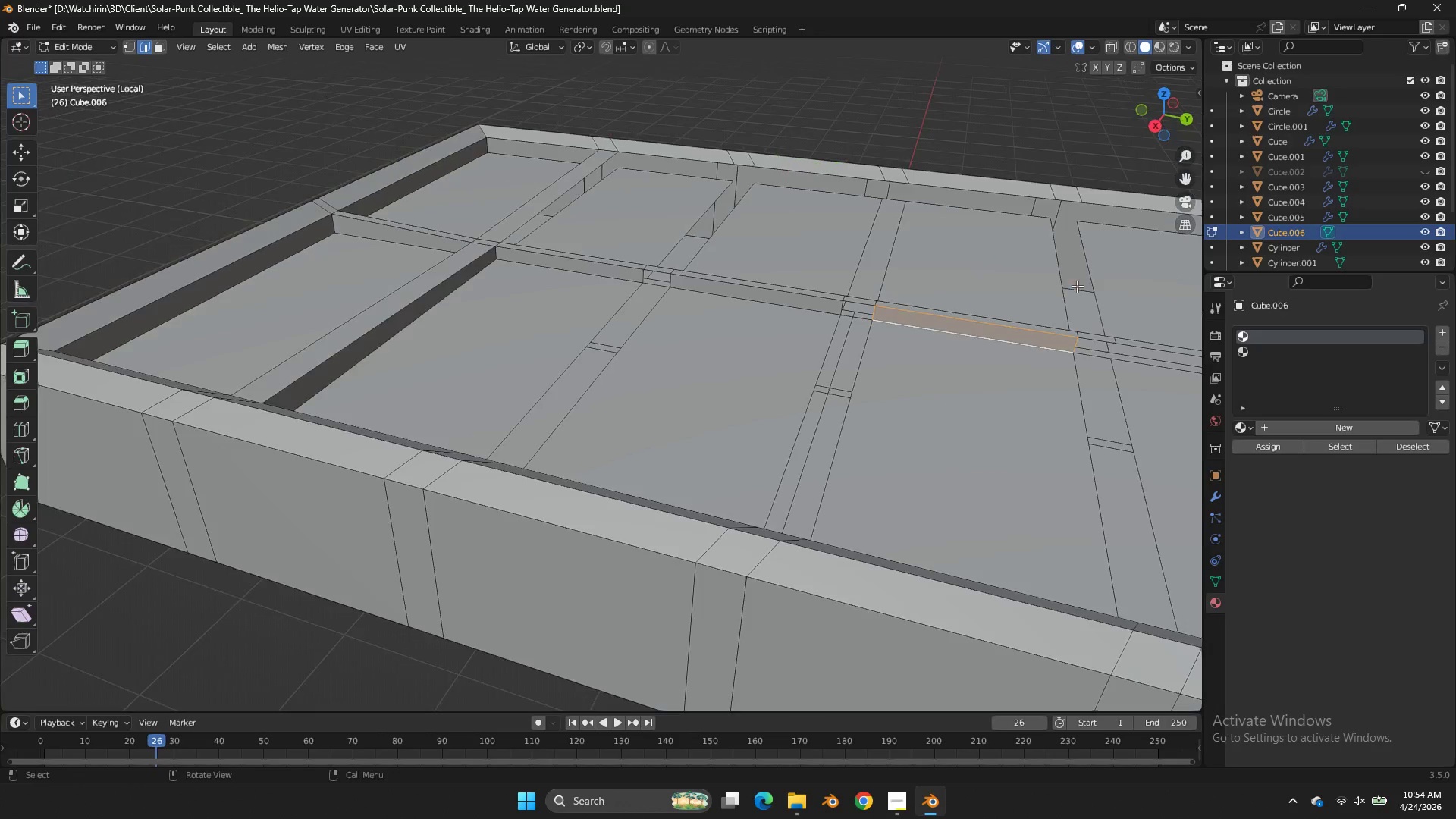 
key(Control+ControlLeft)
 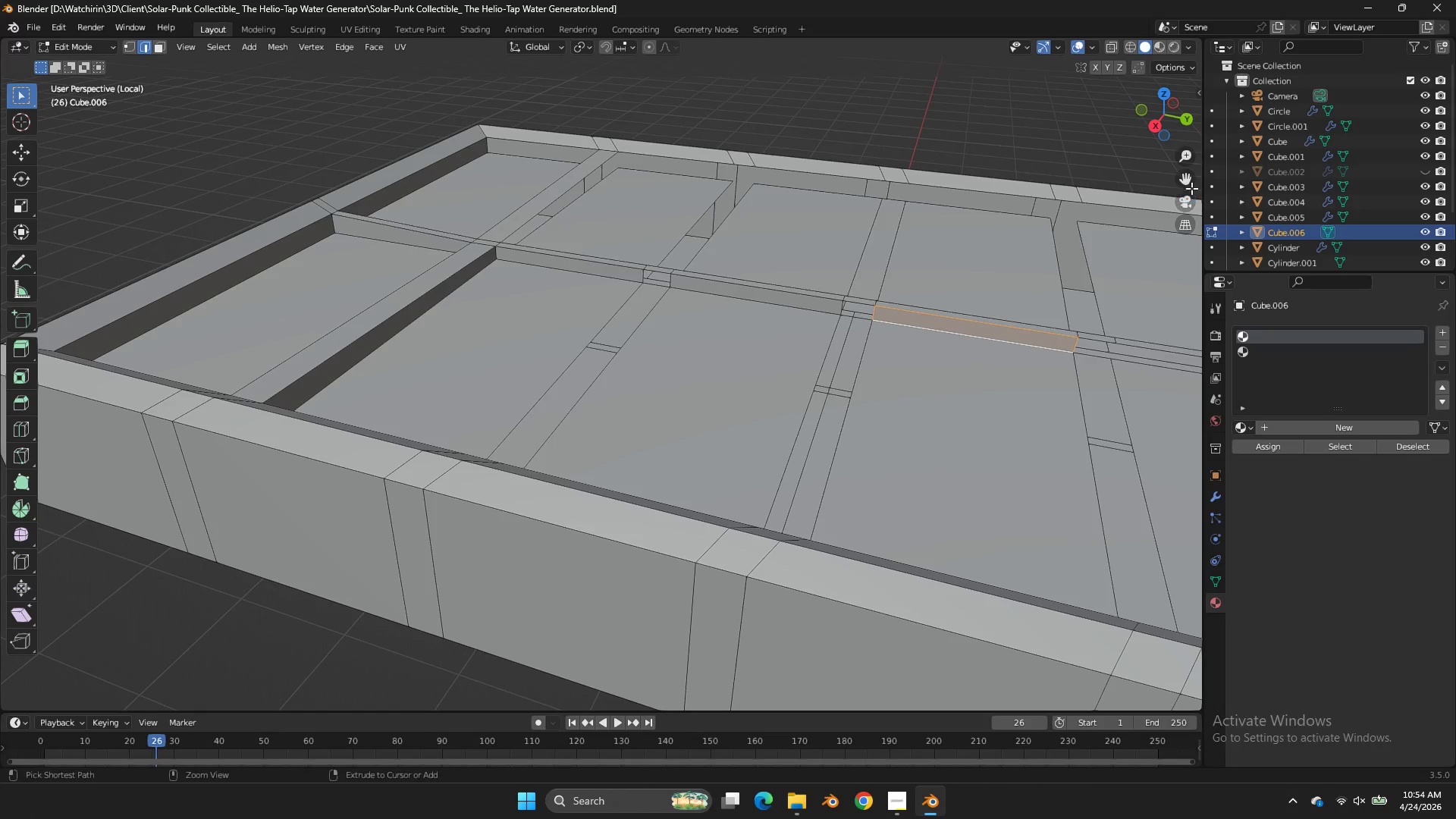 
key(Control+S)
 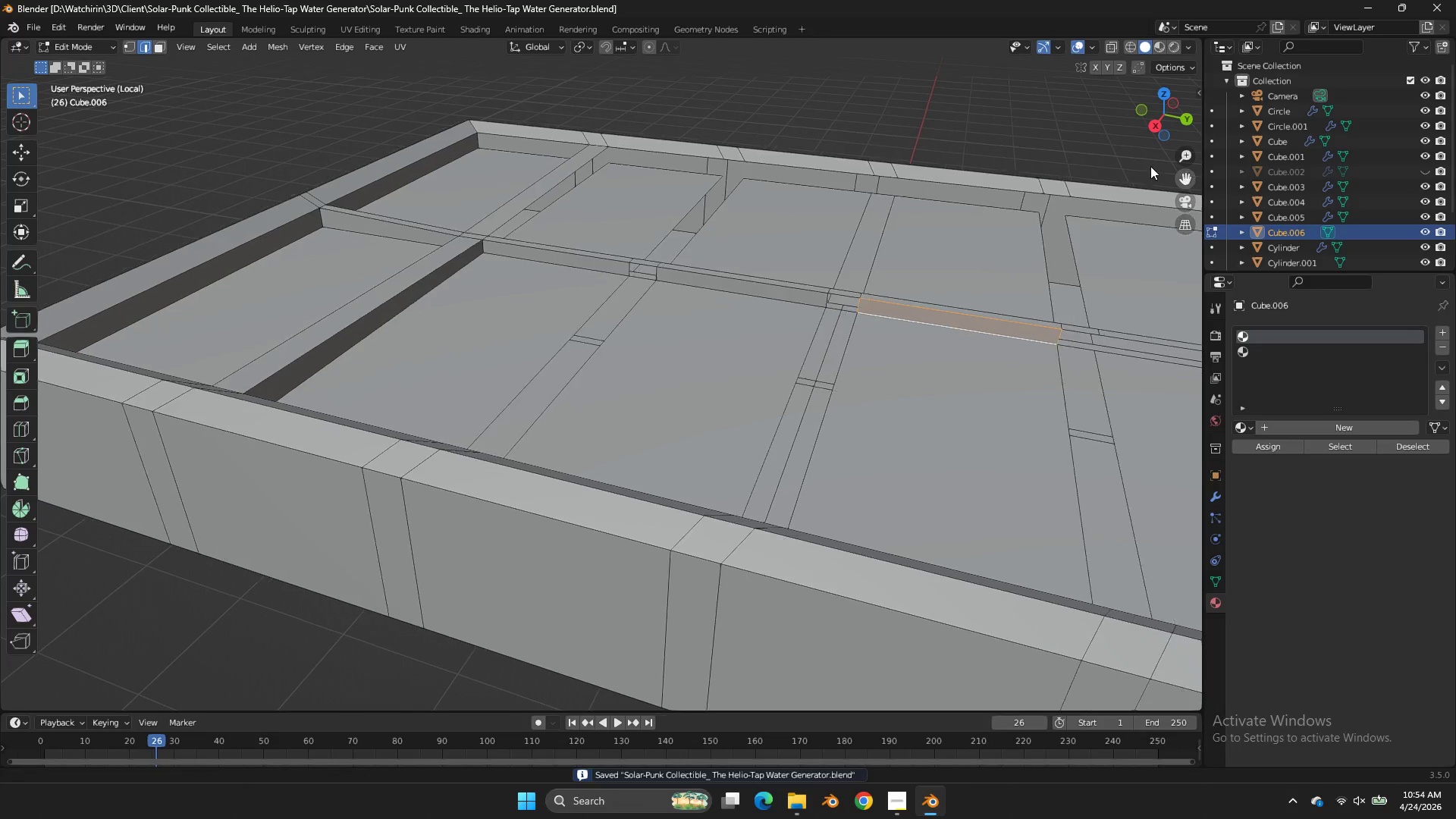 
scroll: coordinate [1068, 292], scroll_direction: down, amount: 2.0
 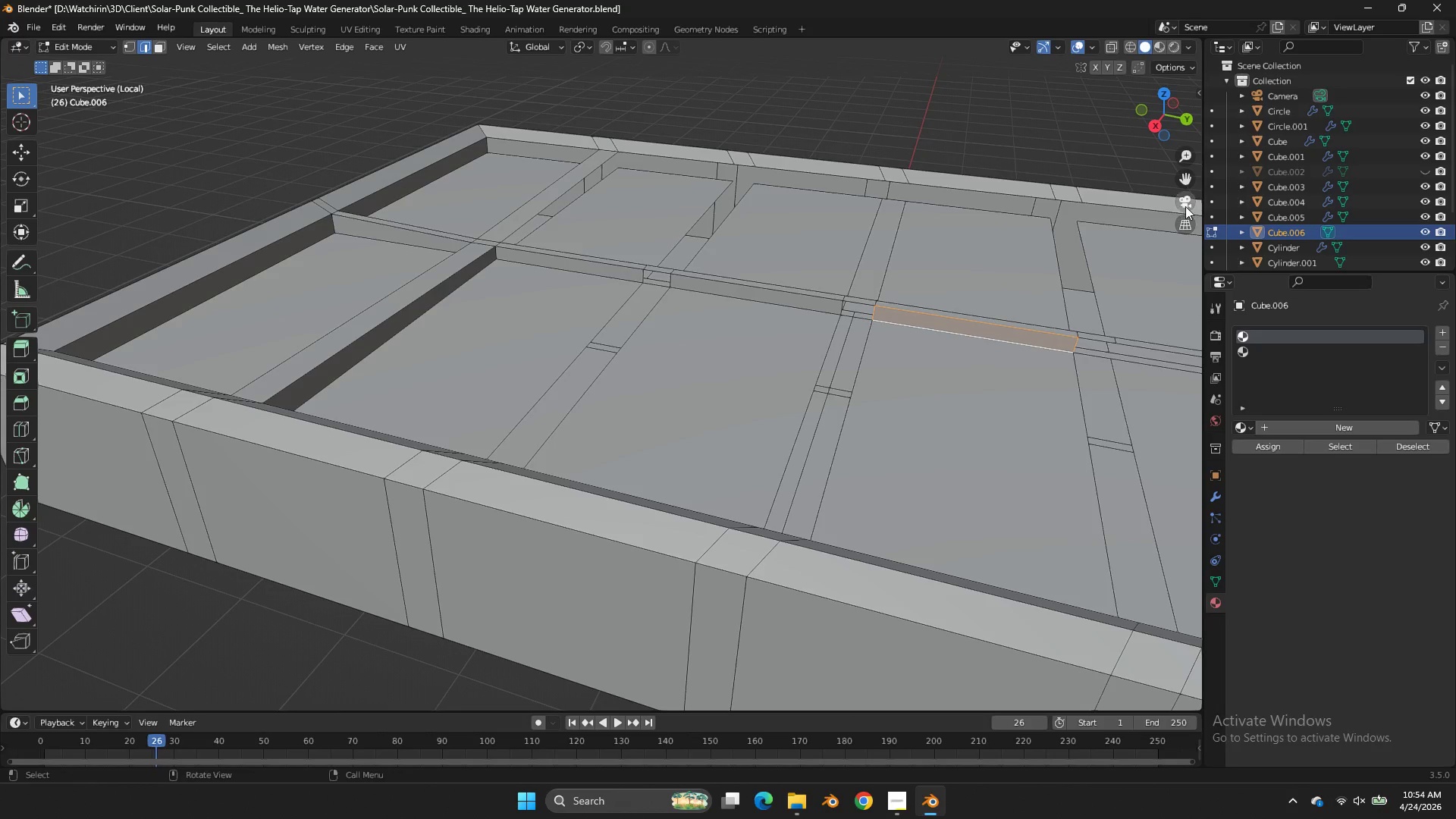 
left_click_drag(start_coordinate=[1188, 178], to_coordinate=[723, 81])
 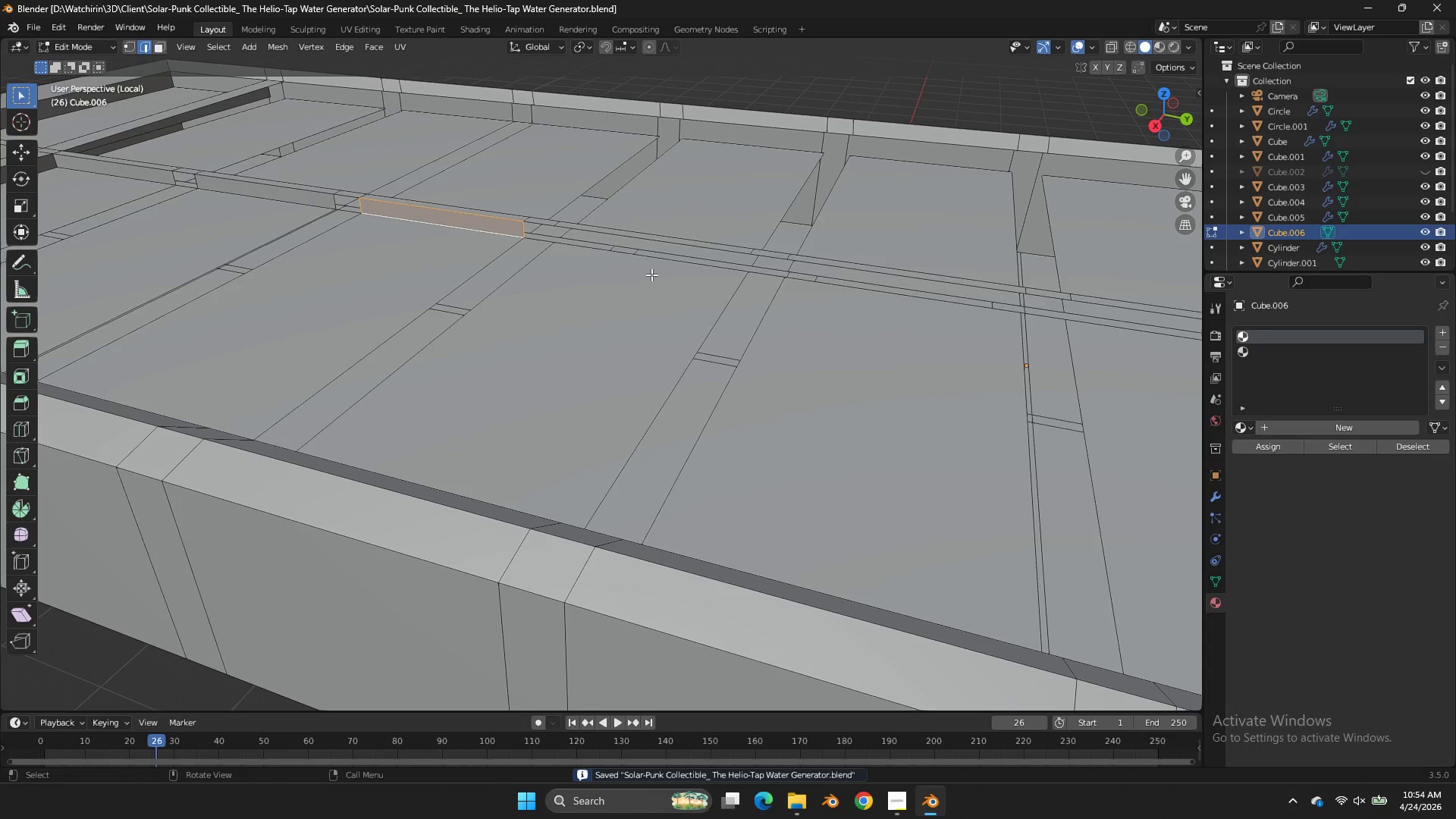 
left_click_drag(start_coordinate=[651, 275], to_coordinate=[651, 269])
 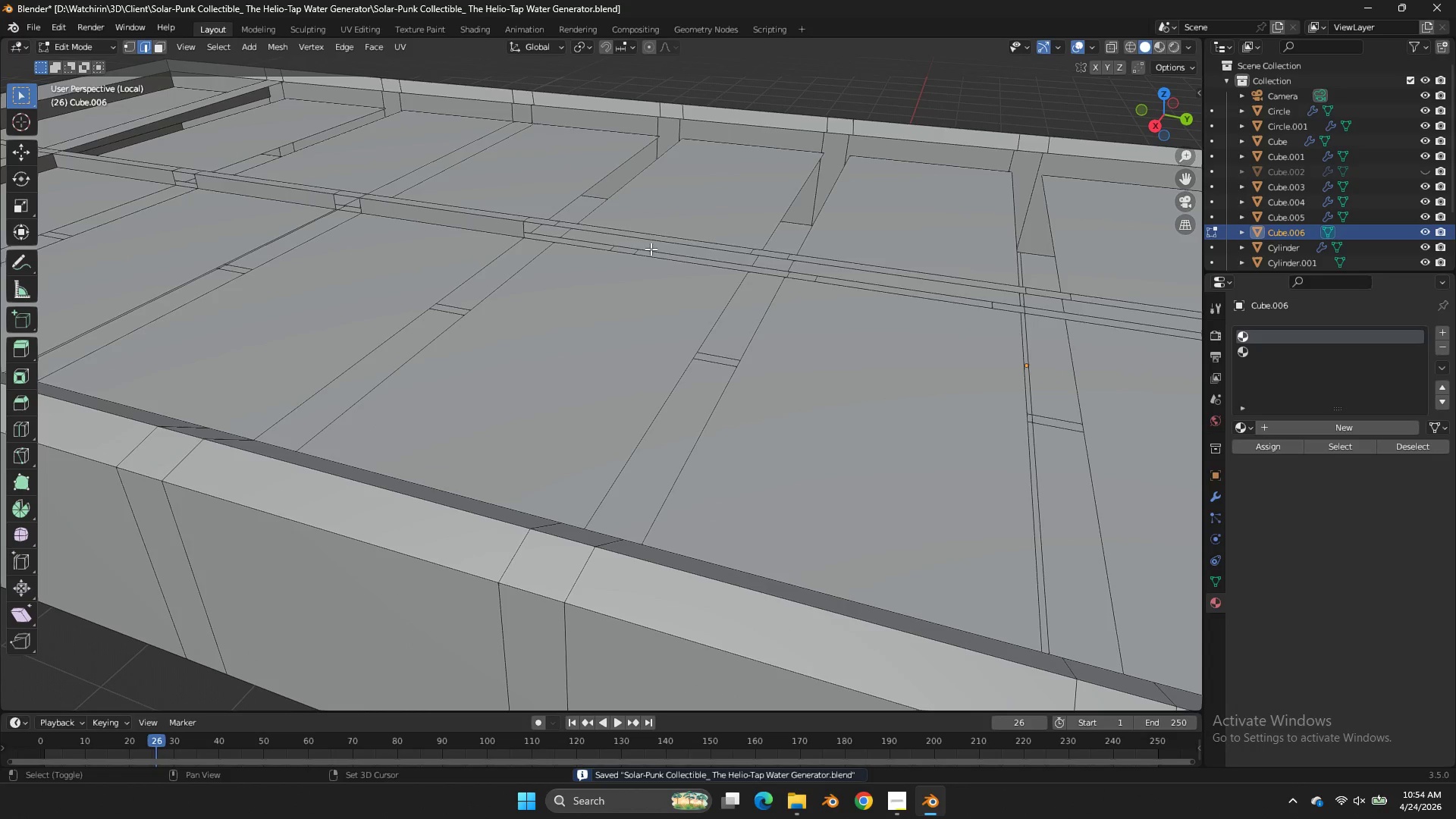 
key(Shift+ShiftLeft)
 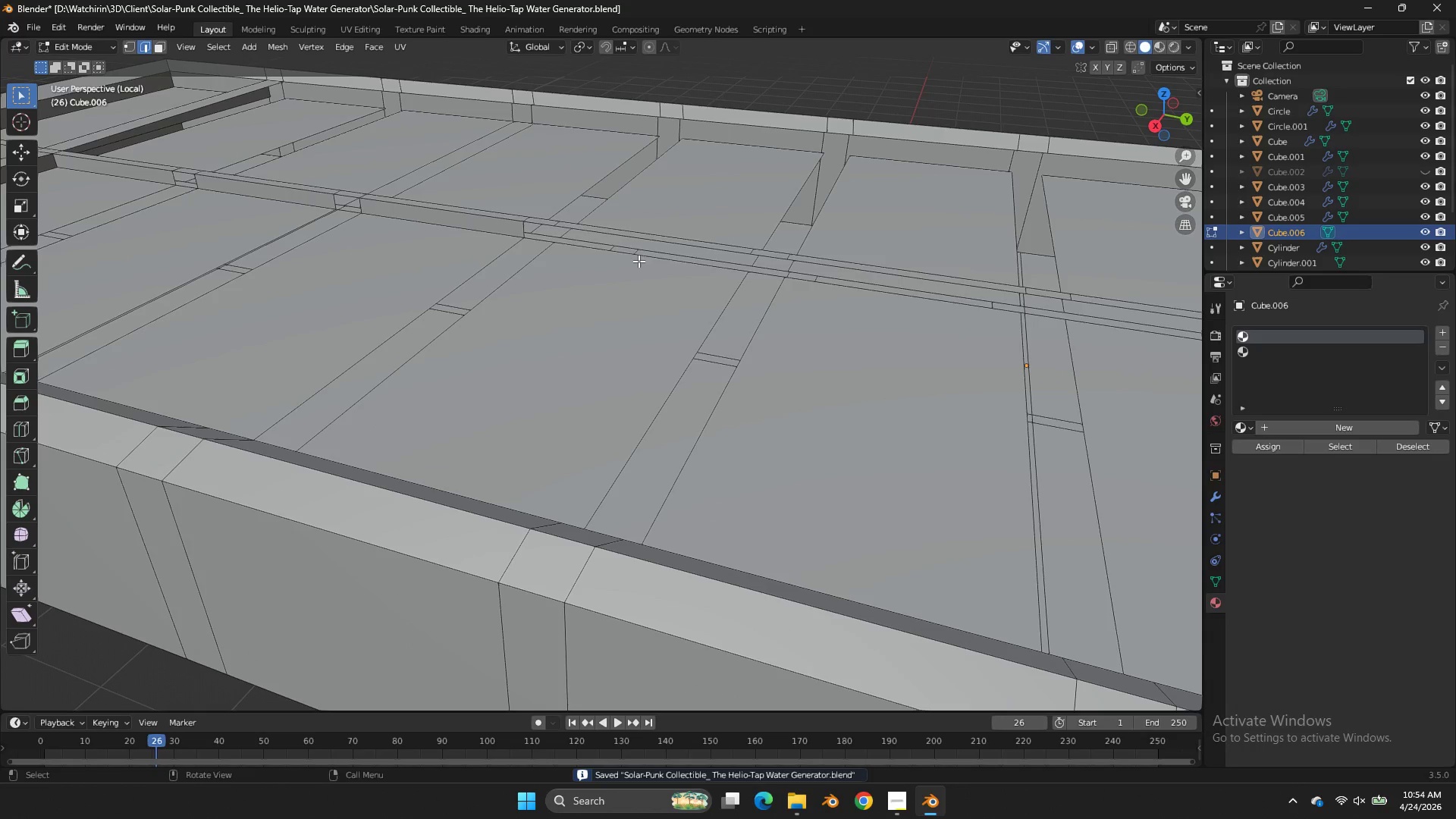 
left_click([639, 261])
 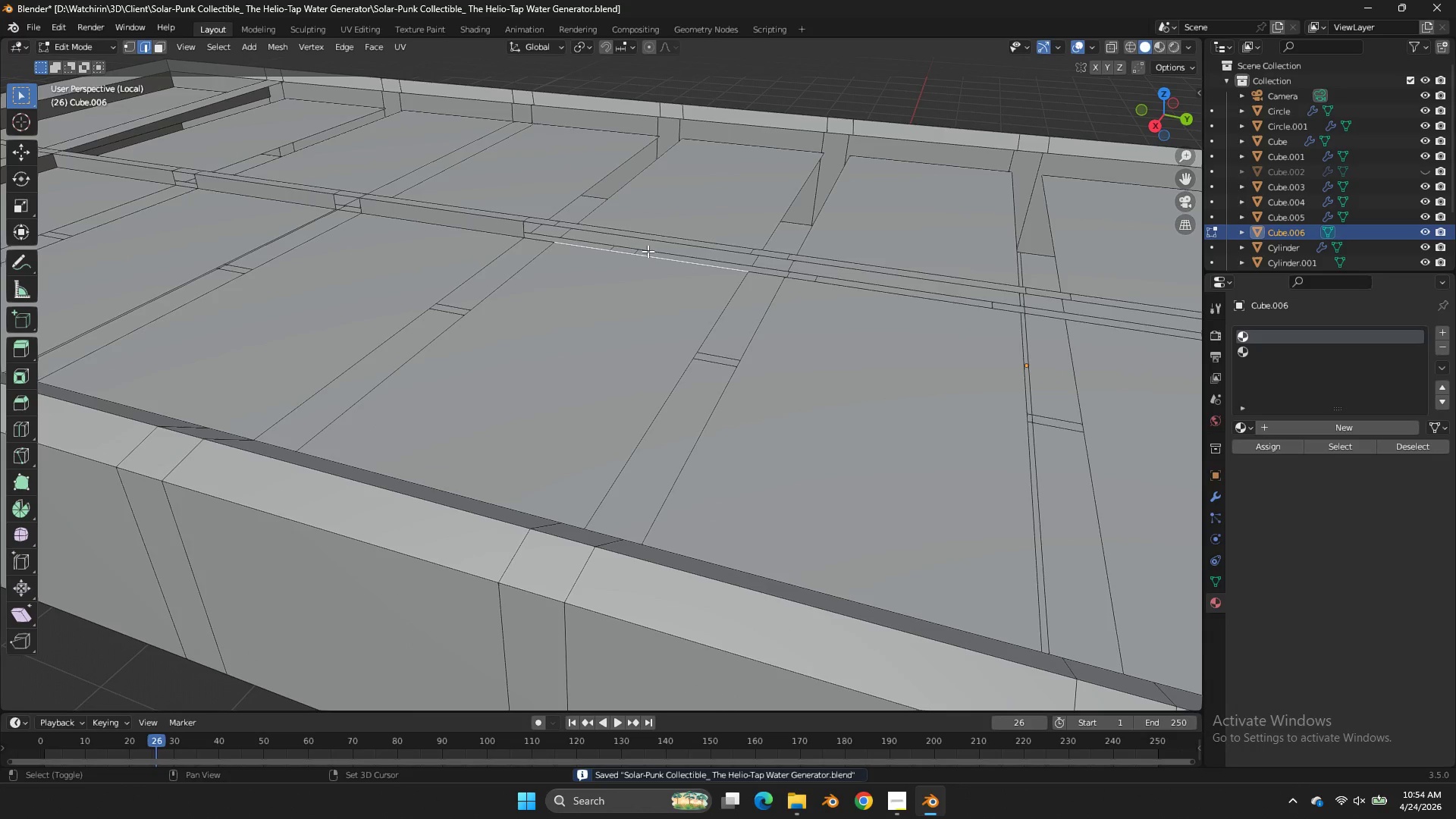 
hold_key(key=ShiftLeft, duration=0.7)
 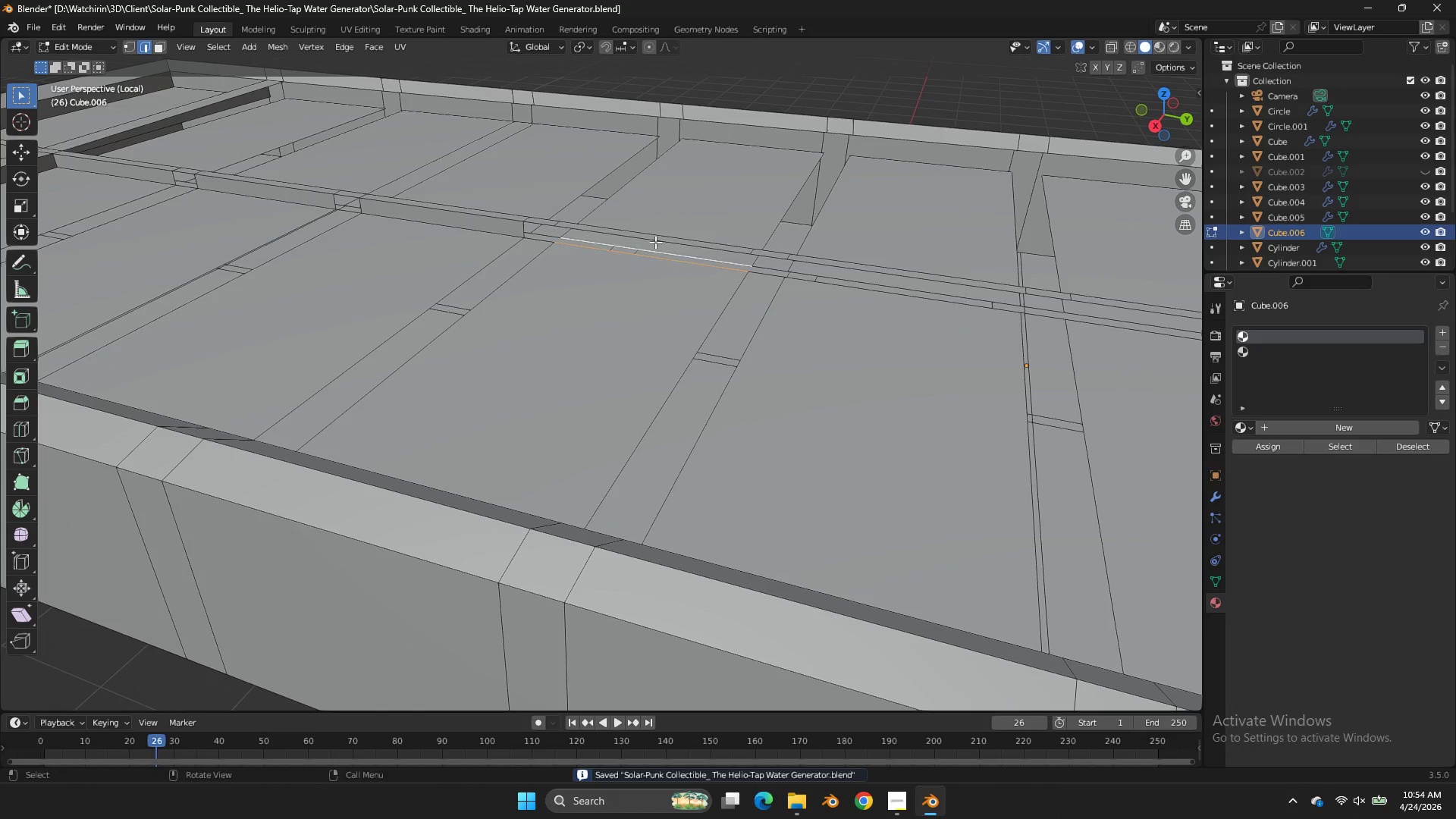 
left_click([655, 242])
 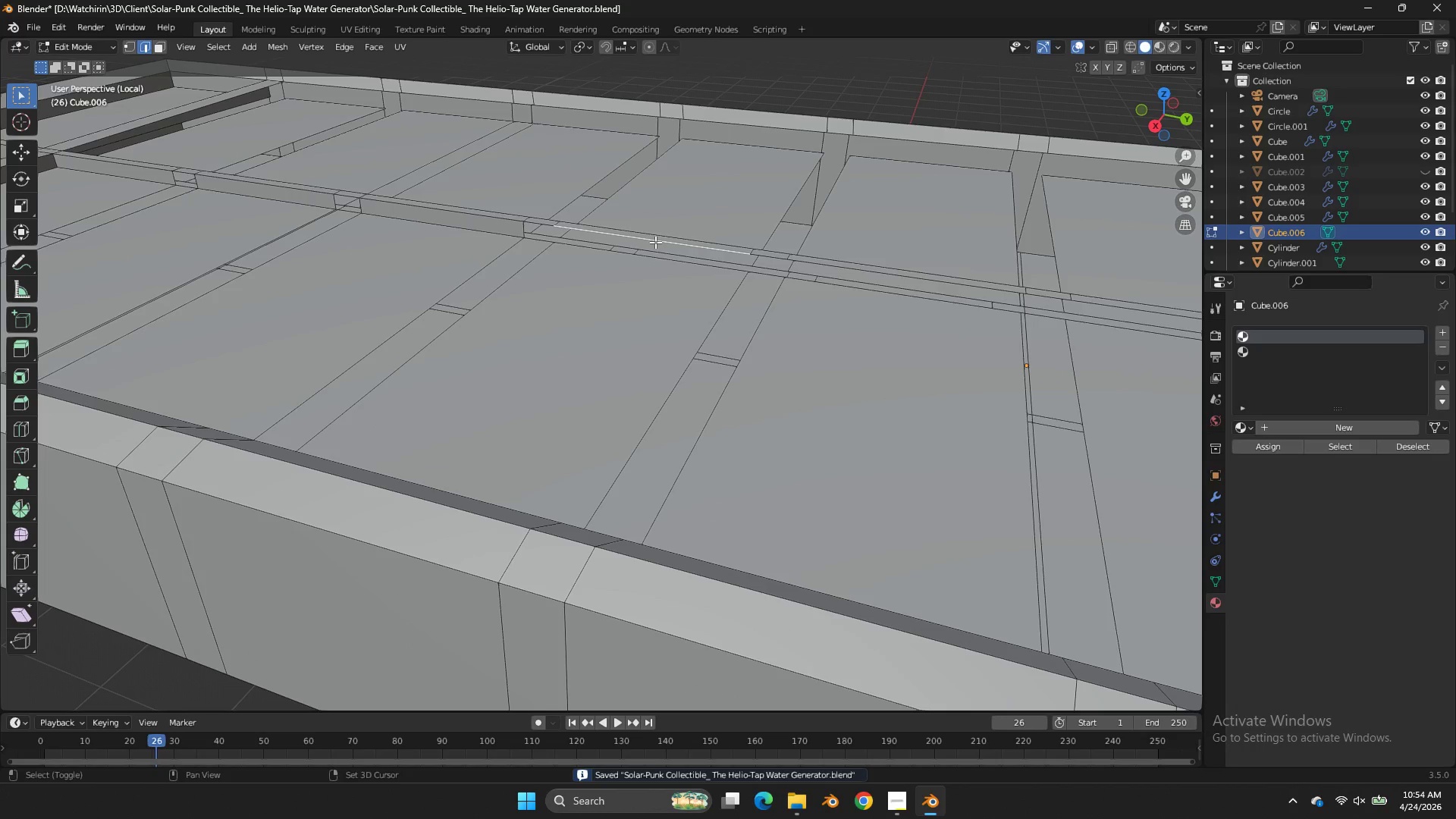 
hold_key(key=ShiftLeft, duration=0.58)
left_click([649, 262])
 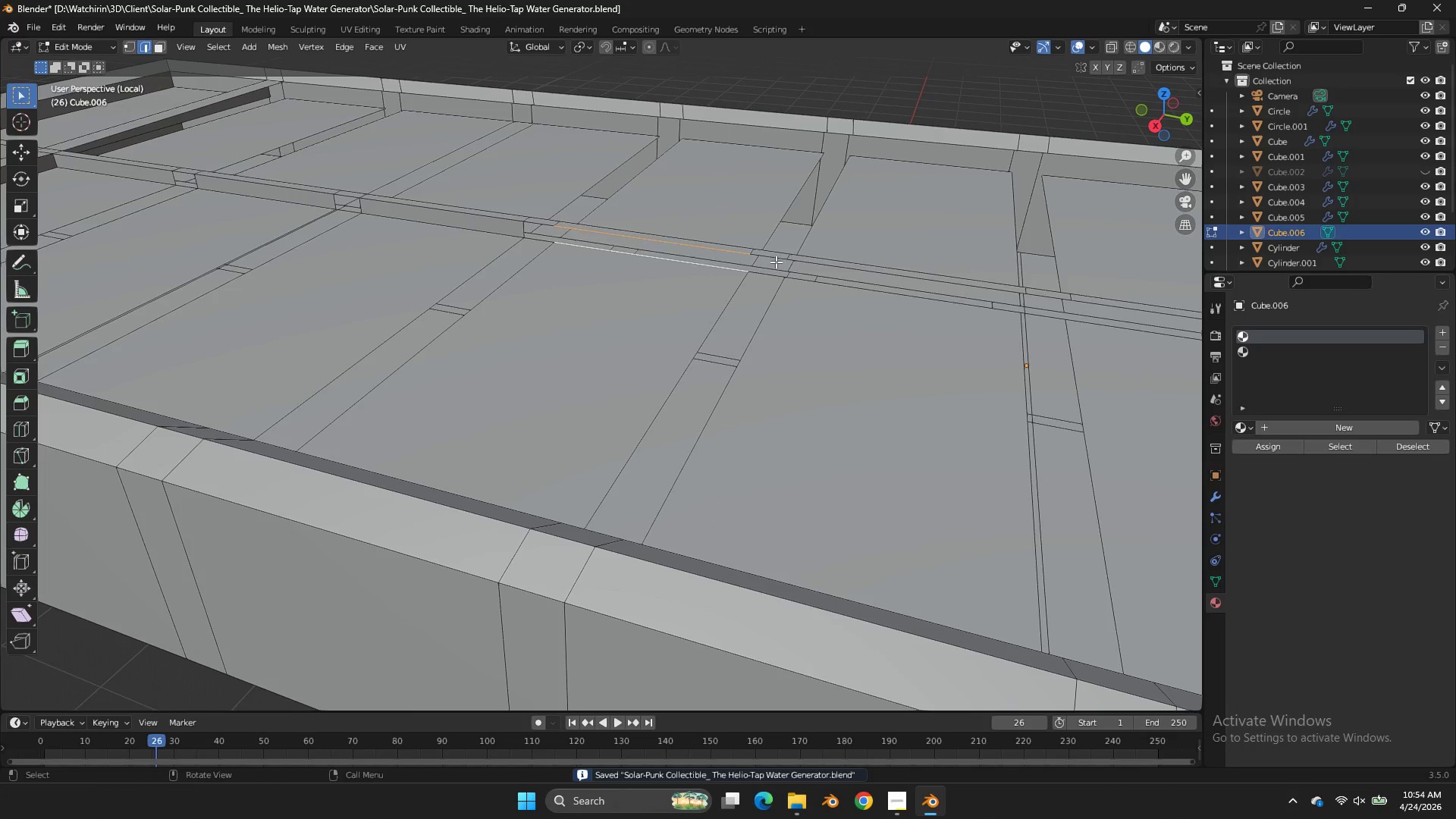 
key(F)
 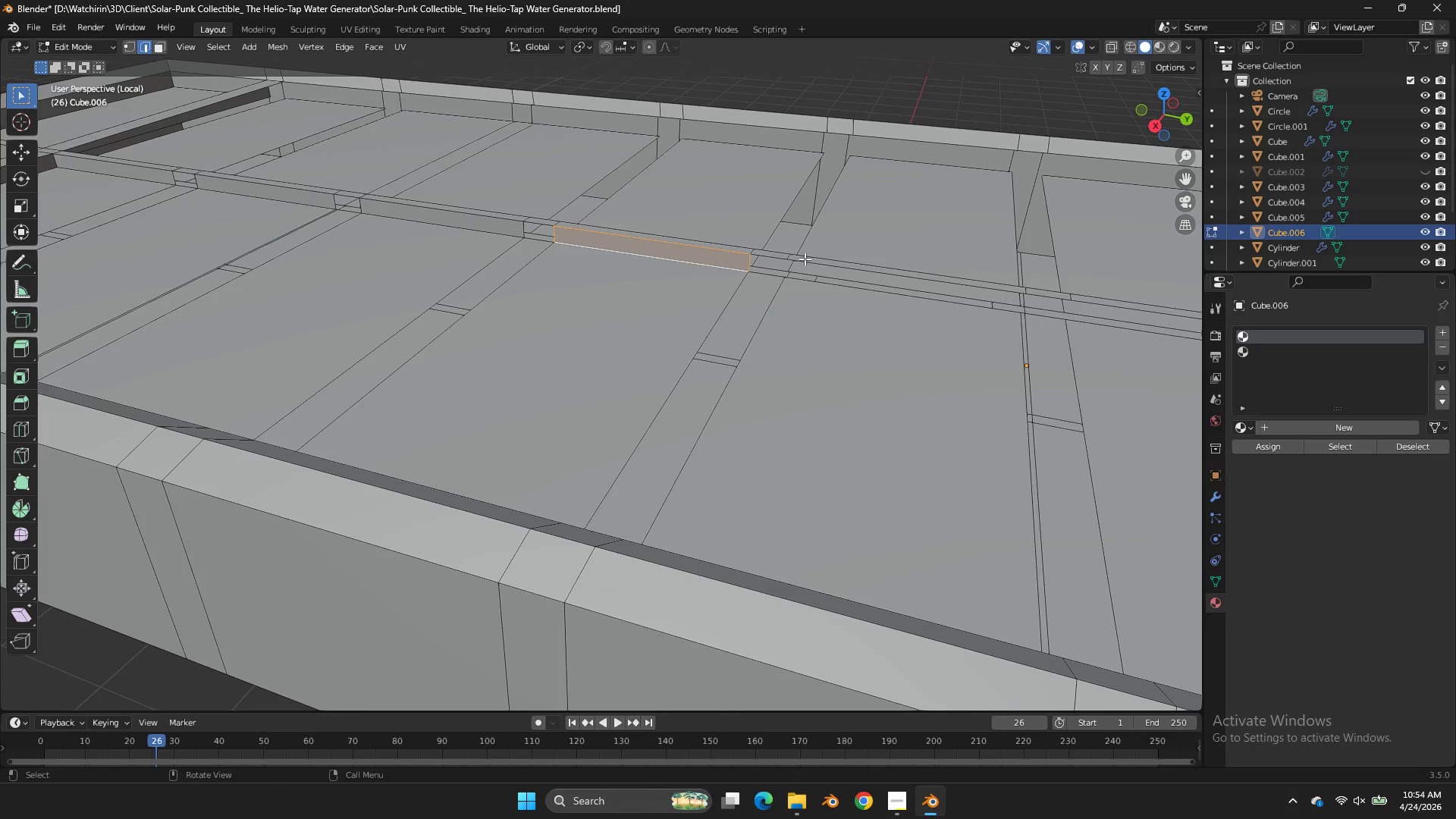 
left_click([805, 259])
 